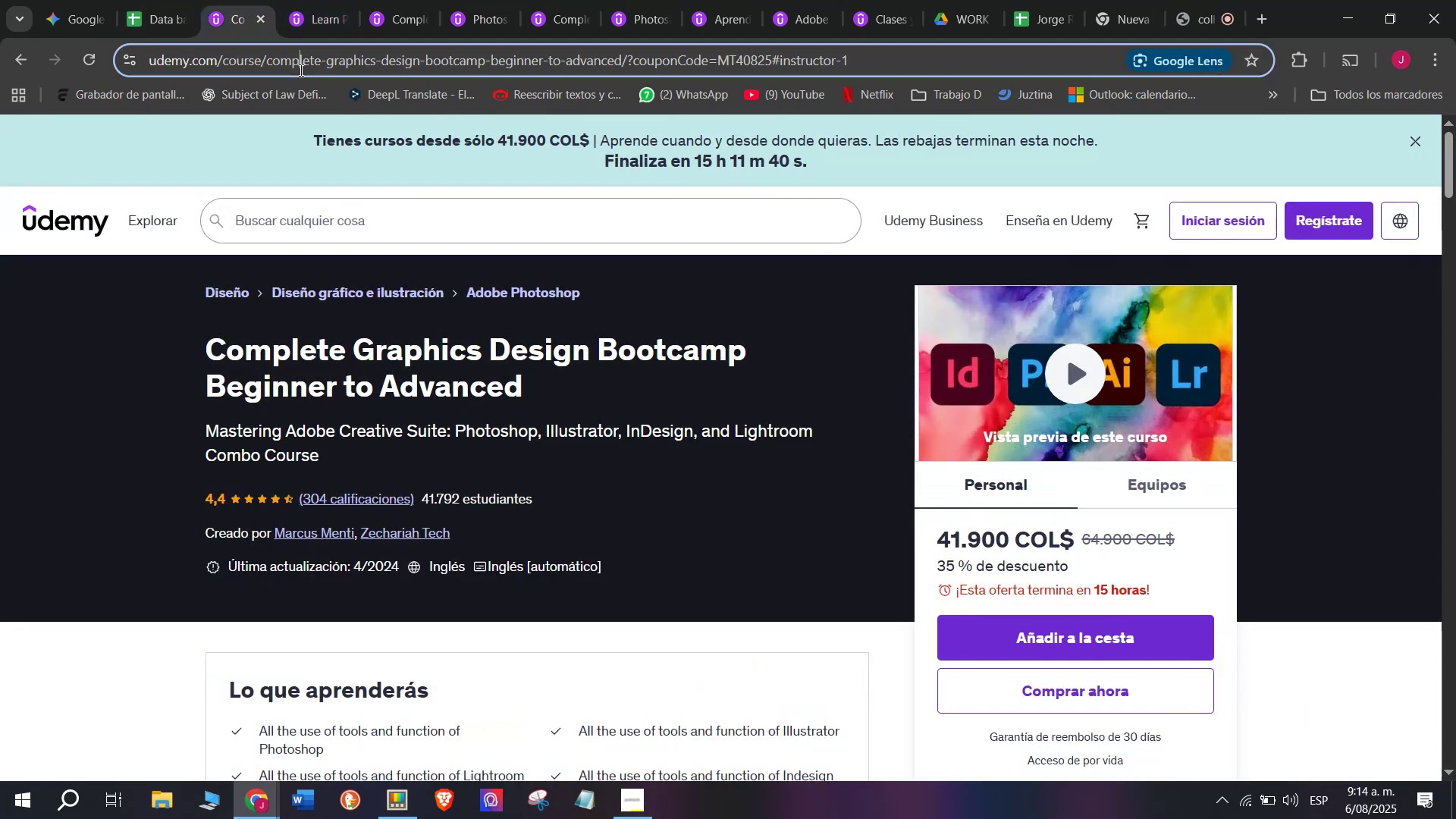 
double_click([300, 70])
 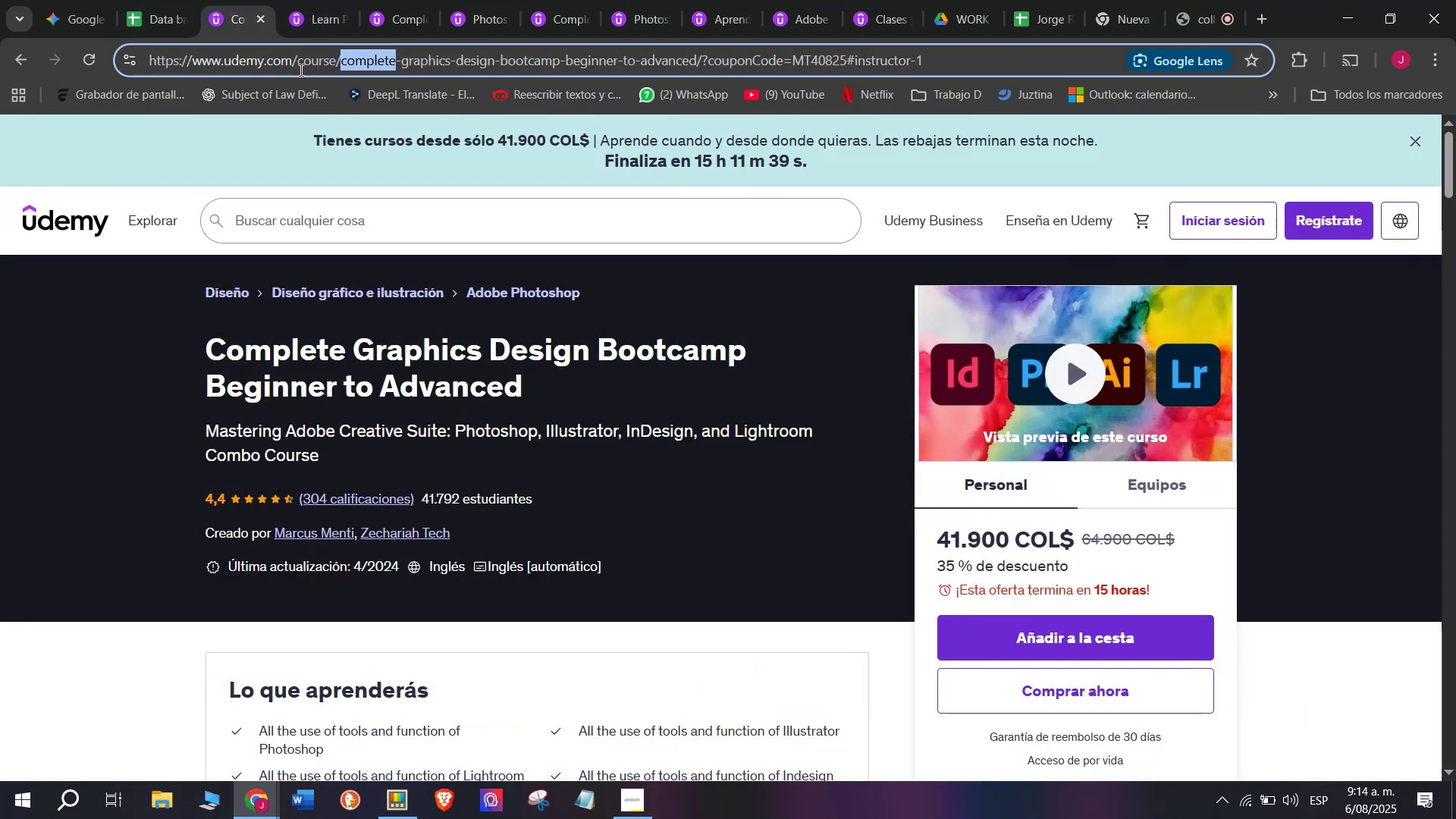 
triple_click([300, 70])
 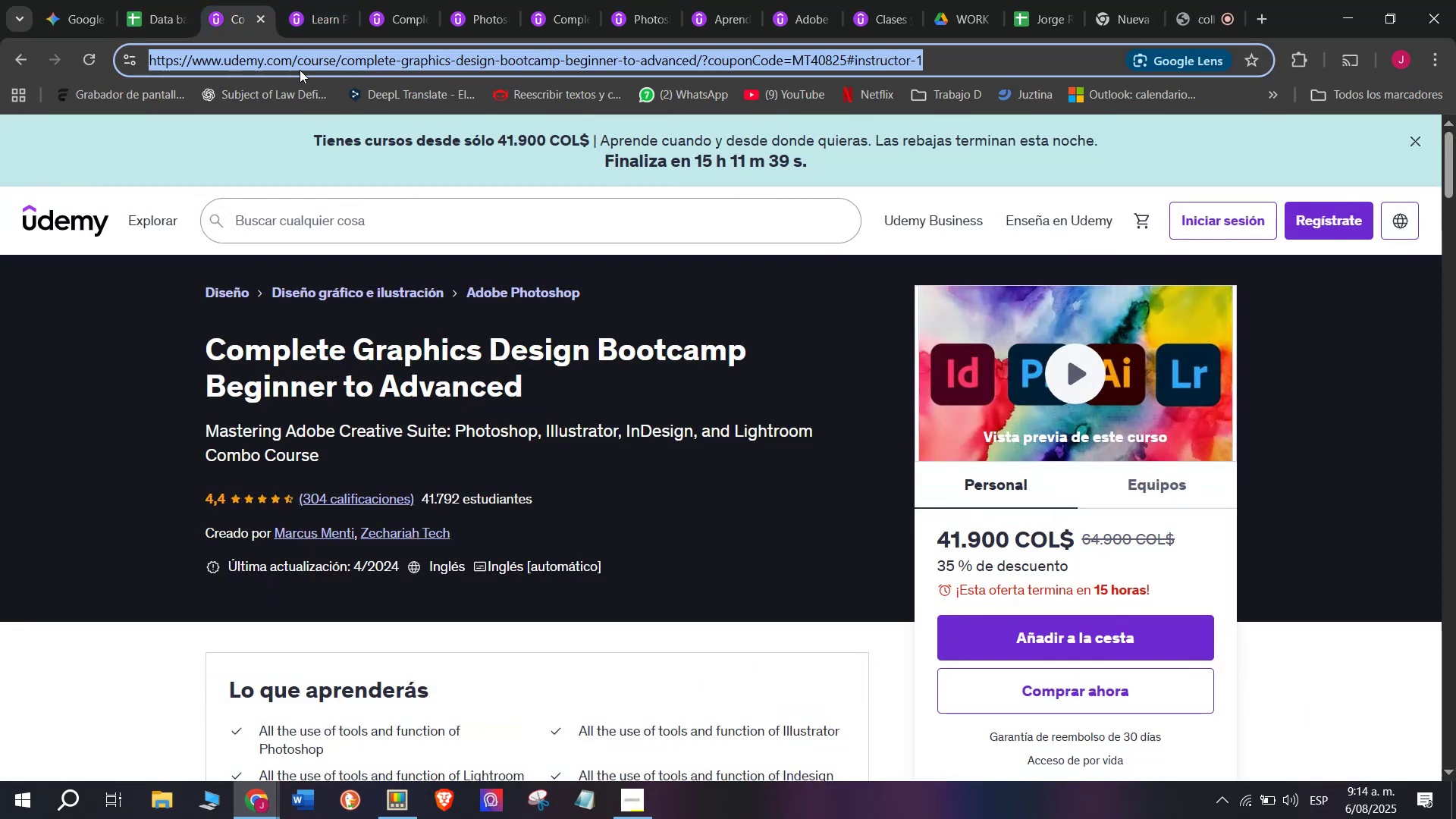 
key(Control+ControlLeft)
 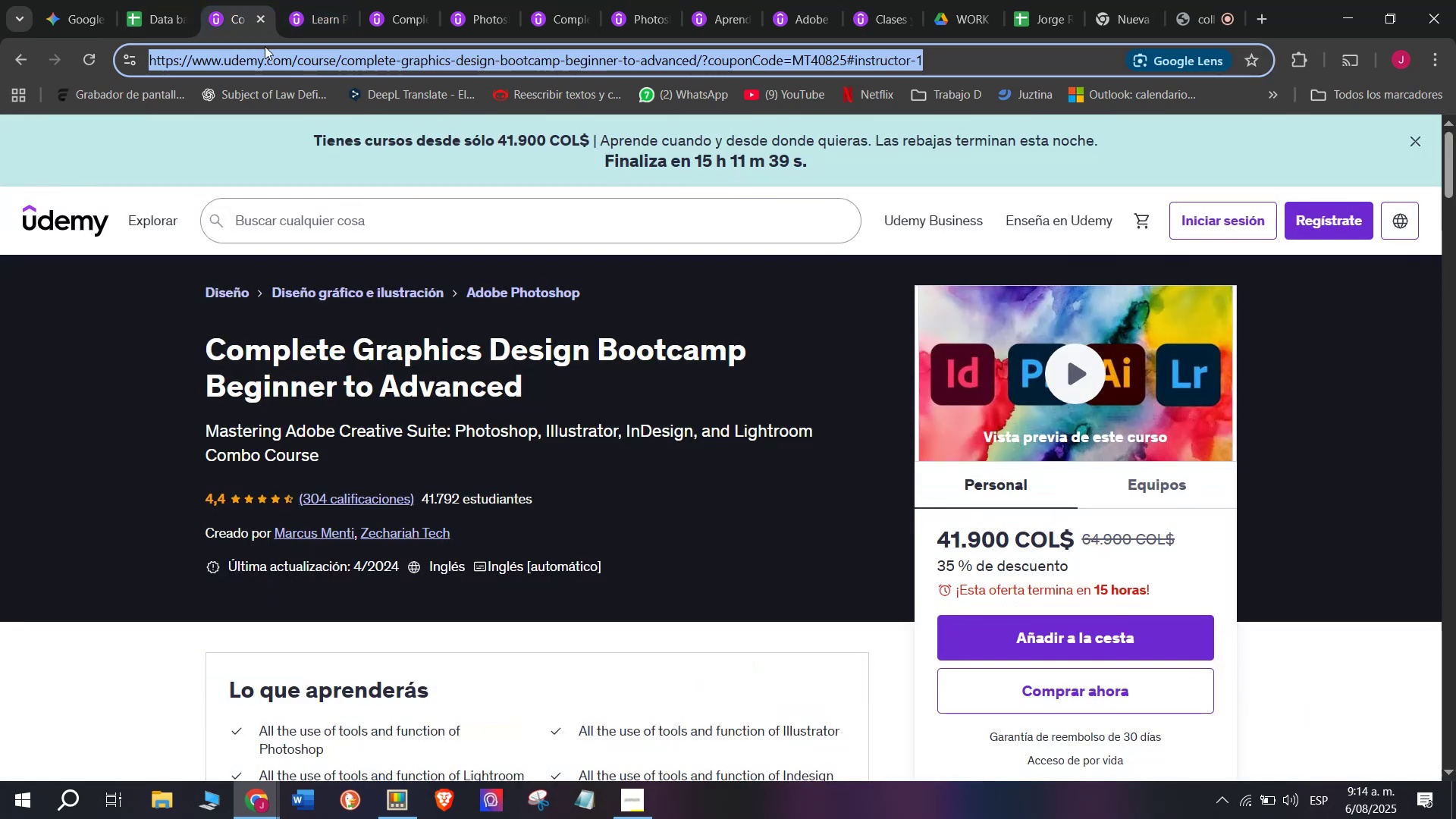 
key(Break)
 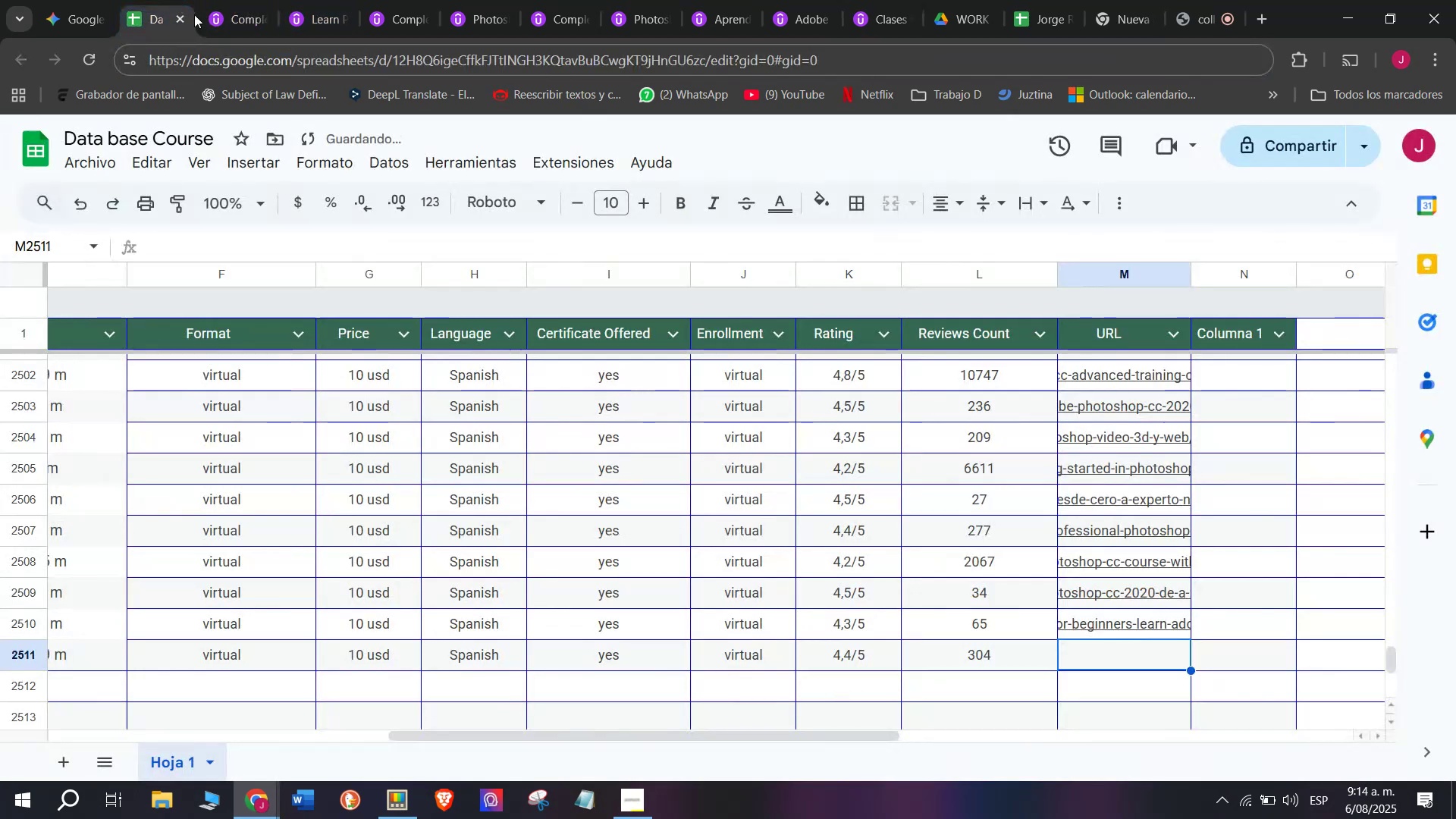 
key(Control+C)
 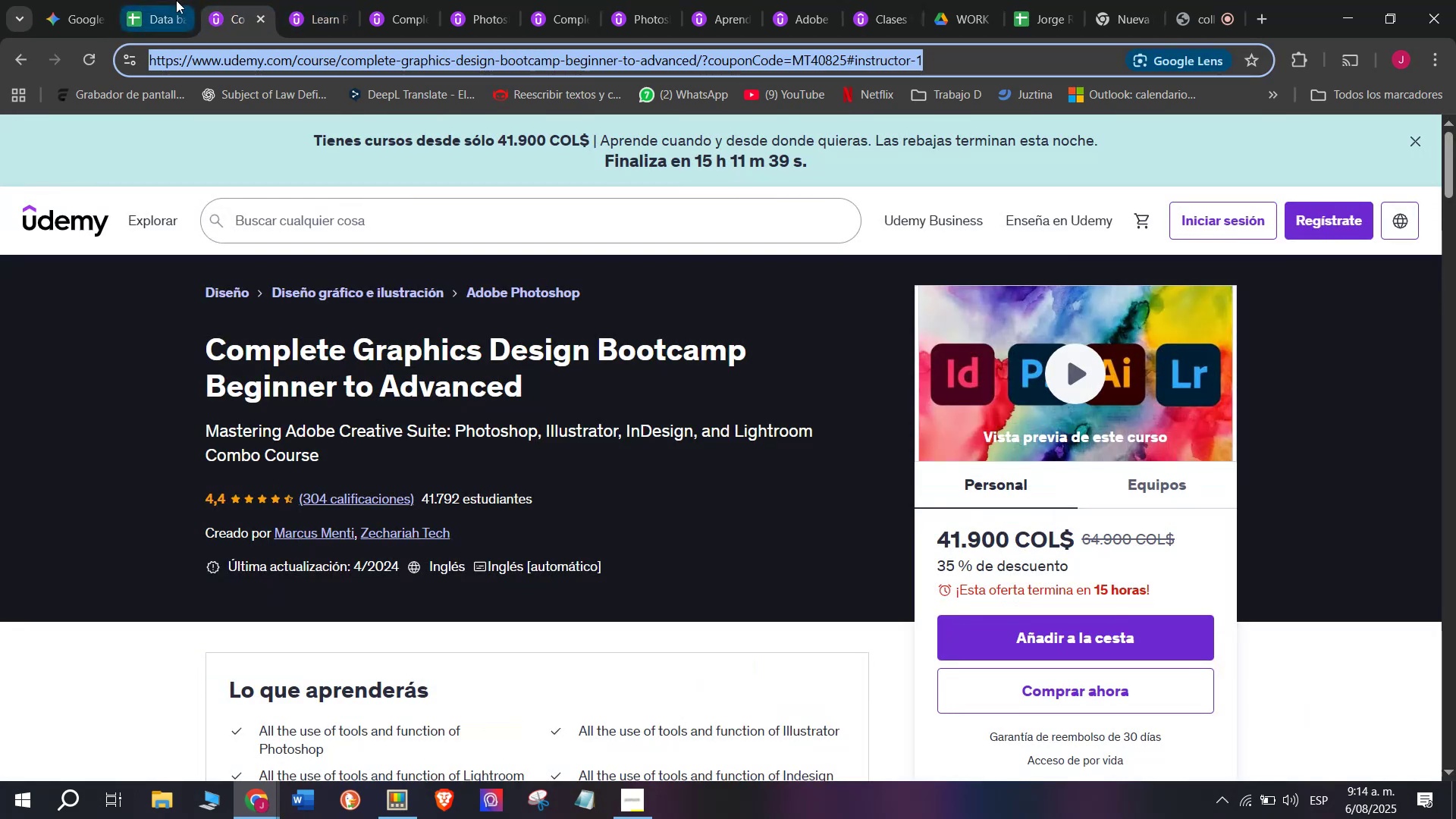 
triple_click([176, 0])
 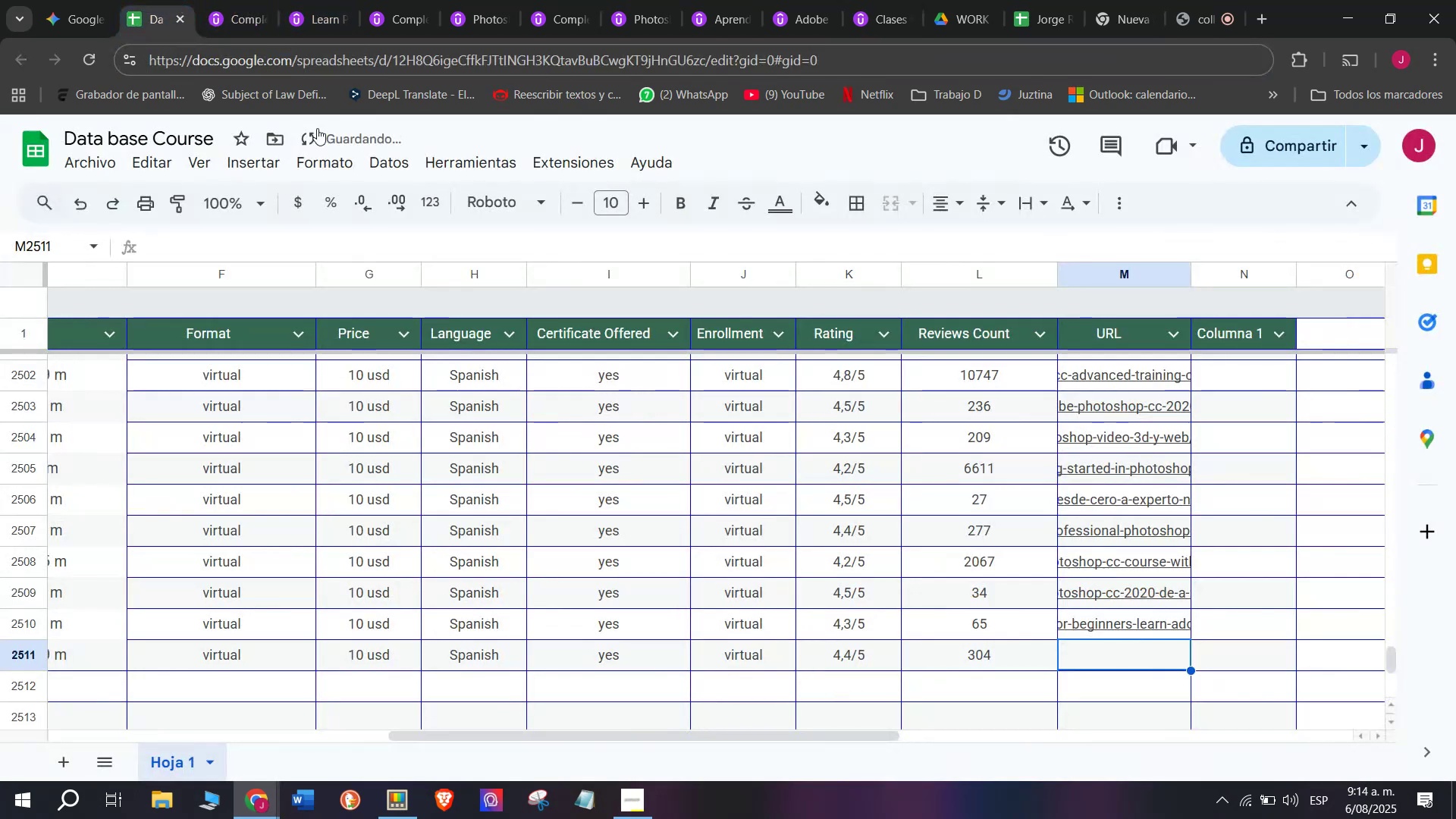 
key(Control+ControlLeft)
 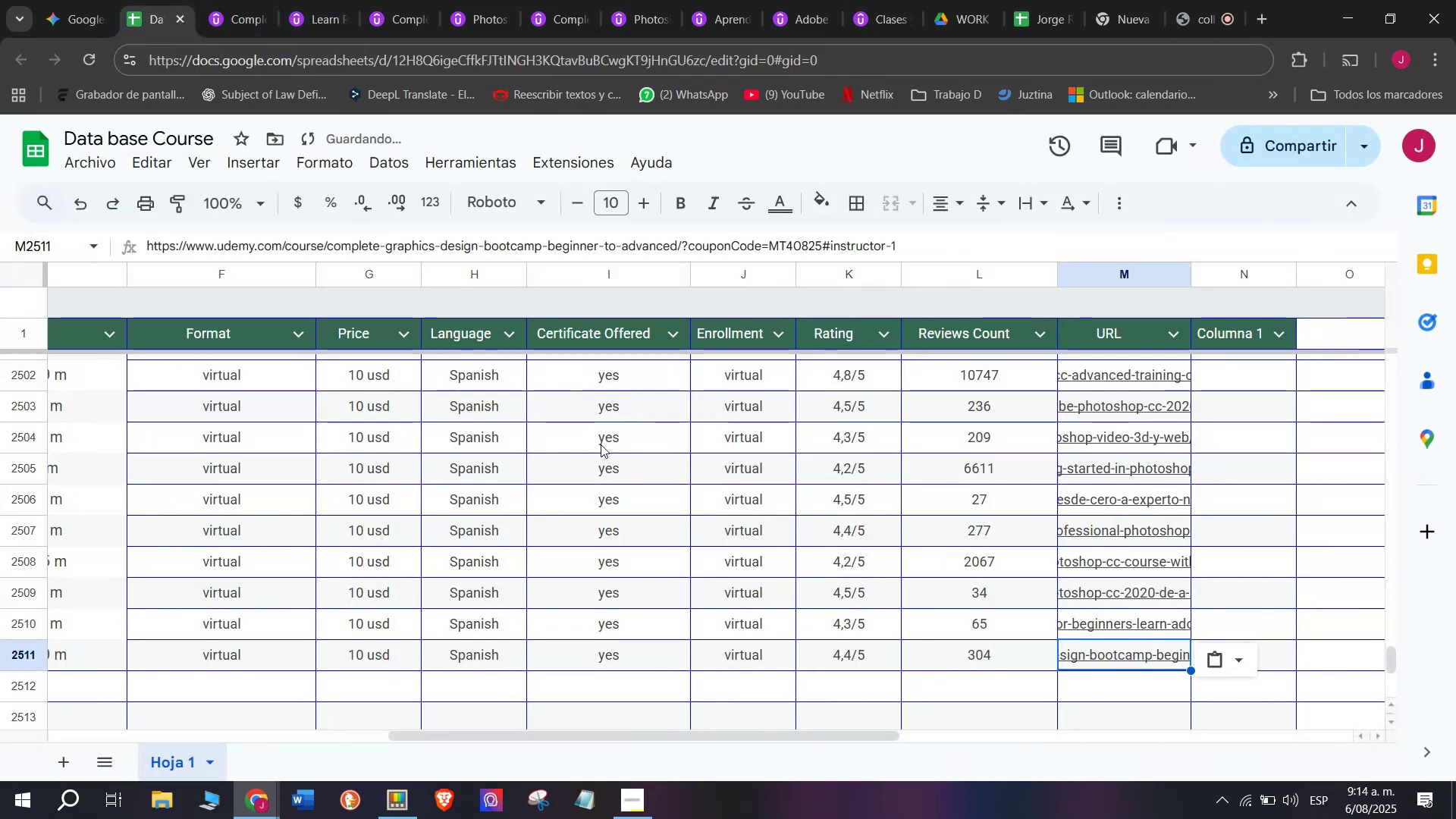 
key(Control+V)
 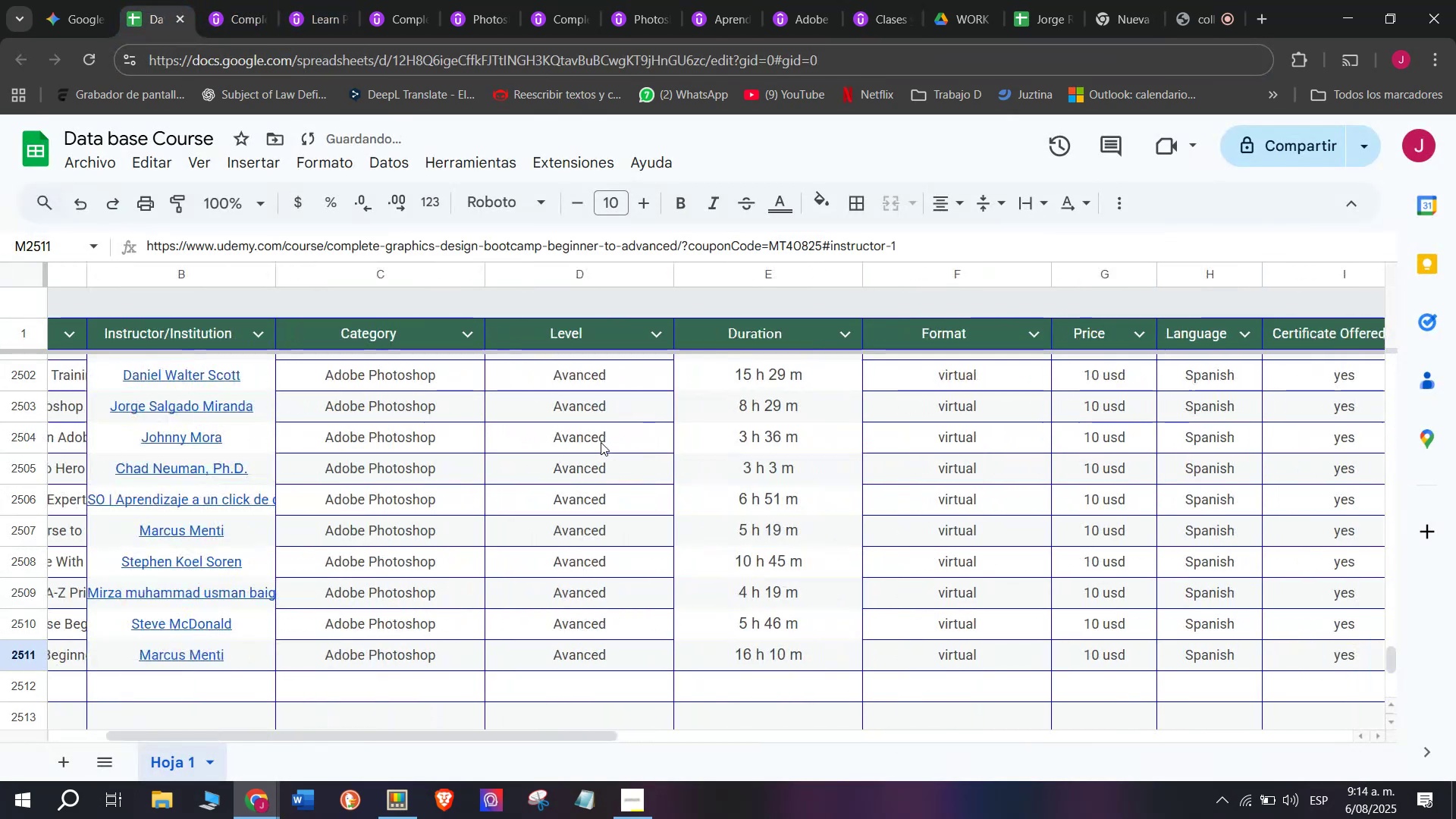 
key(Z)
 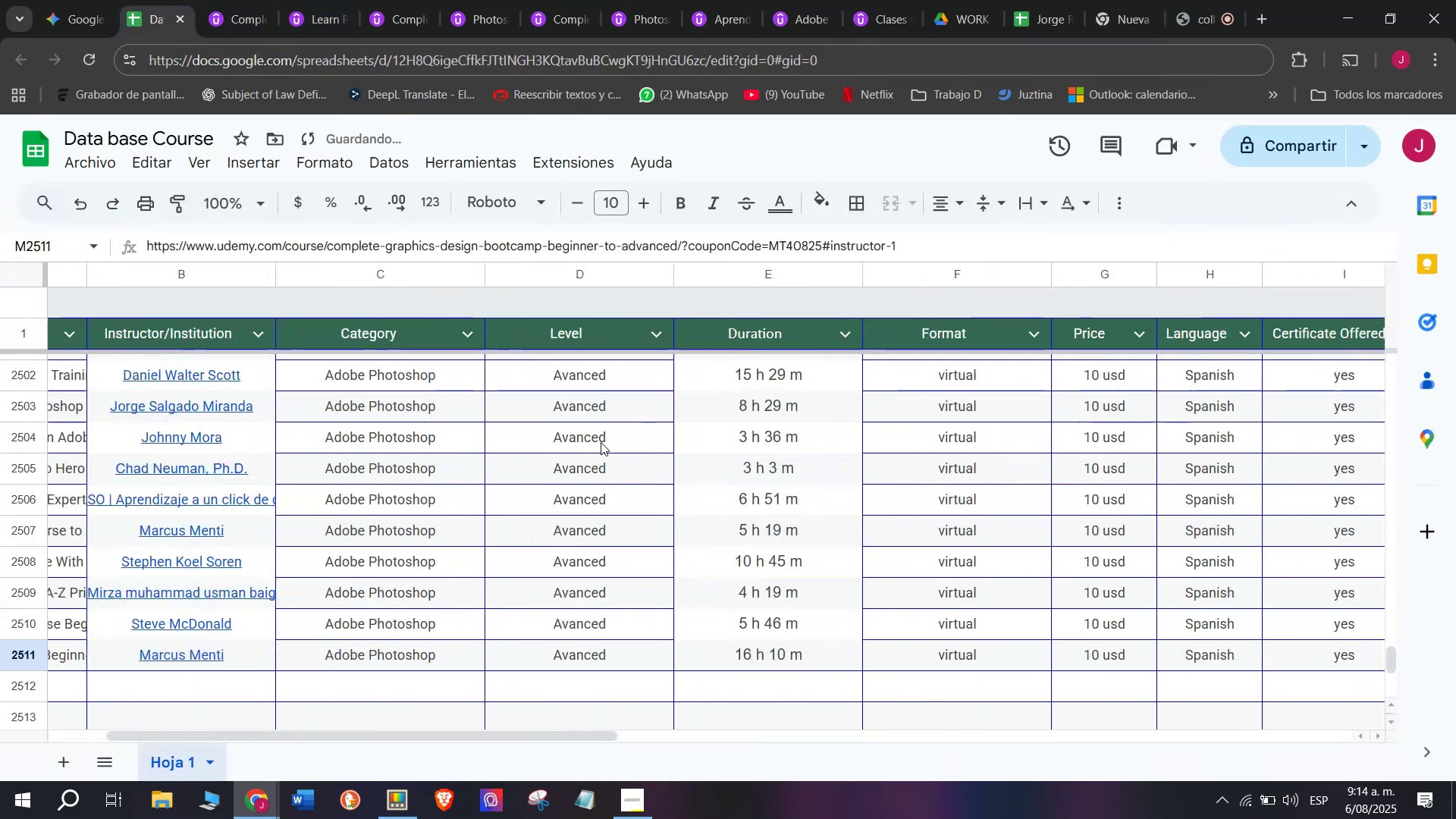 
scroll: coordinate [204, 657], scroll_direction: up, amount: 4.0
 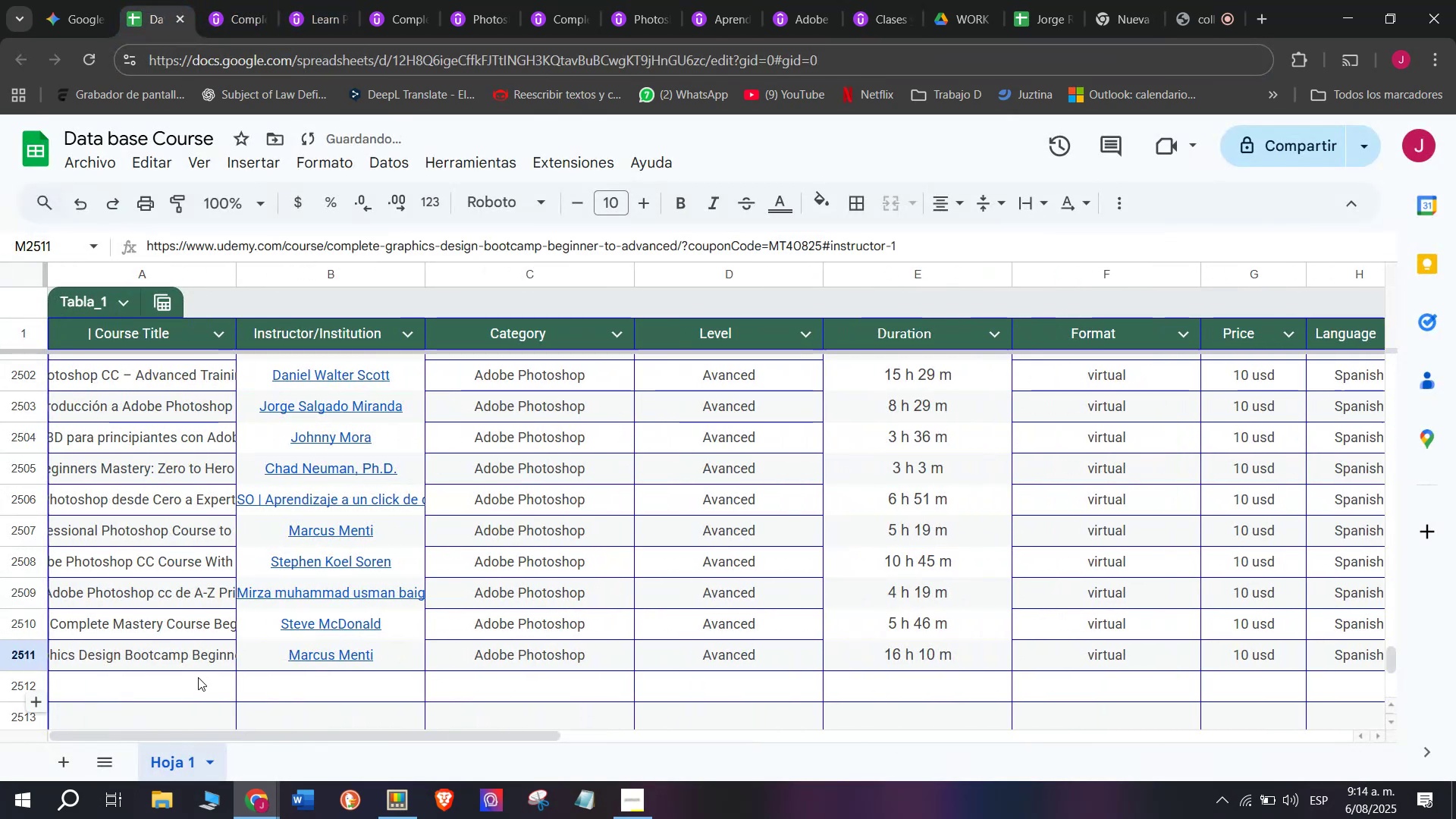 
left_click([198, 677])
 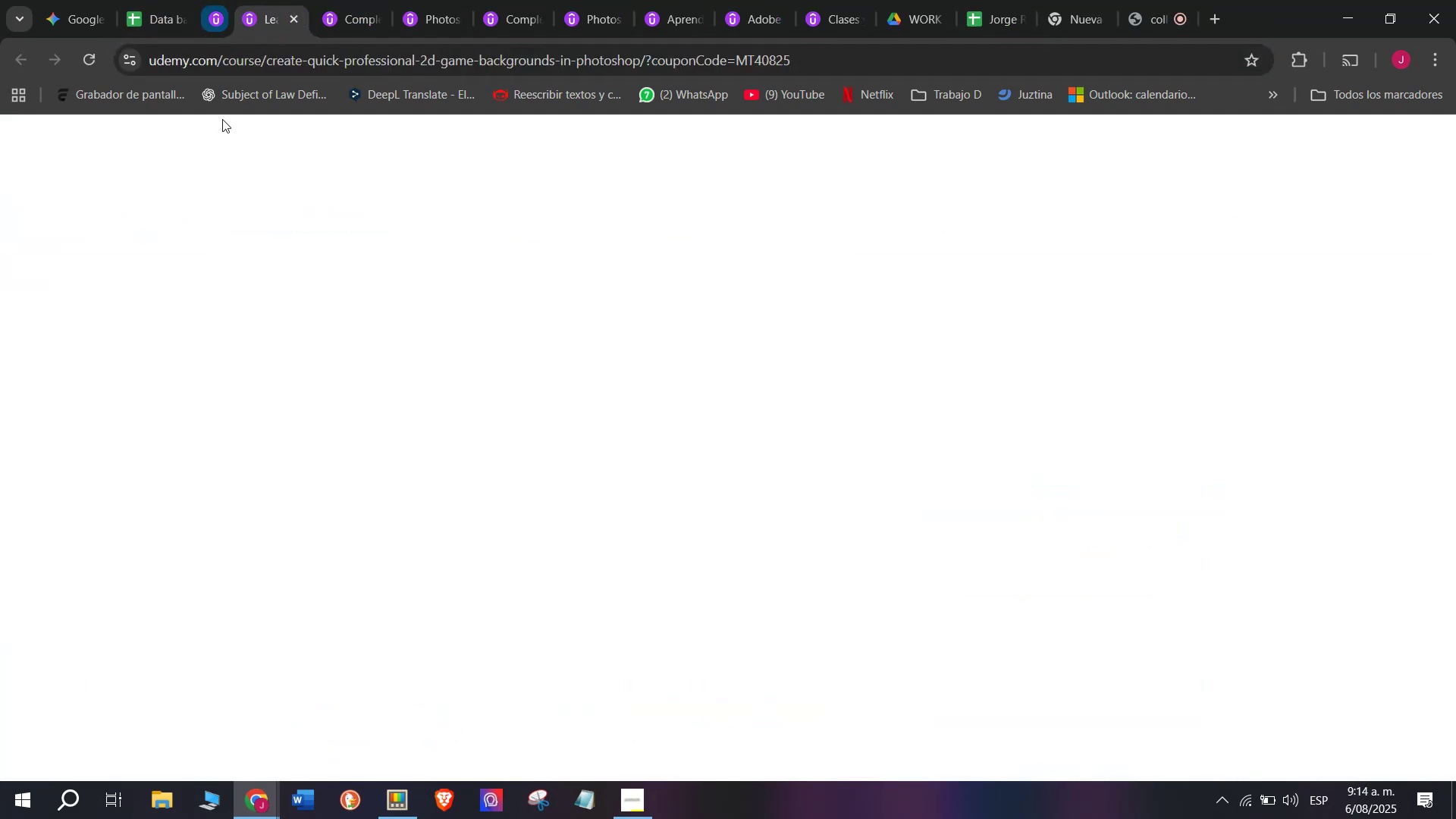 
left_click_drag(start_coordinate=[178, 334], to_coordinate=[403, 375])
 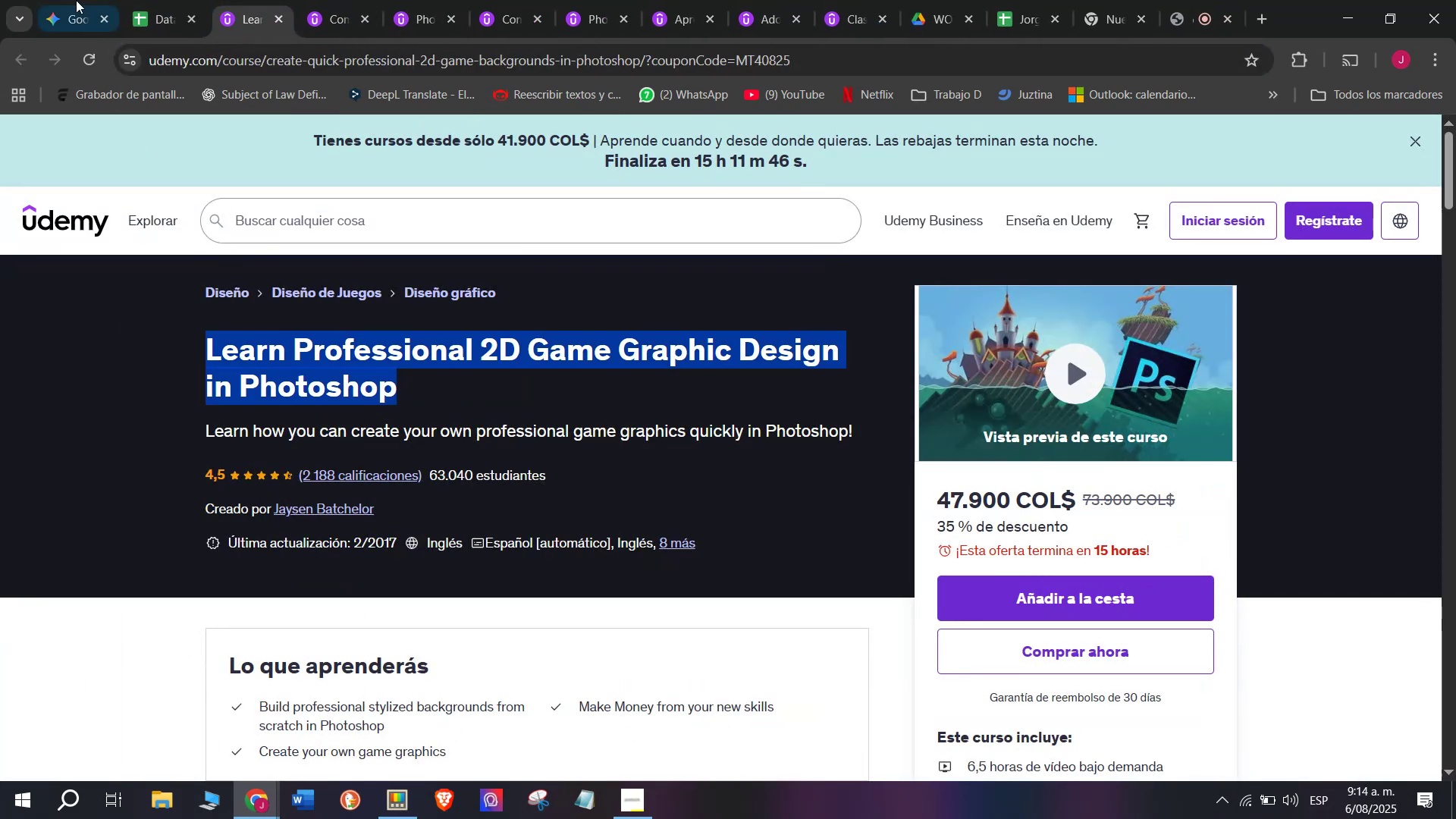 
key(Control+ControlLeft)
 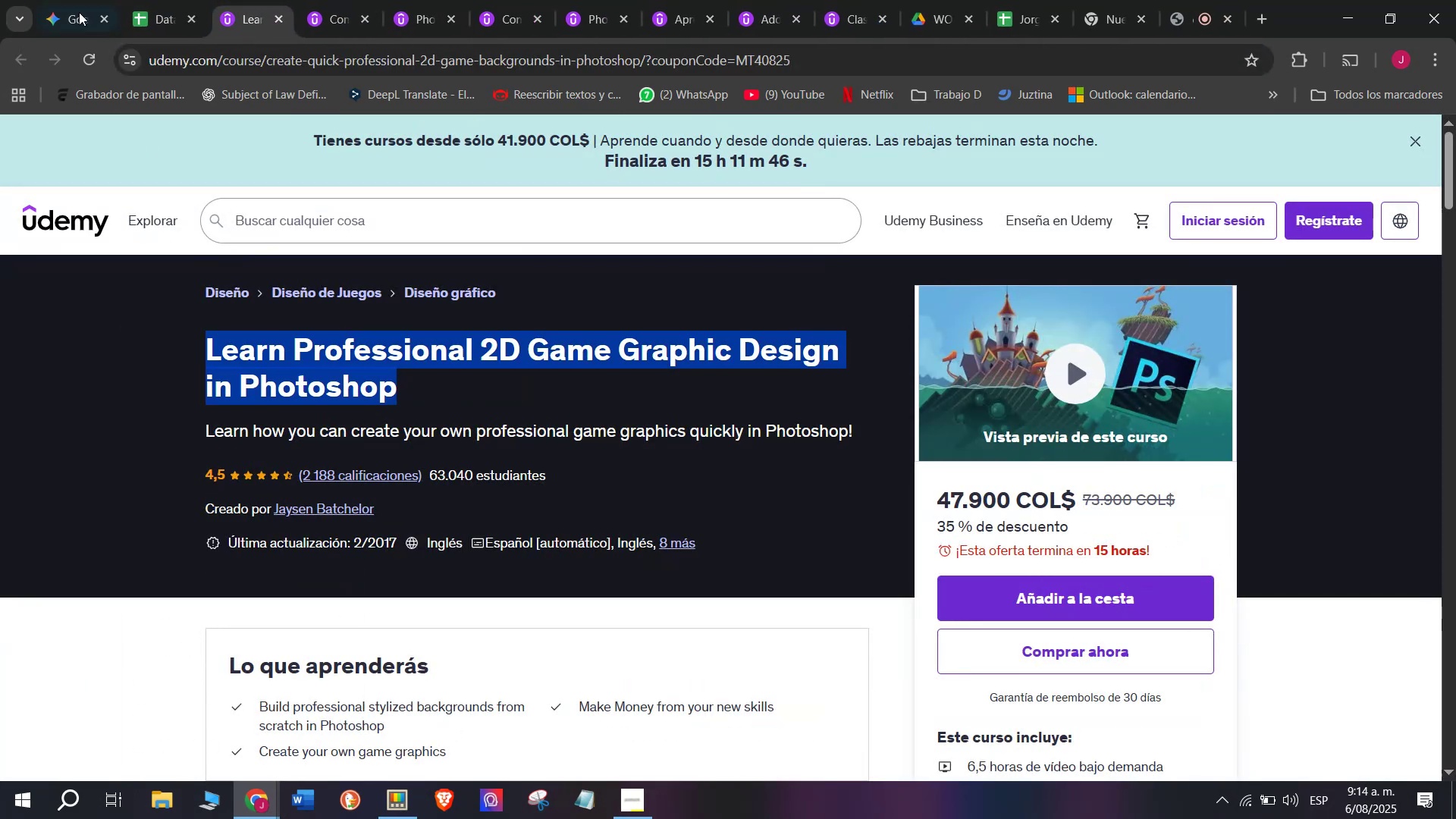 
key(Break)
 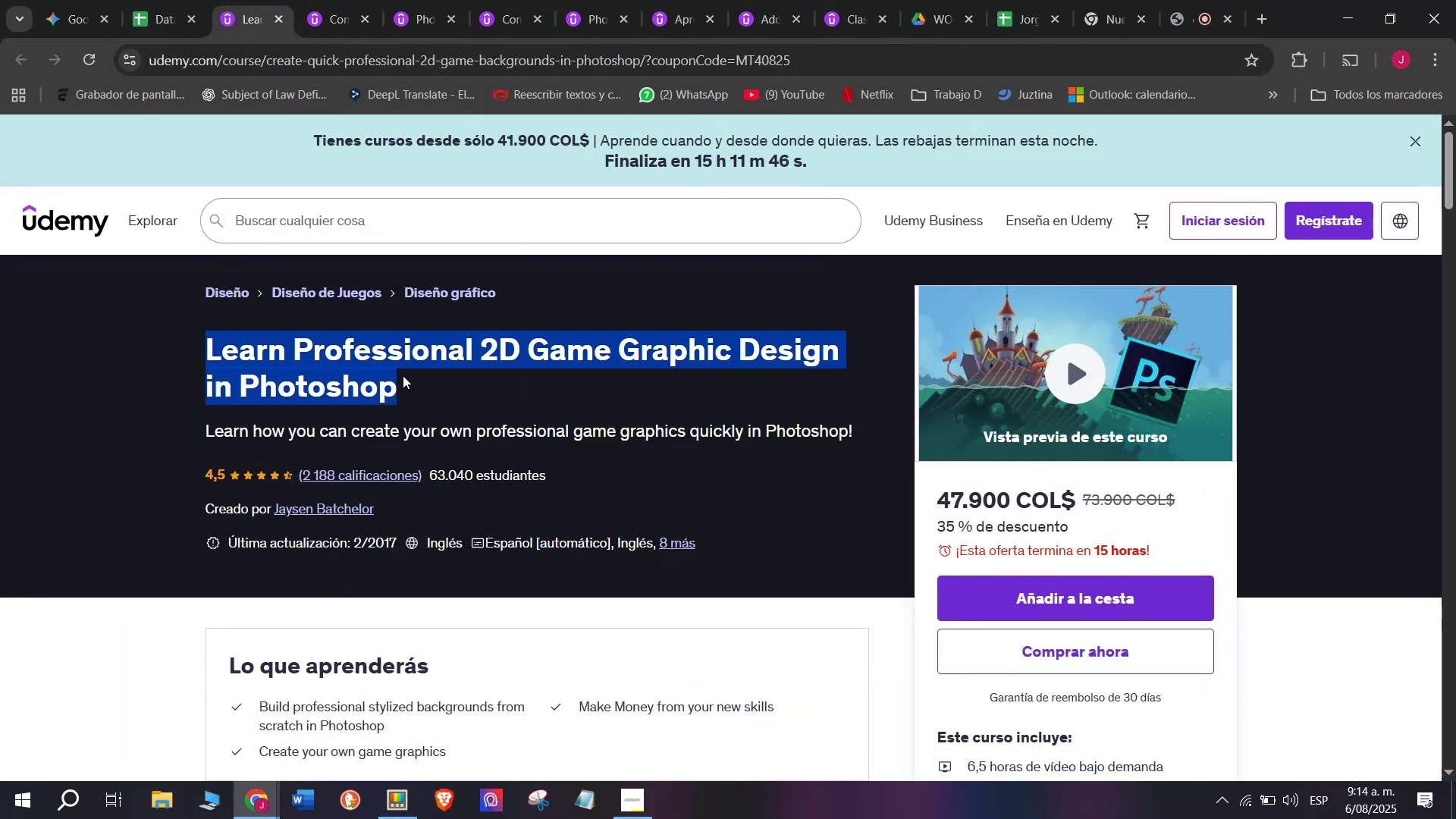 
key(Control+C)
 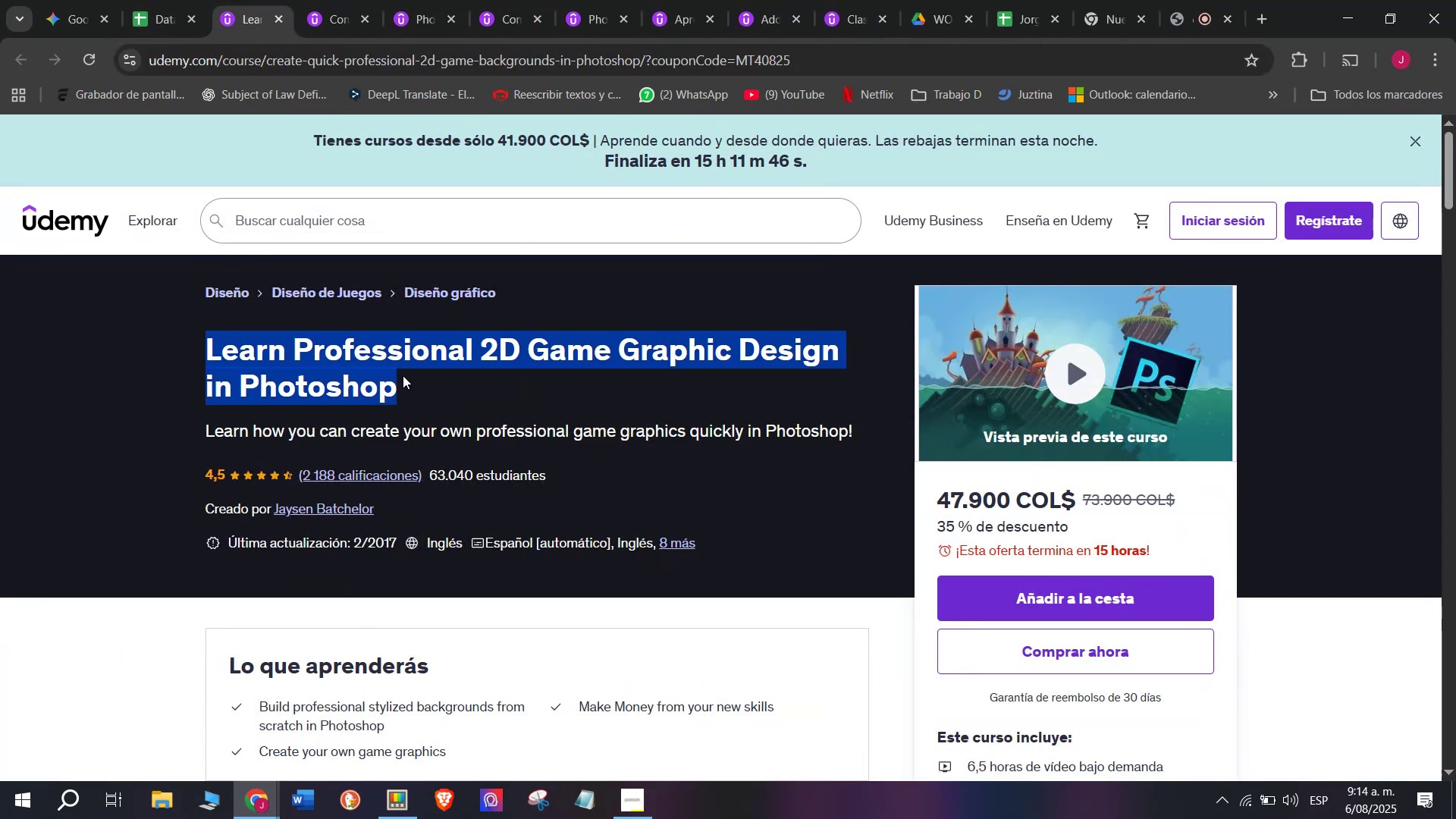 
key(Break)
 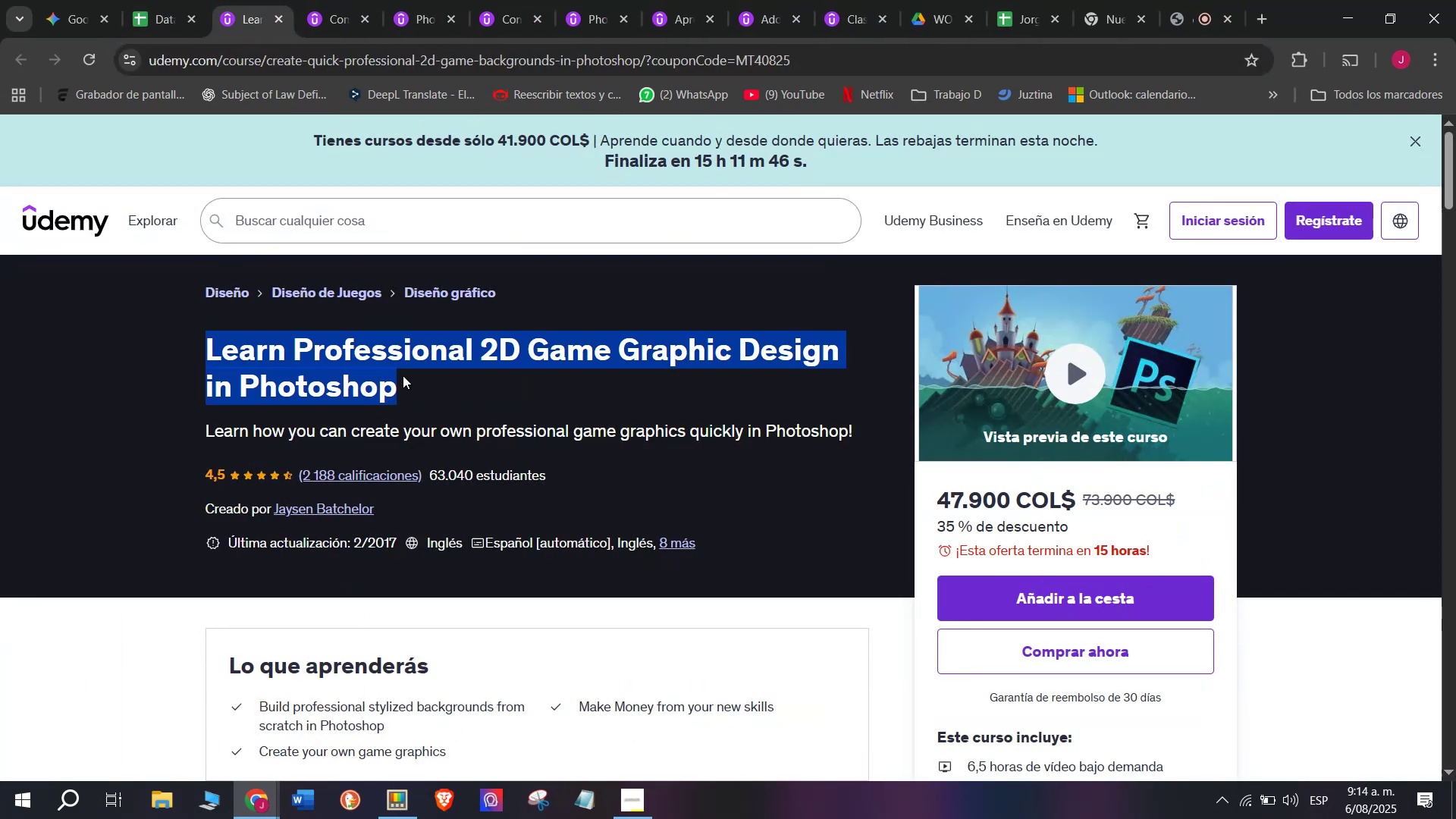 
key(Control+ControlLeft)
 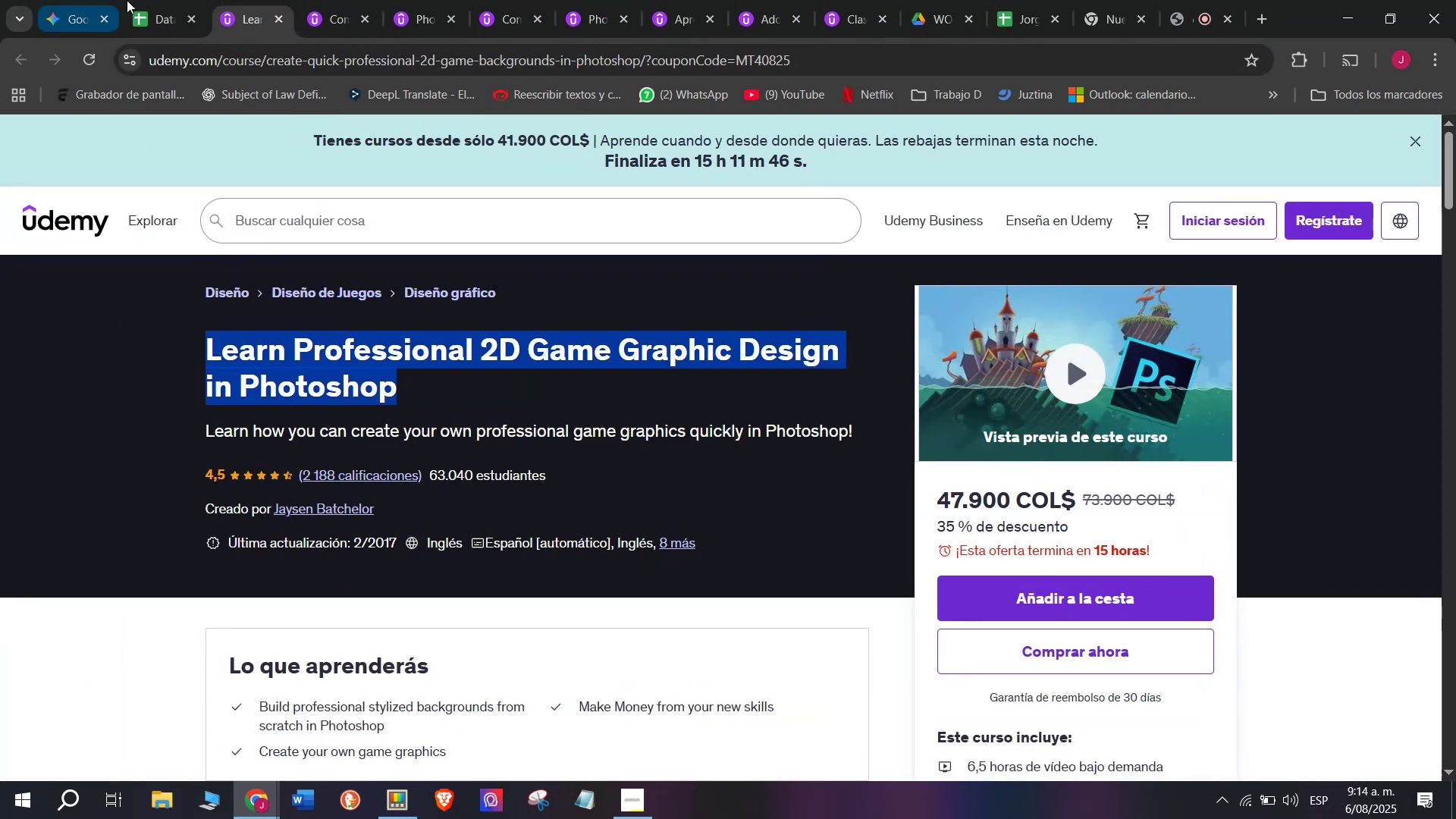 
key(Control+C)
 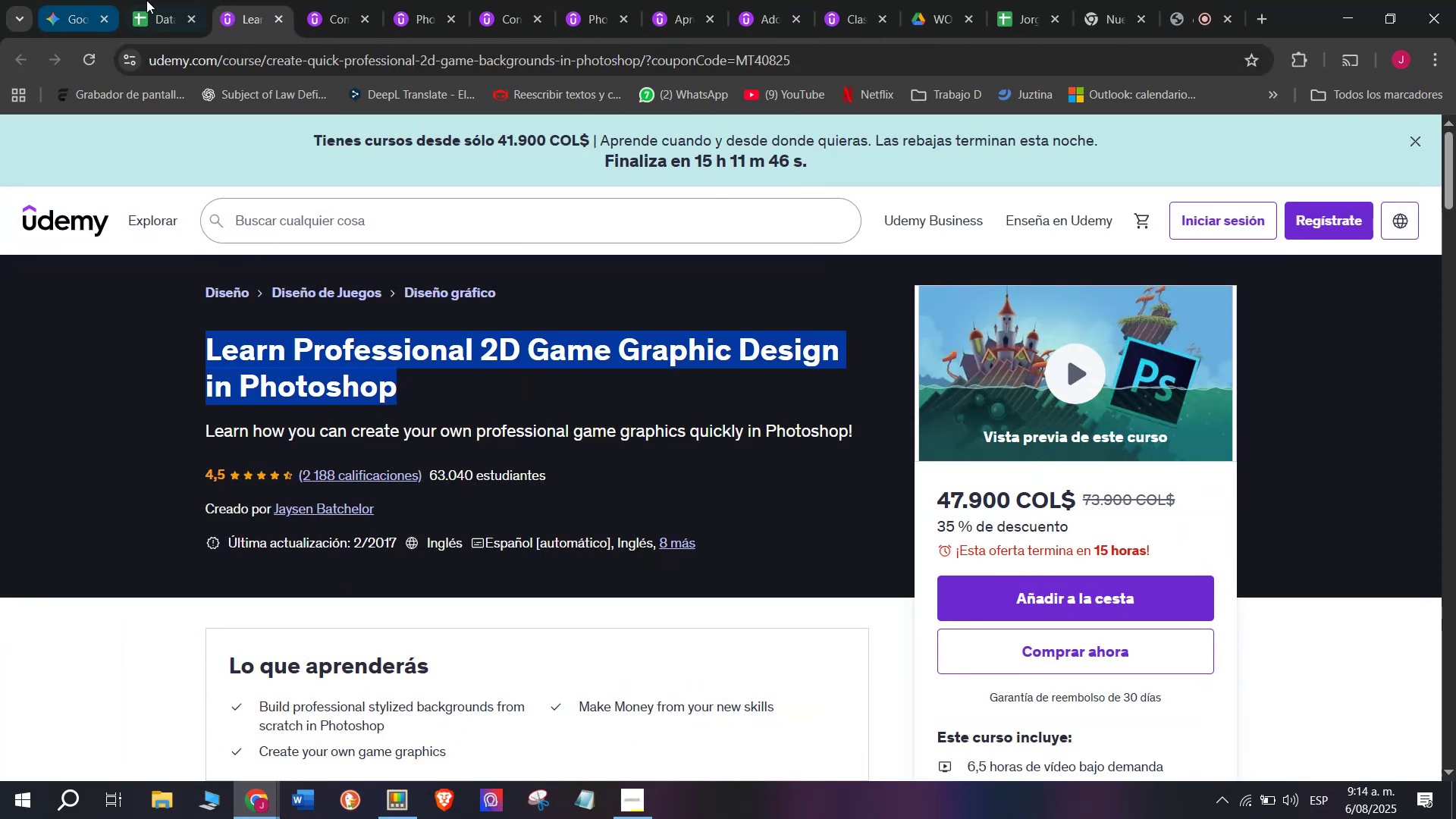 
left_click([146, 0])
 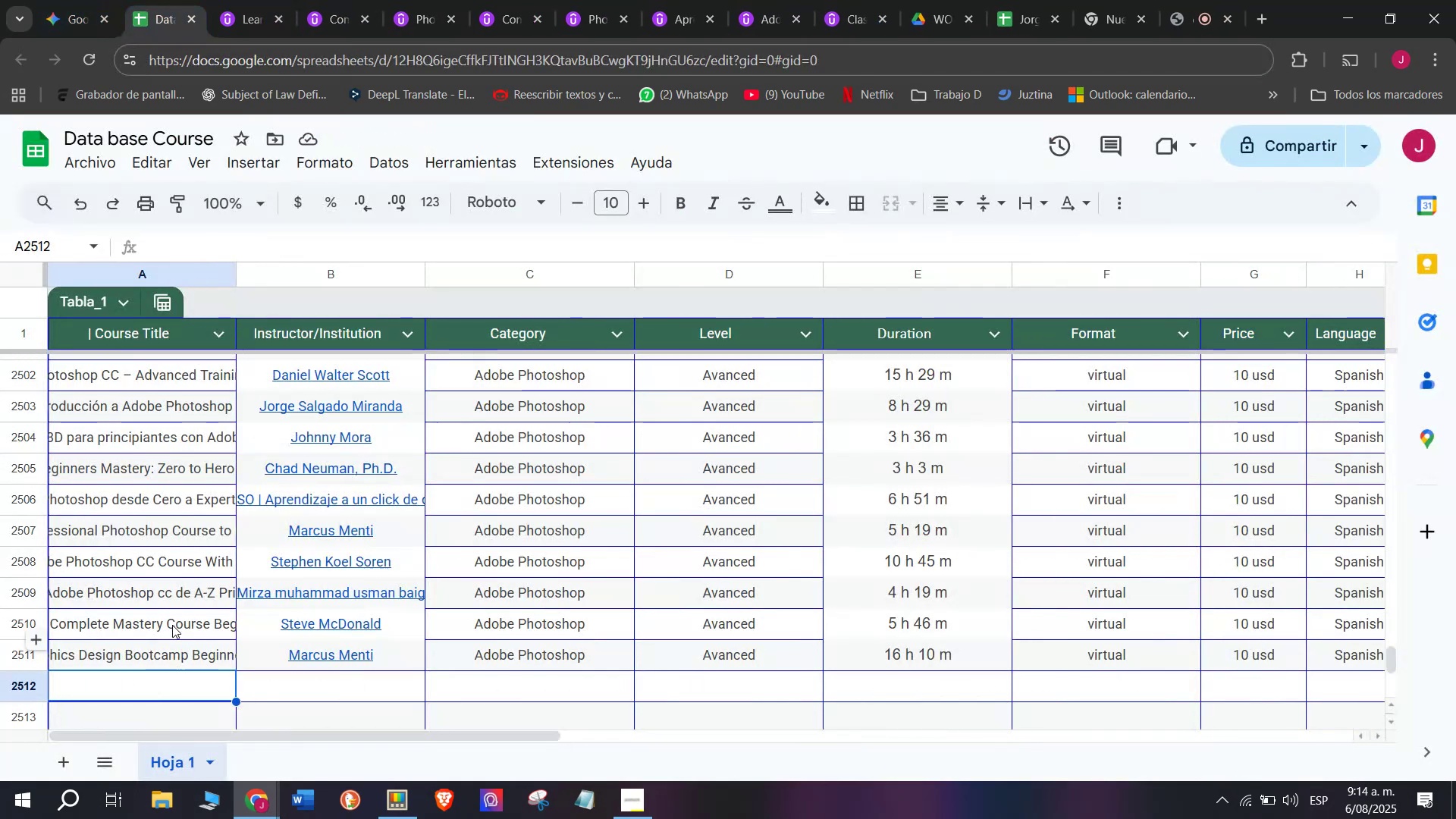 
key(Control+ControlLeft)
 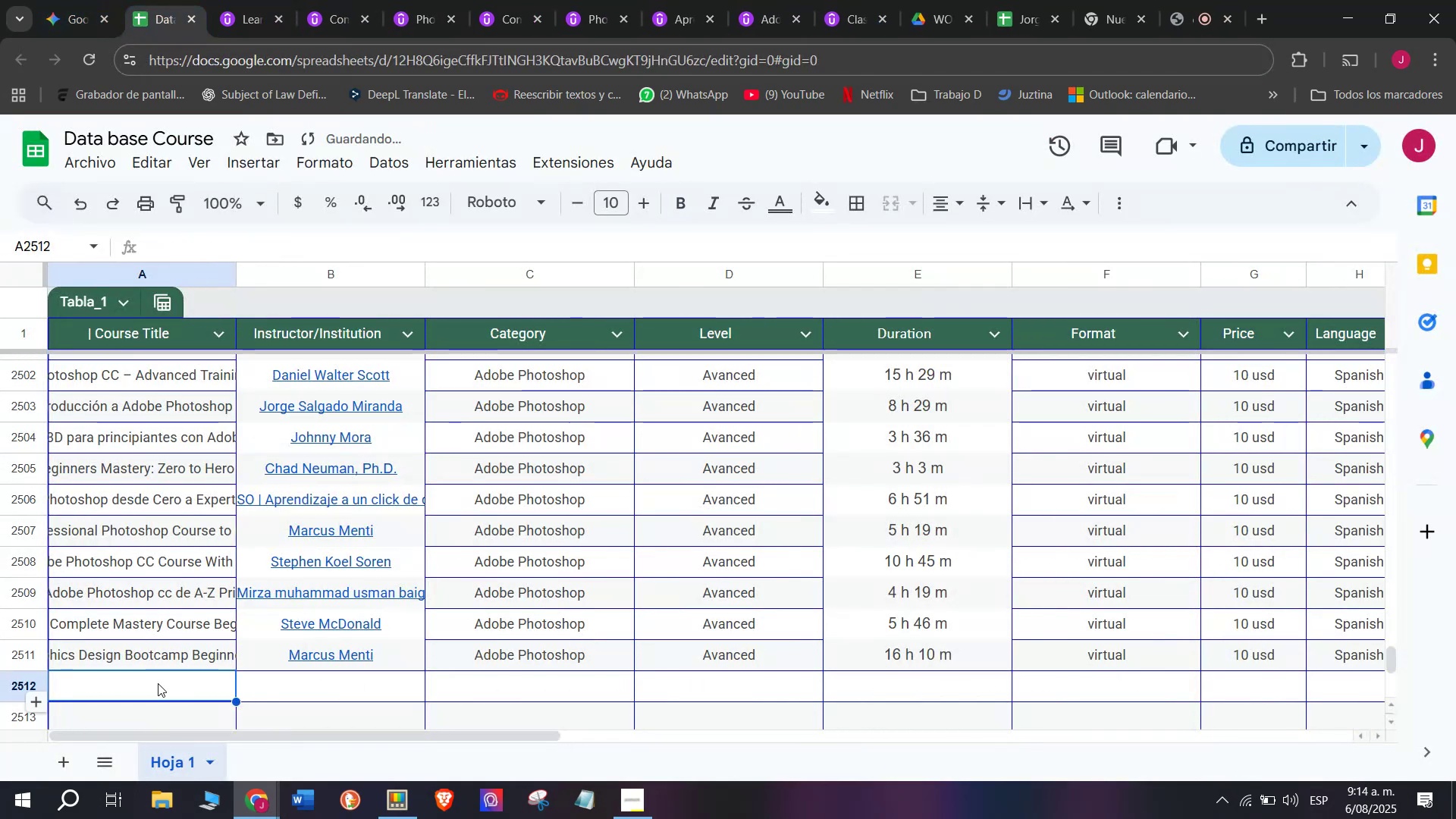 
key(Z)
 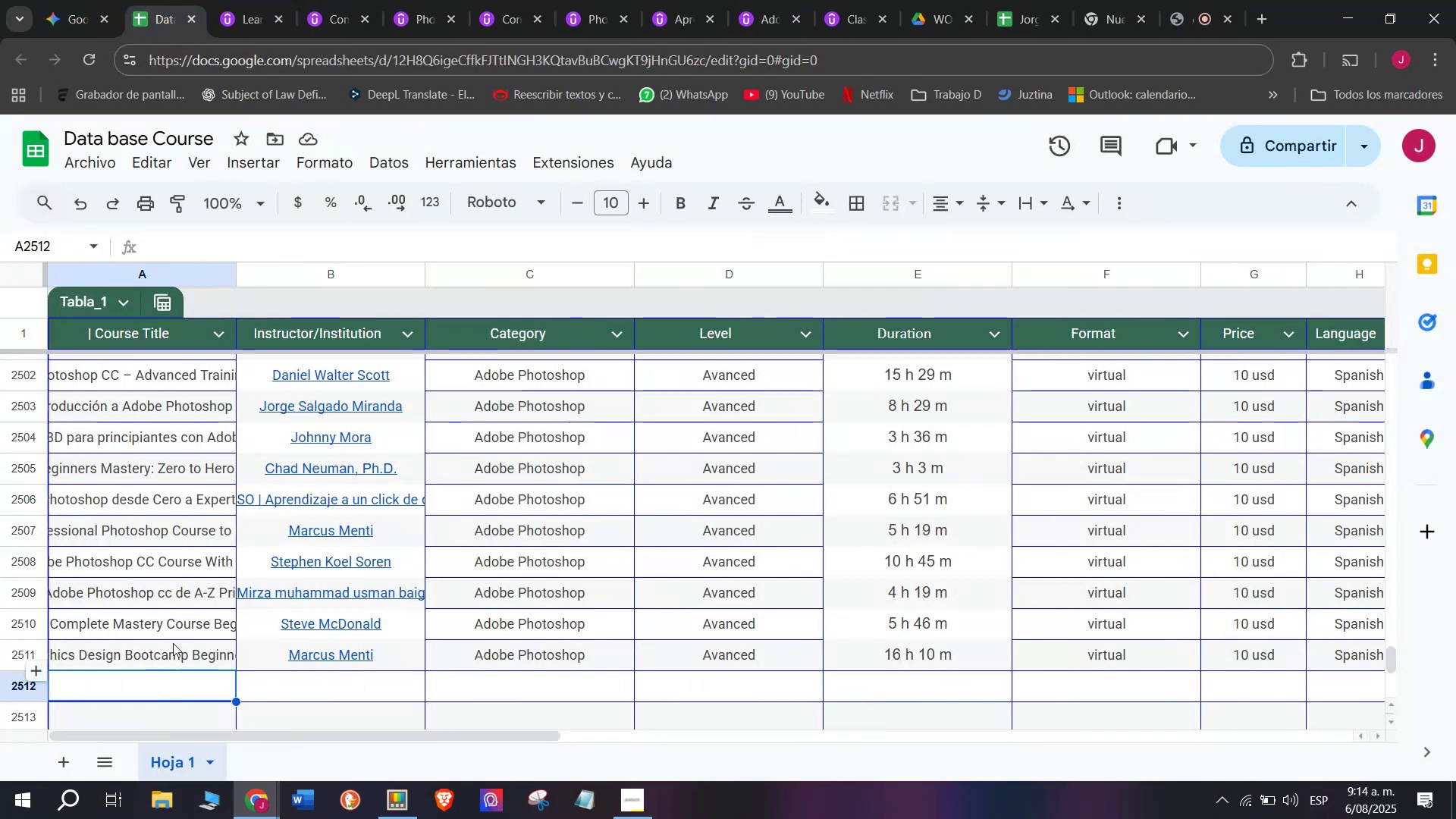 
key(Control+V)
 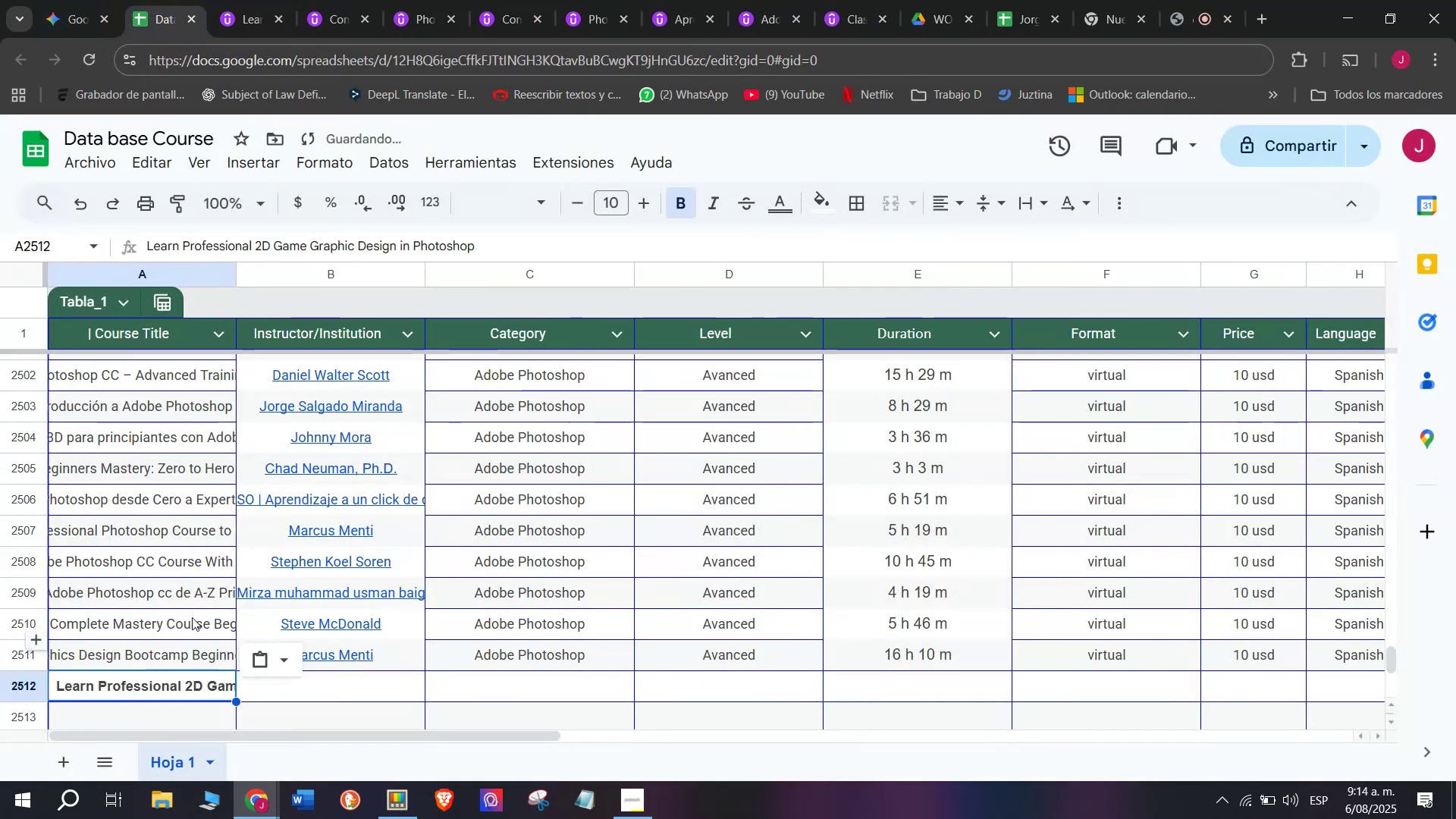 
key(Control+Shift+ControlLeft)
 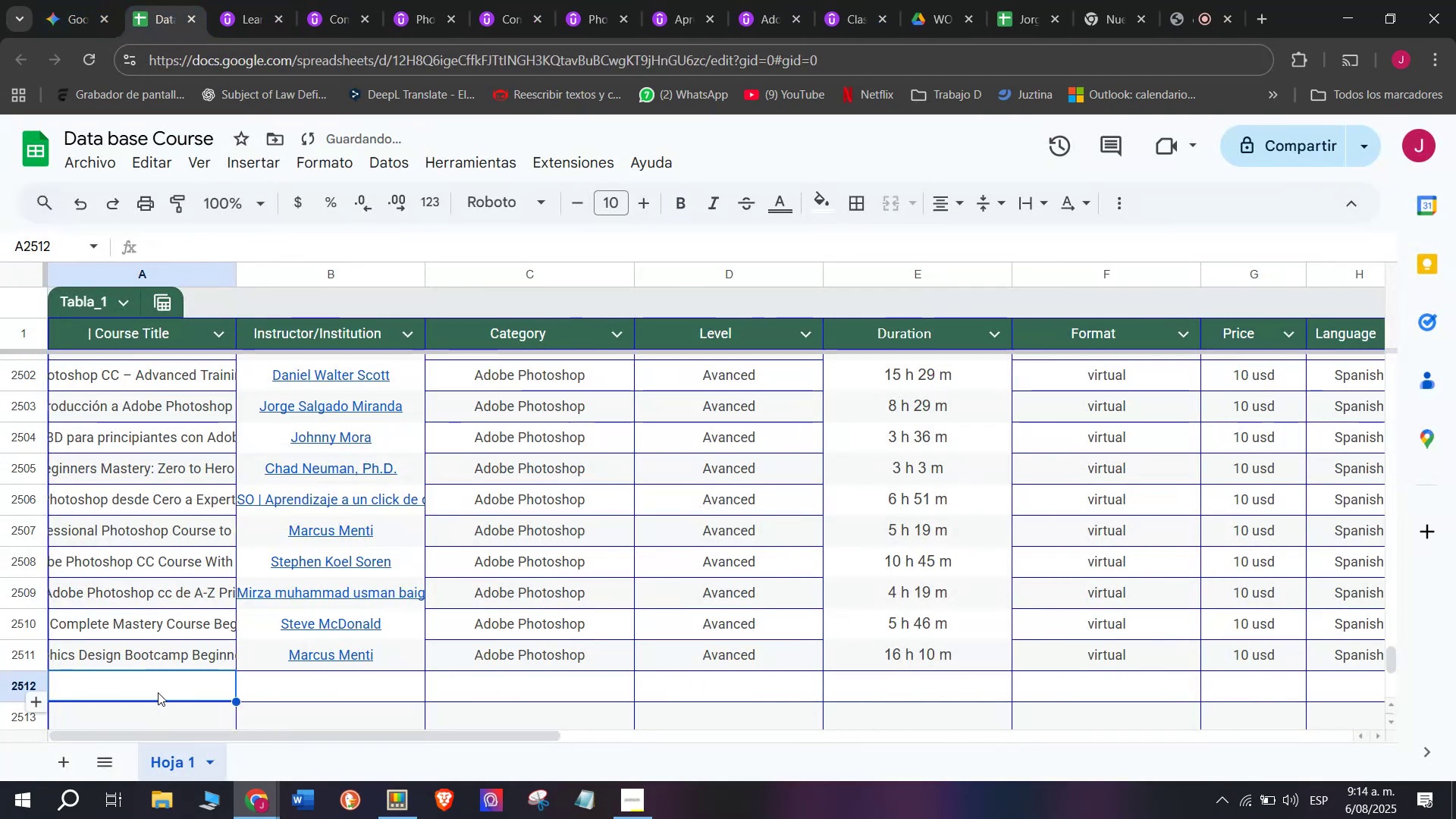 
key(Shift+ShiftLeft)
 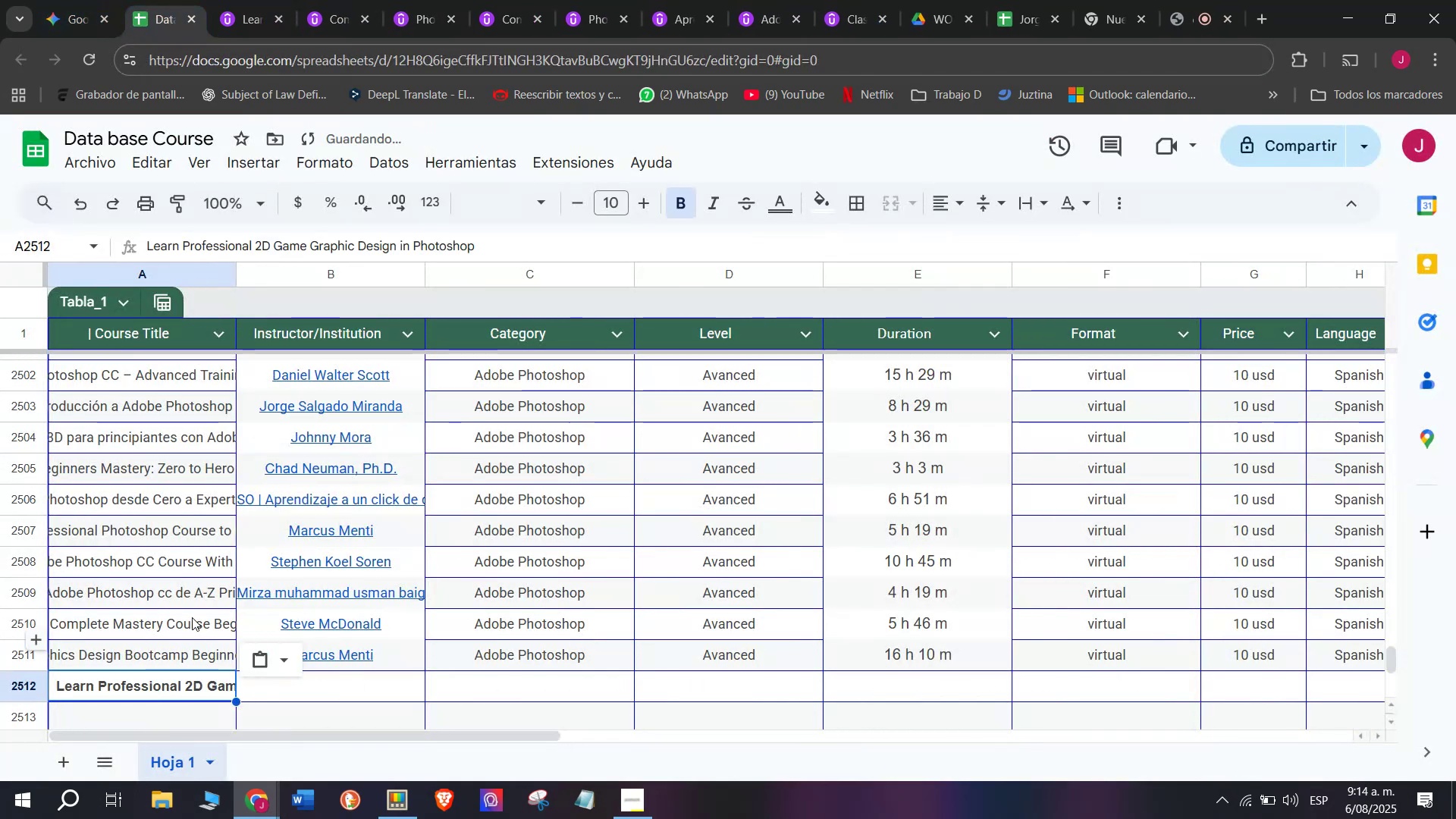 
key(Control+Shift+Z)
 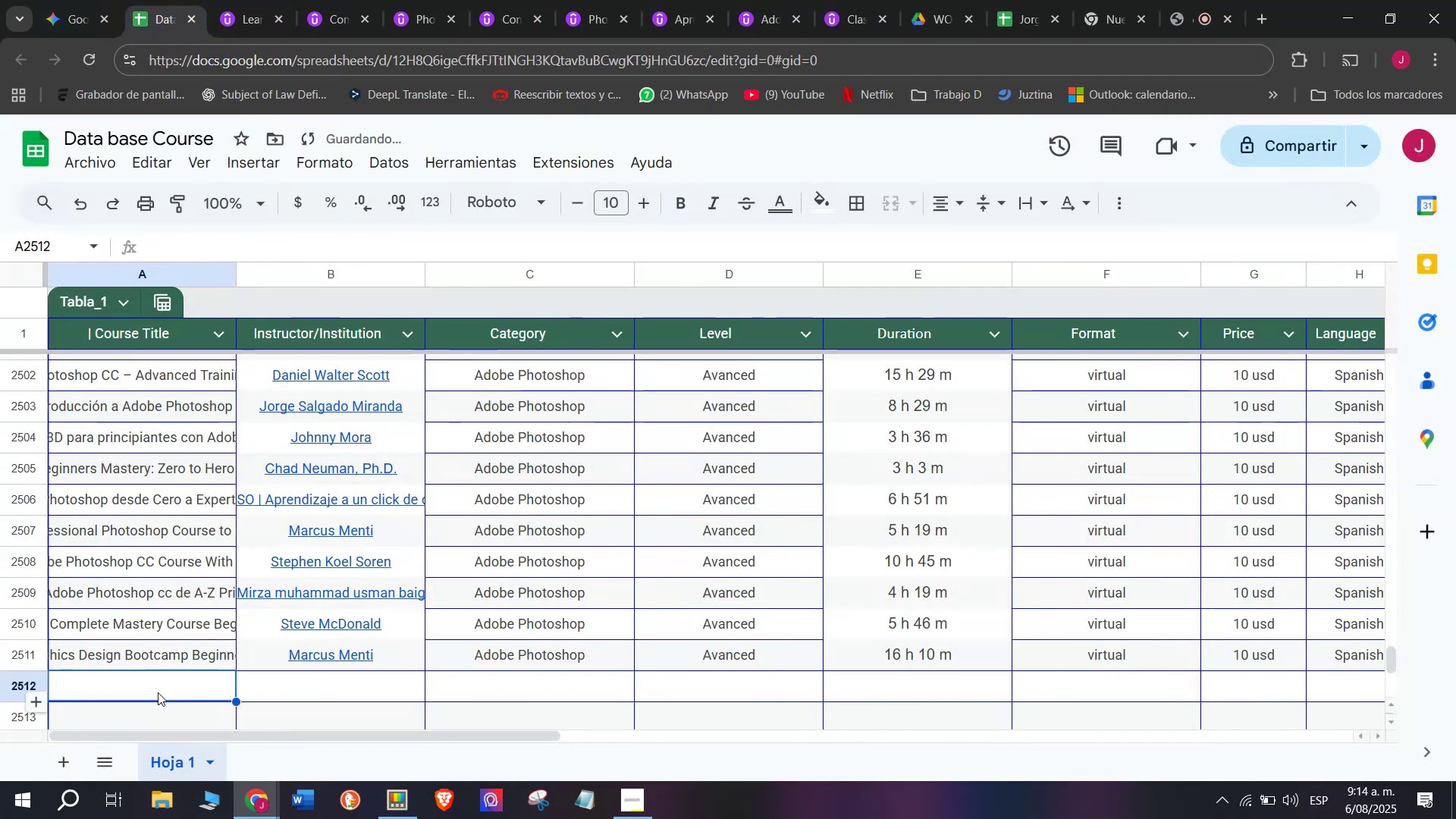 
double_click([158, 692])
 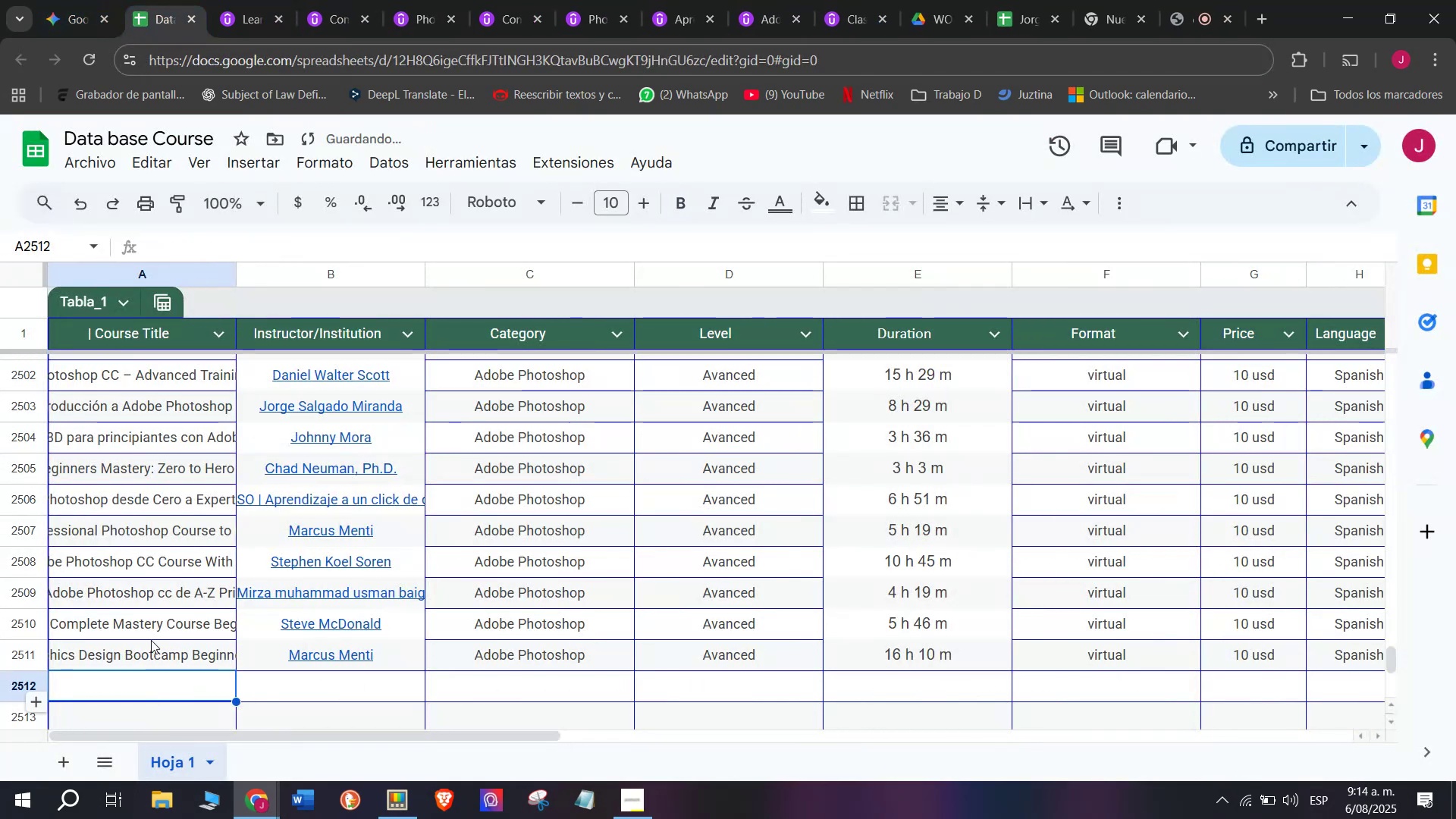 
key(Z)
 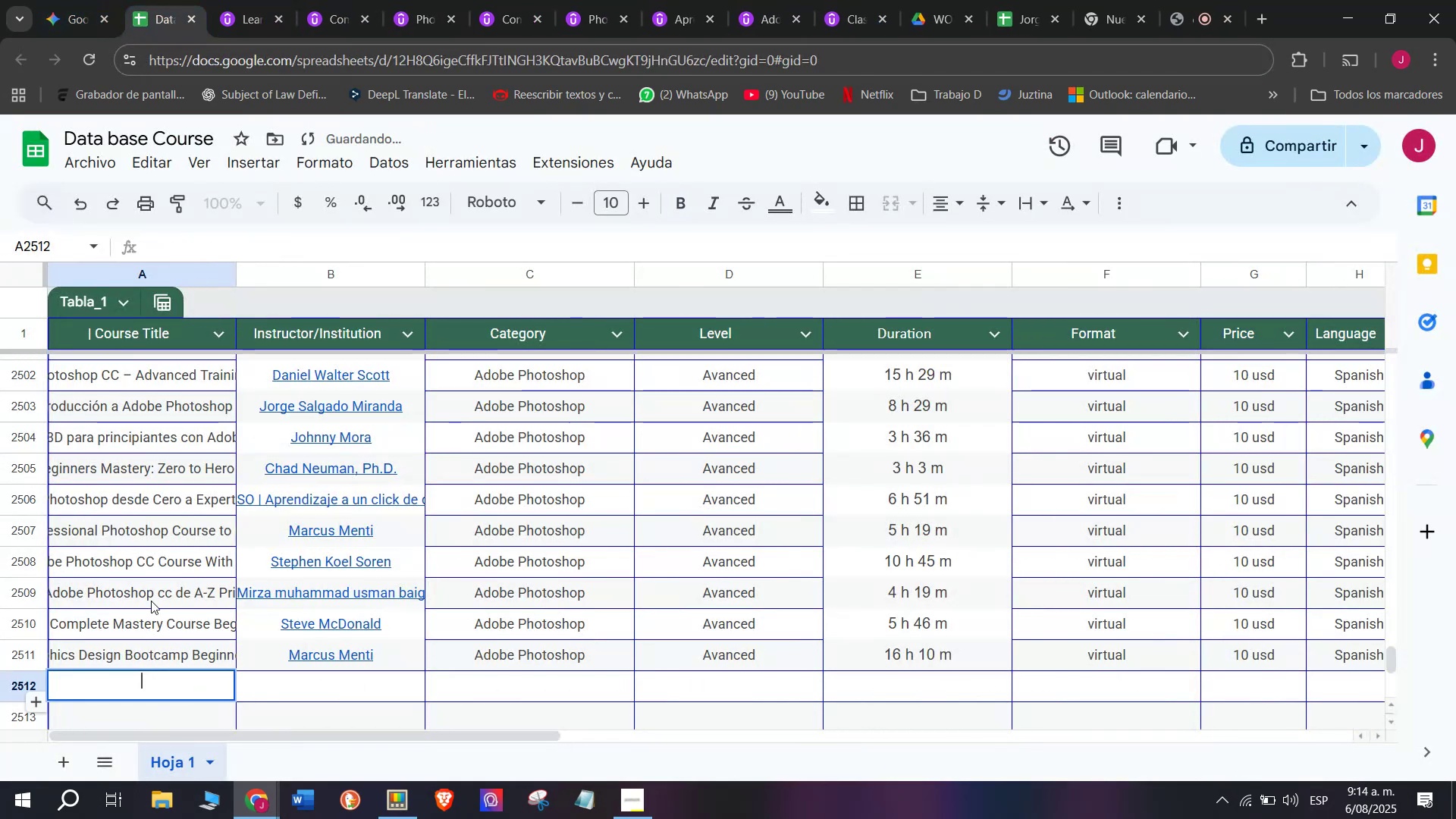 
key(Control+ControlLeft)
 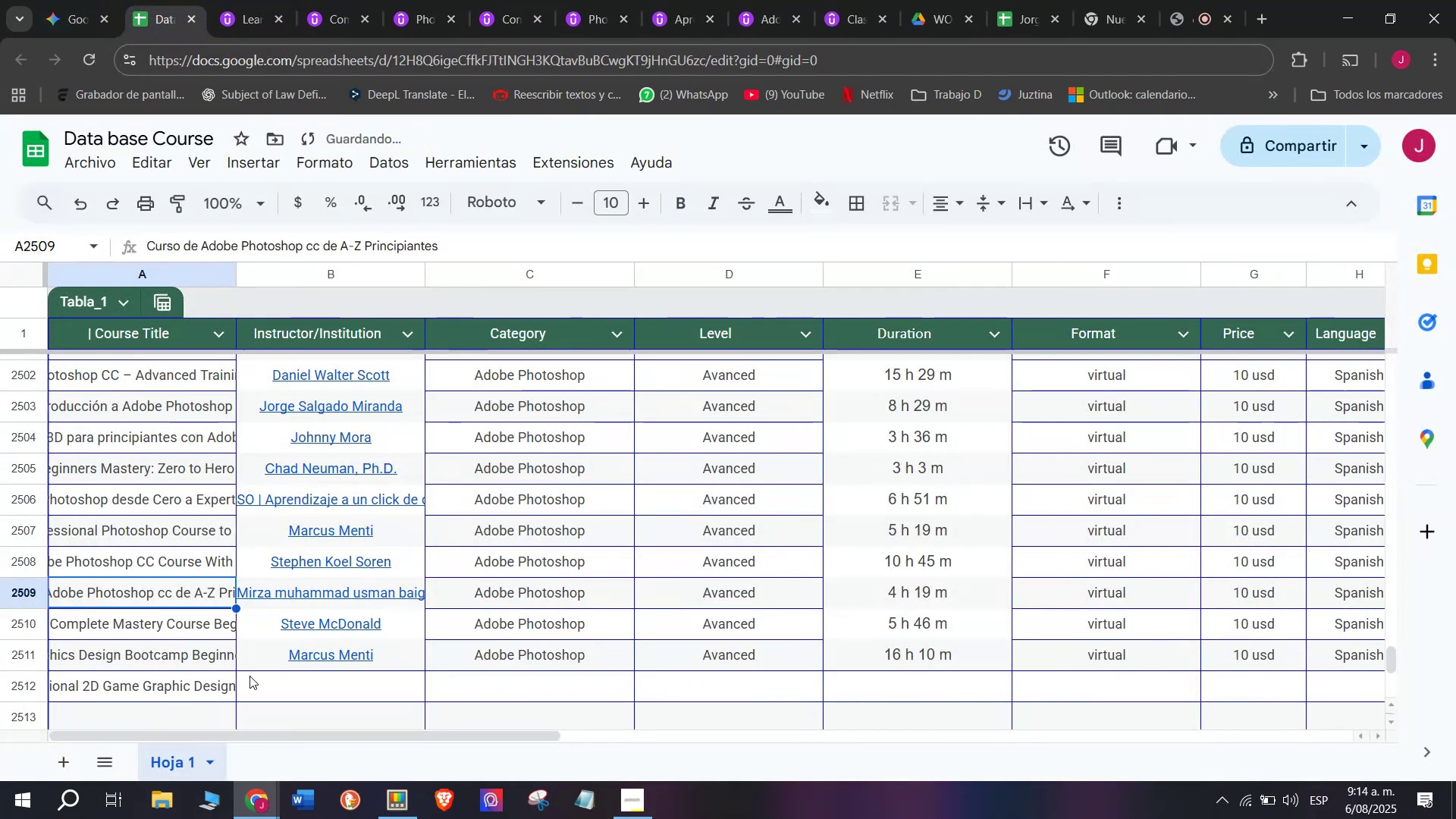 
key(Control+V)
 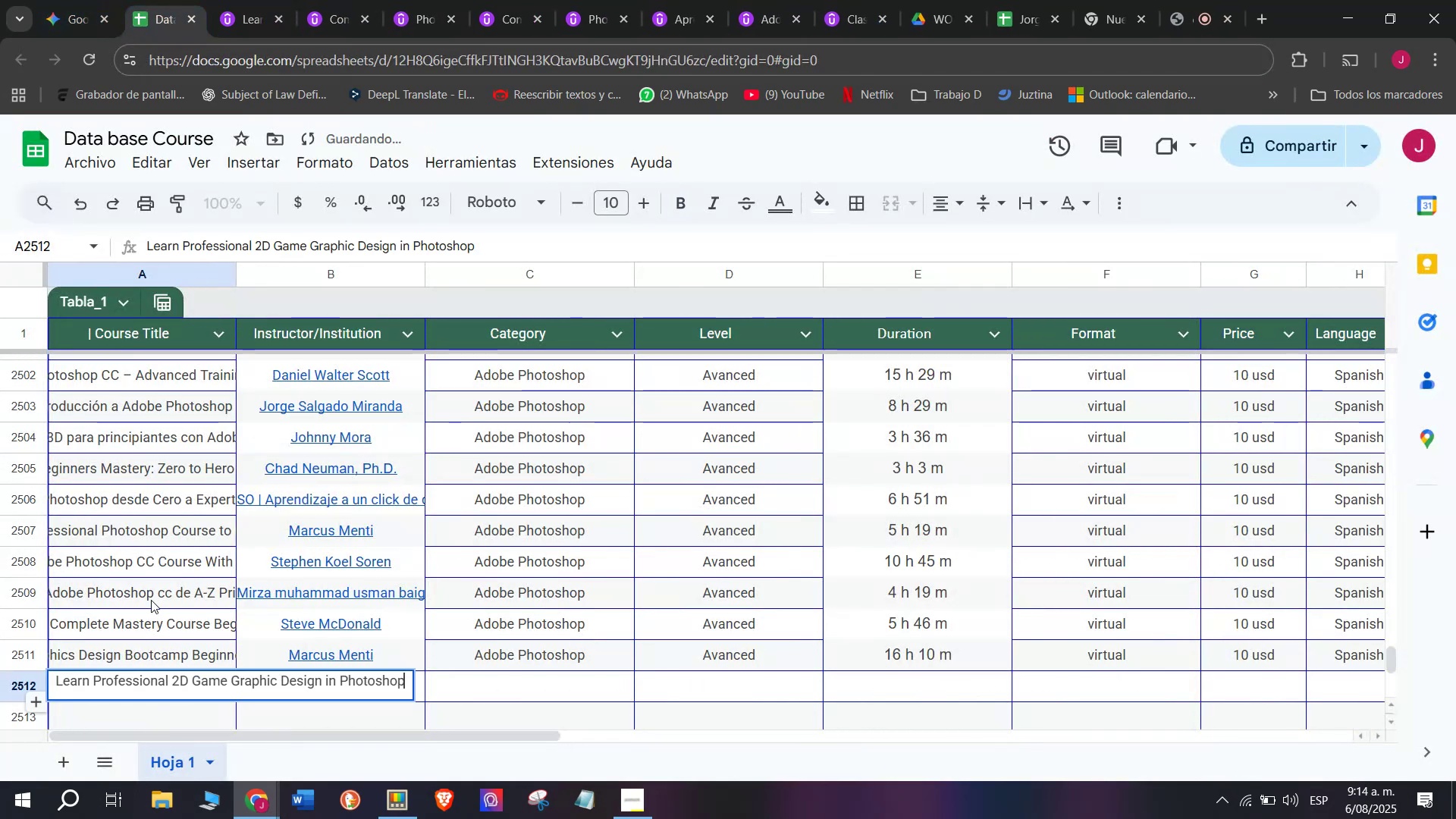 
triple_click([151, 600])
 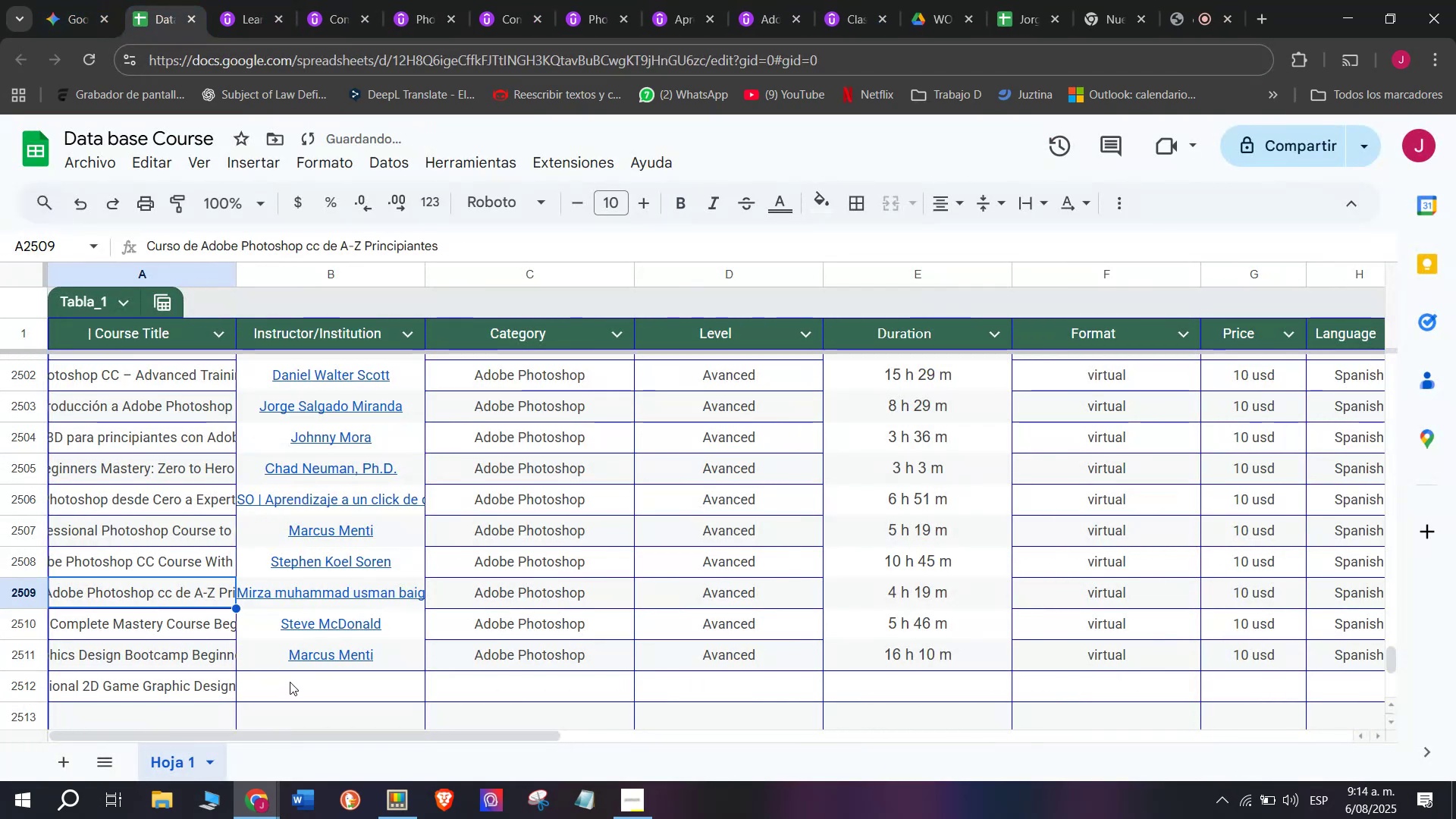 
left_click([300, 679])
 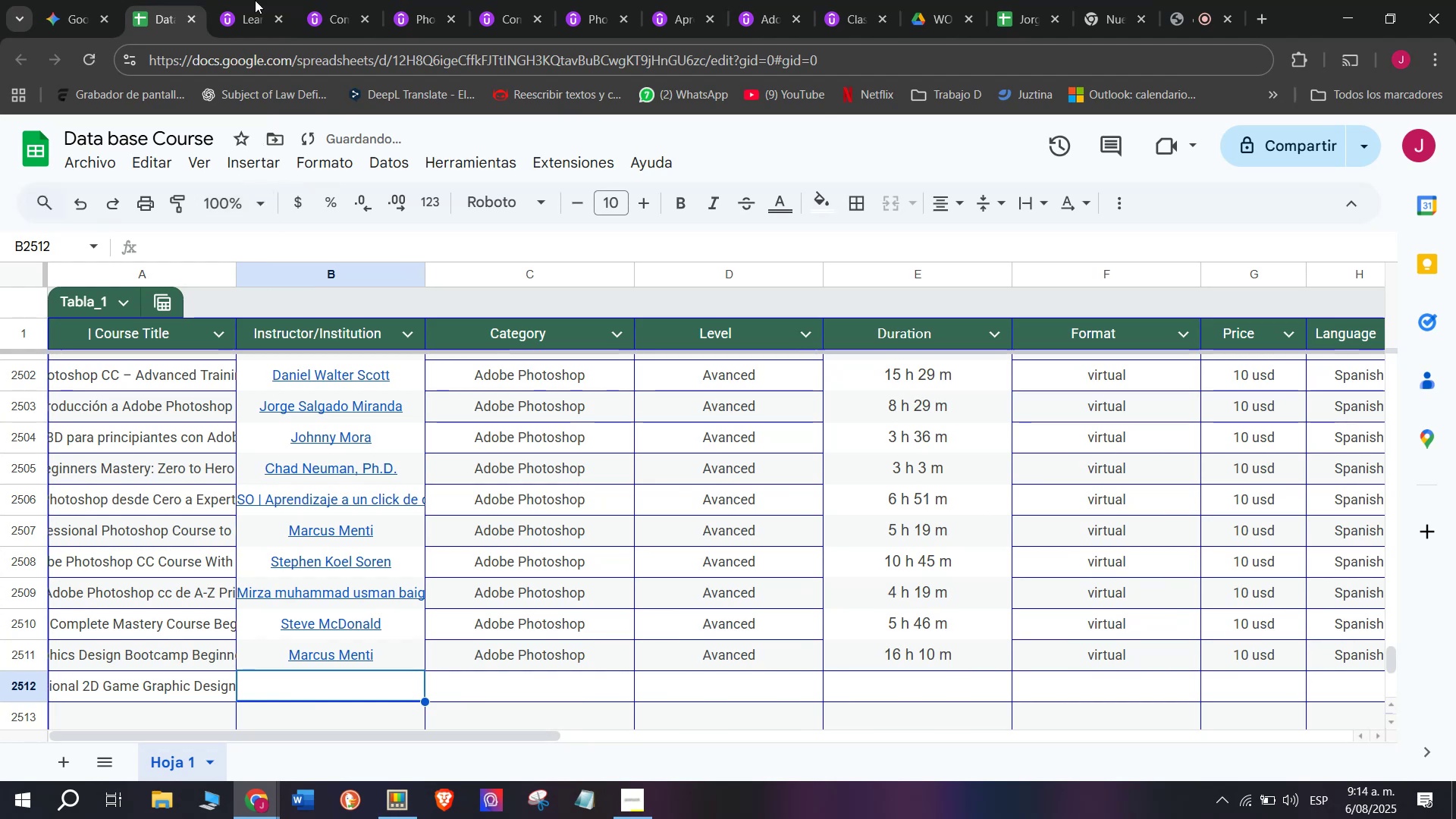 
left_click([255, 0])
 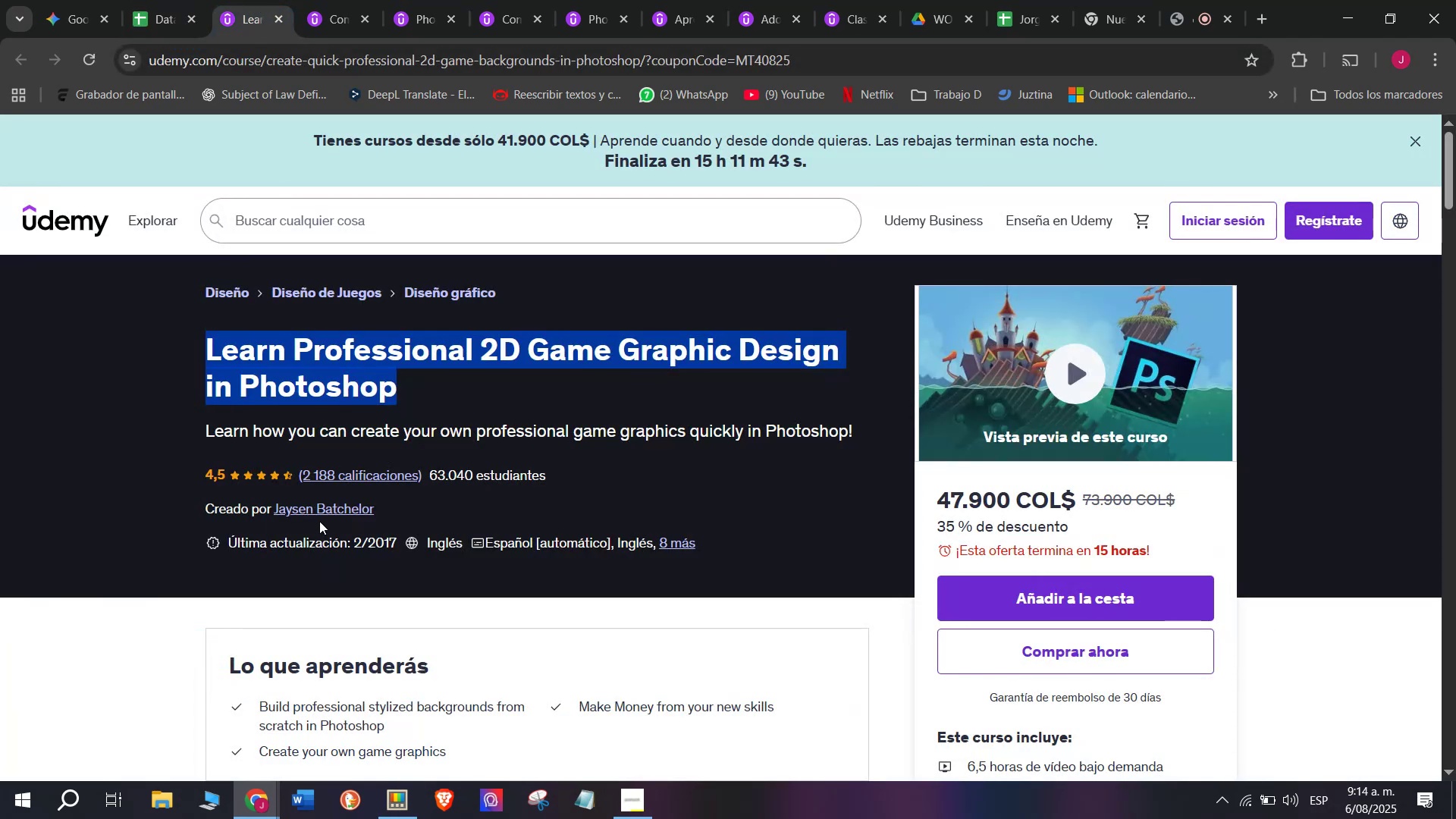 
left_click([319, 520])
 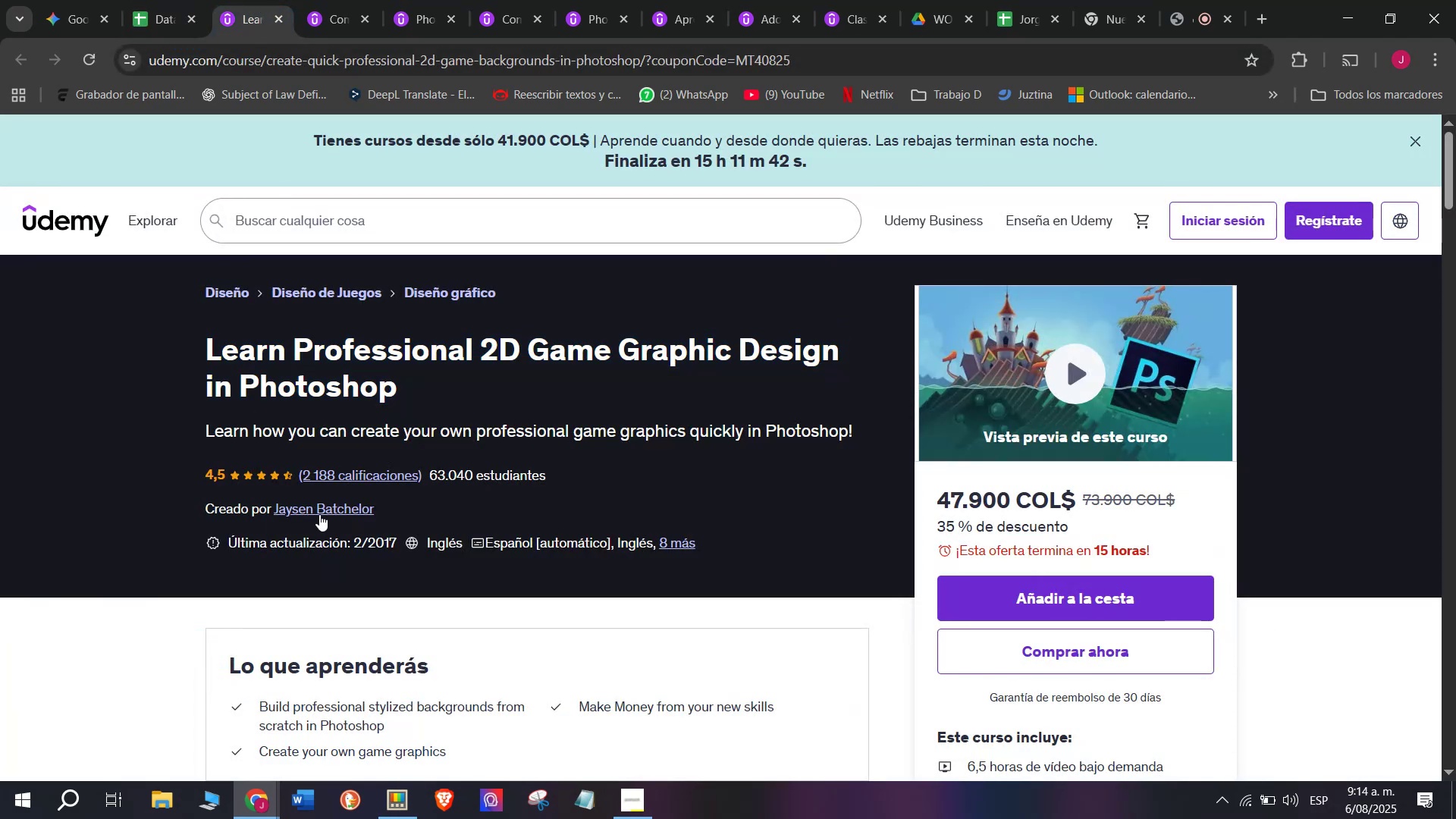 
left_click([319, 513])
 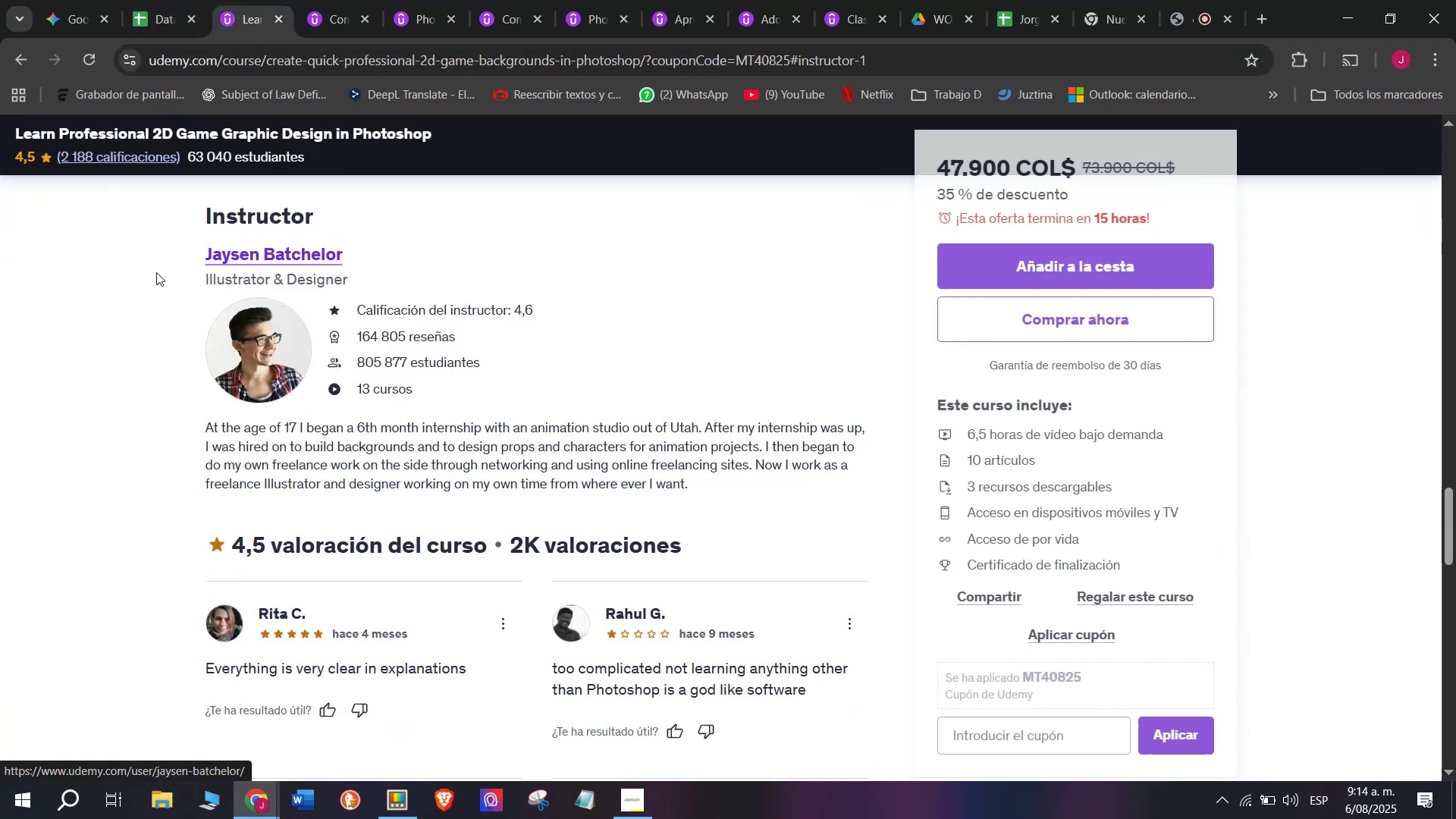 
left_click_drag(start_coordinate=[165, 238], to_coordinate=[428, 240])
 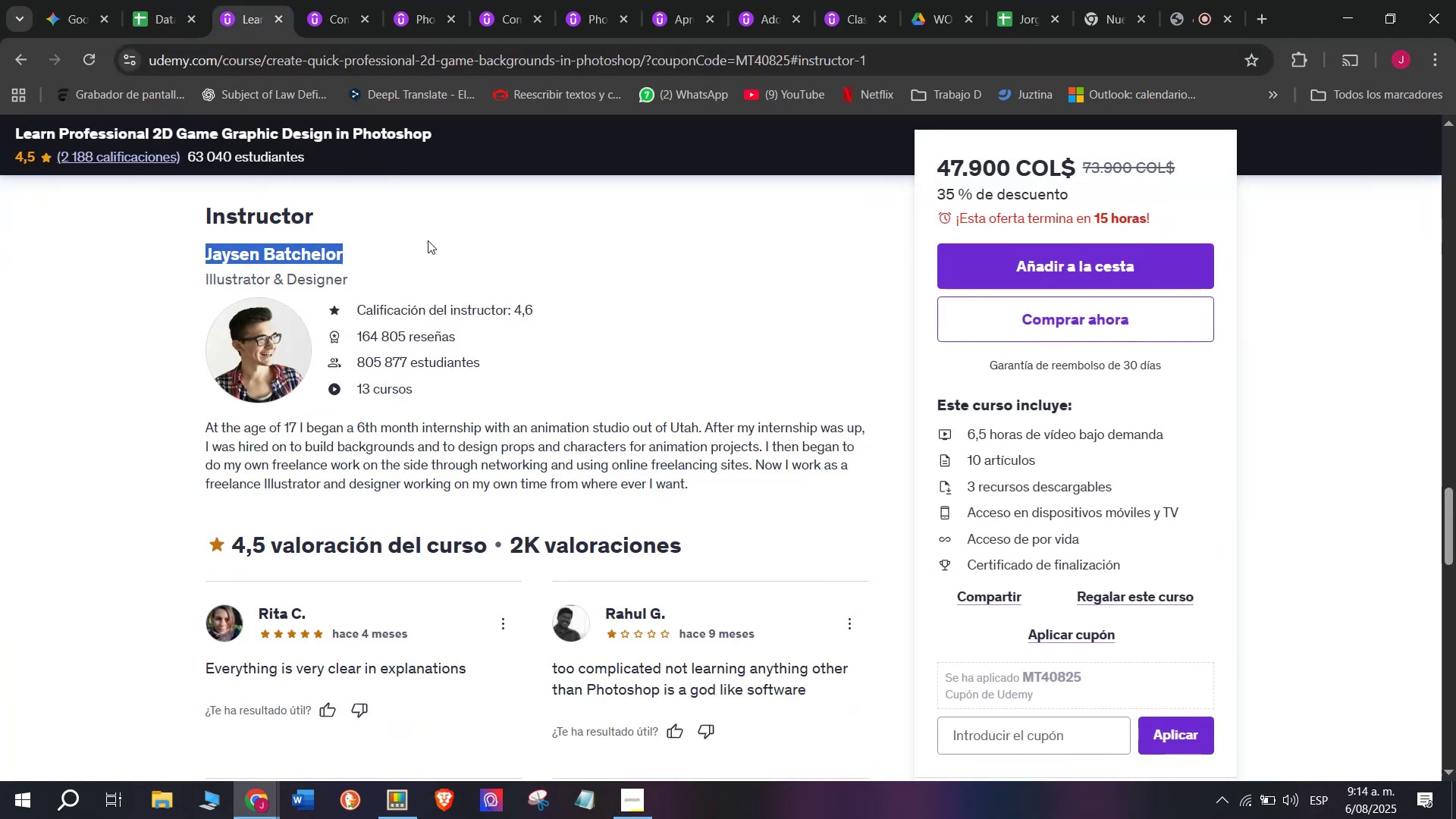 
key(Control+ControlLeft)
 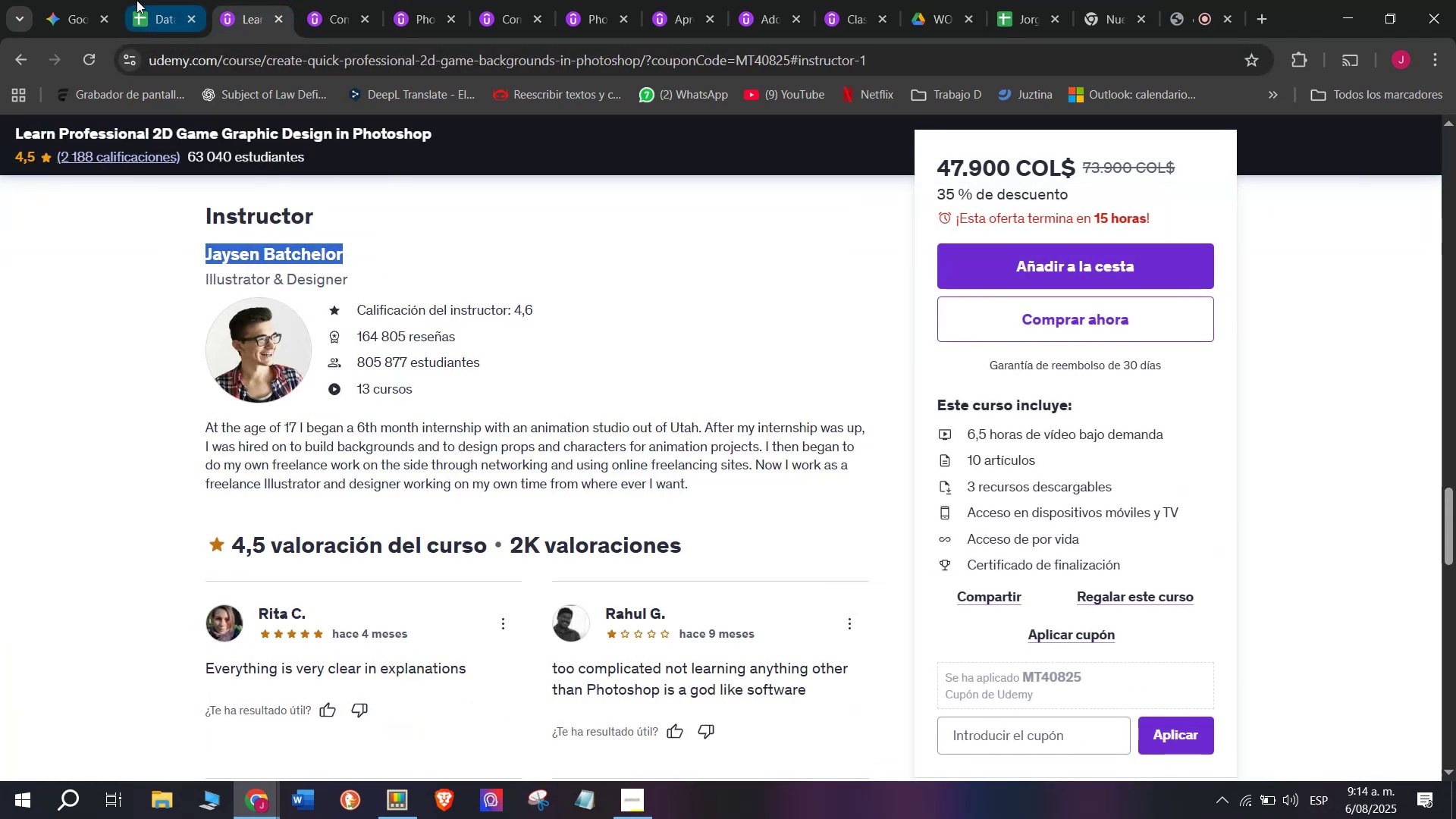 
key(Break)
 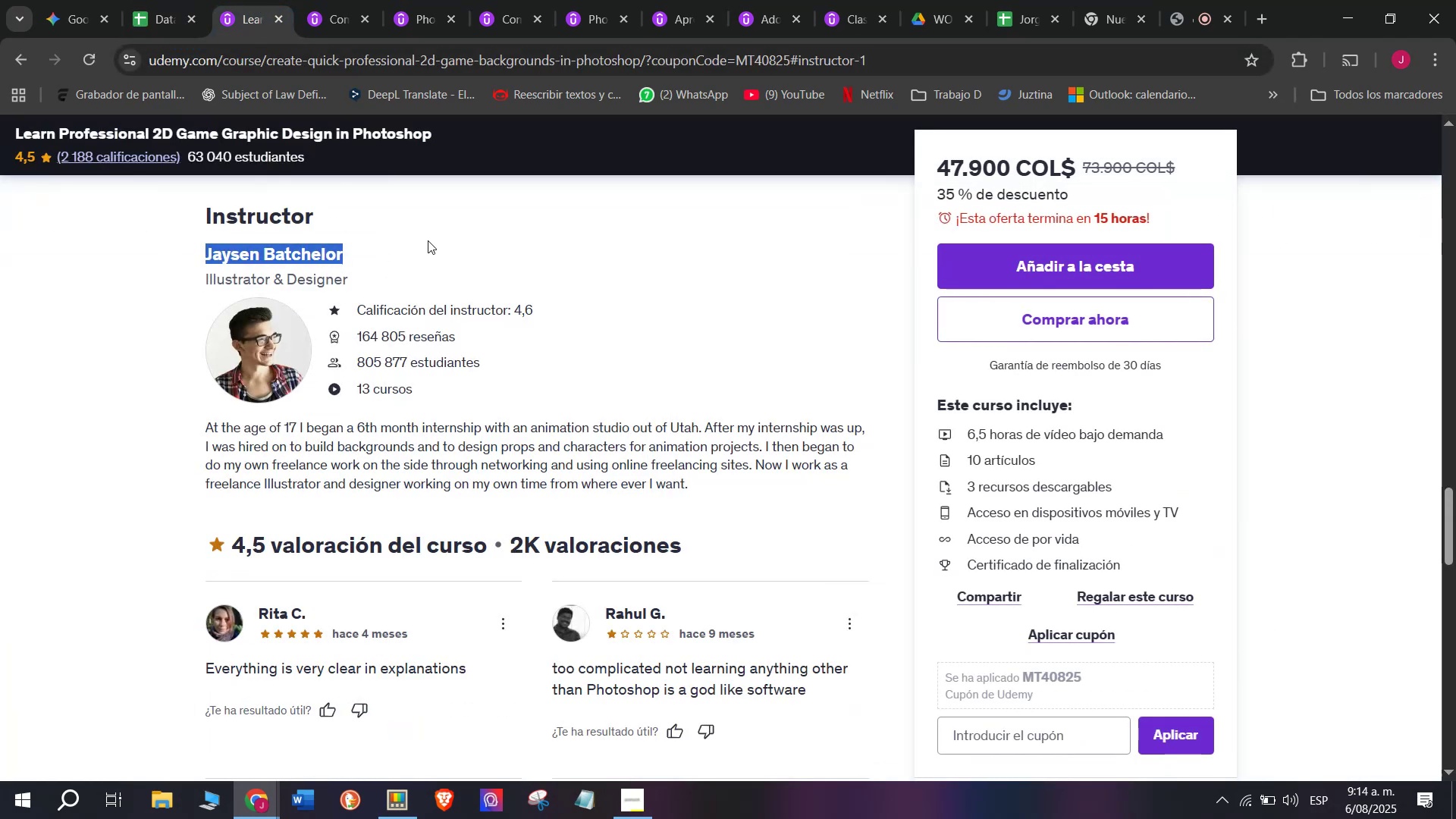 
key(Control+C)
 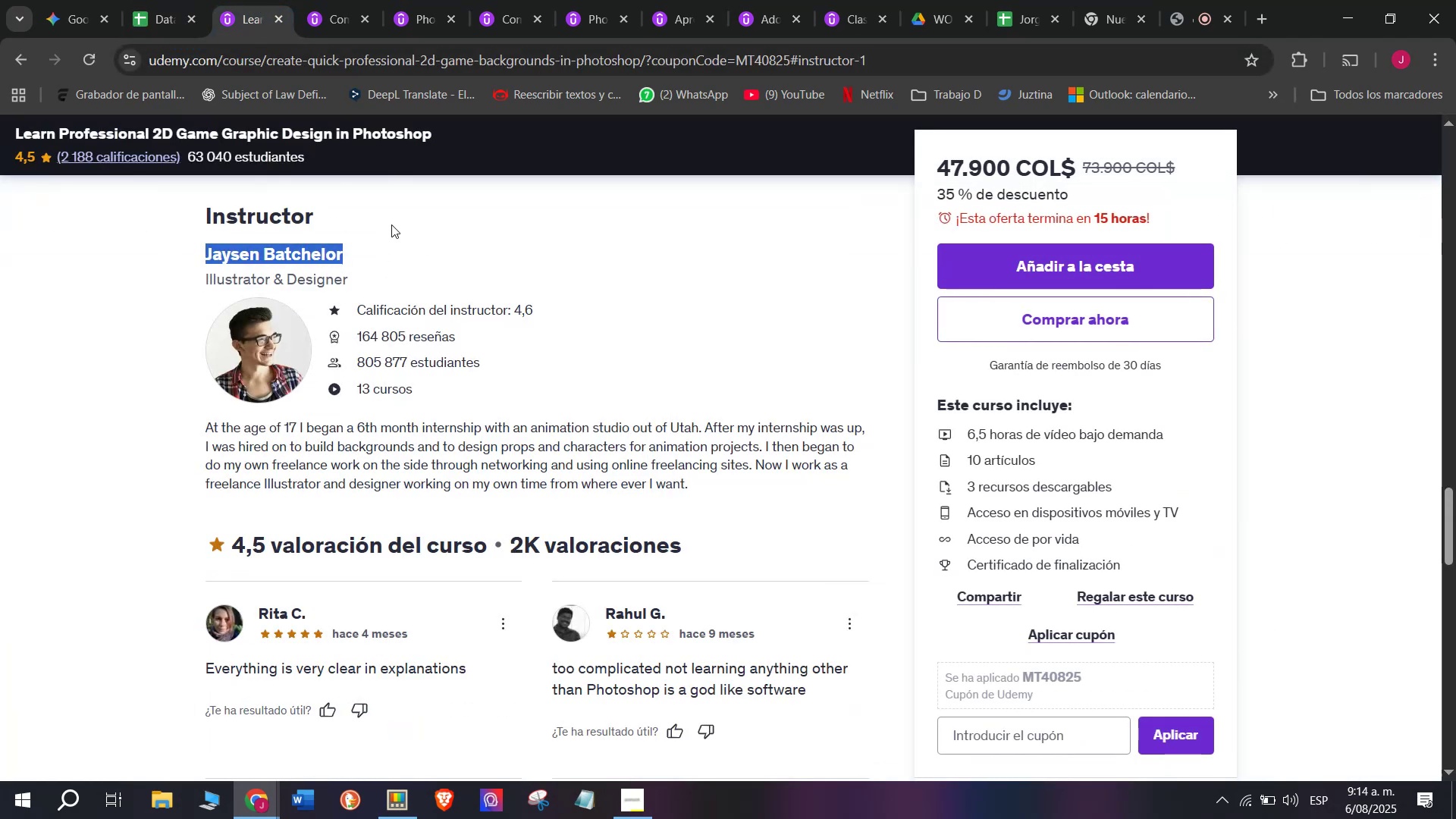 
key(Control+C)
 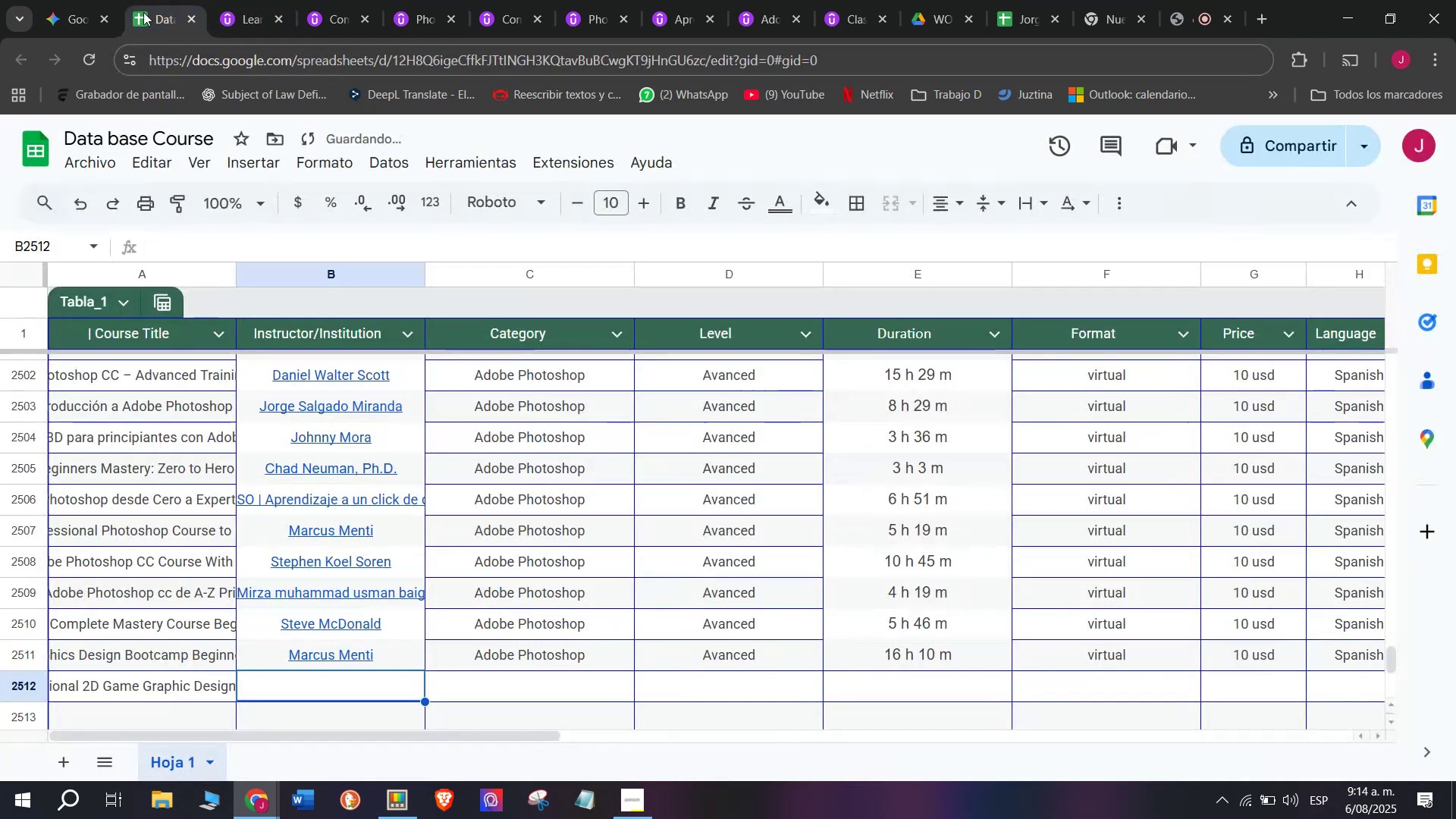 
key(Control+ControlLeft)
 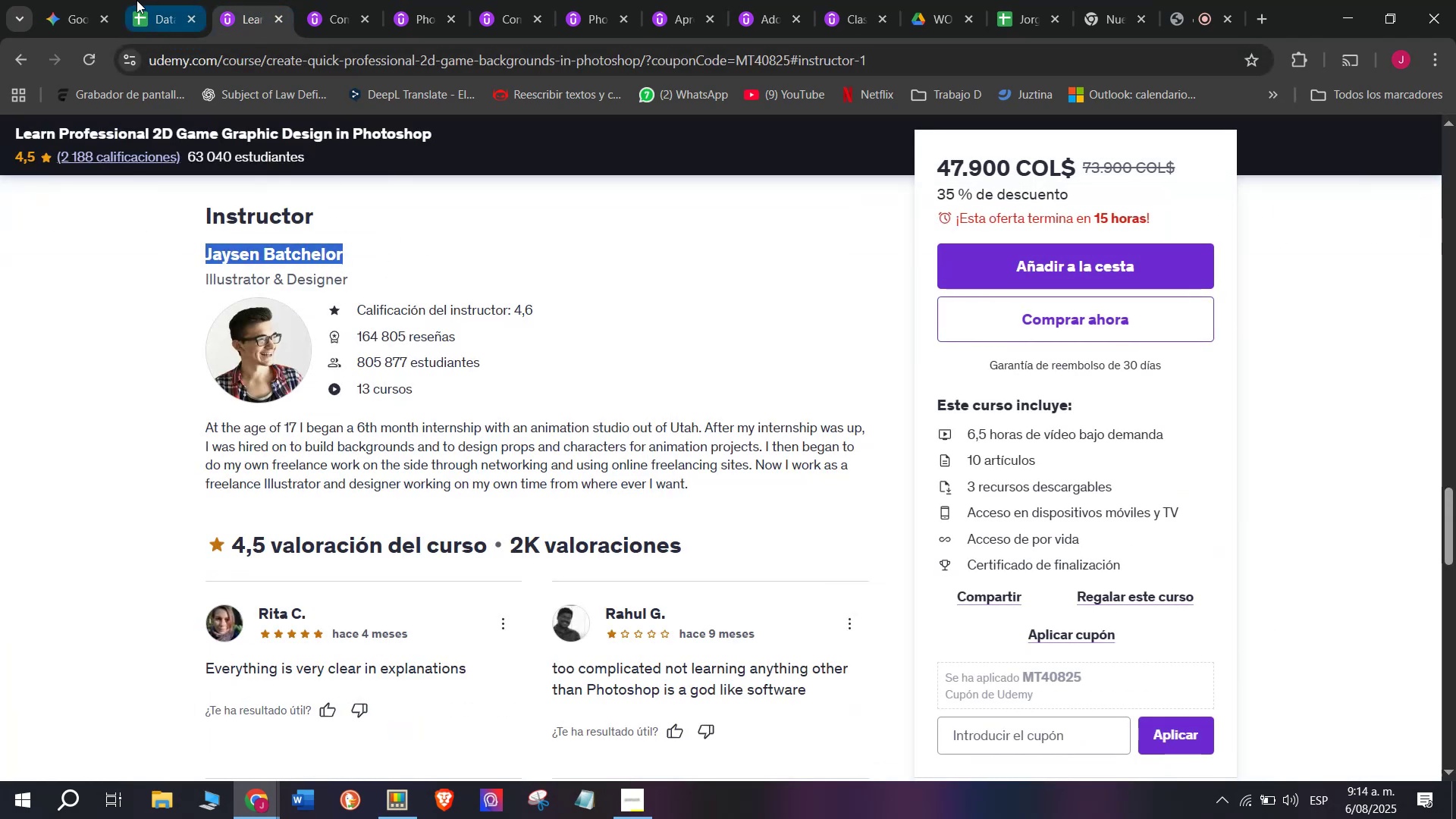 
key(Break)
 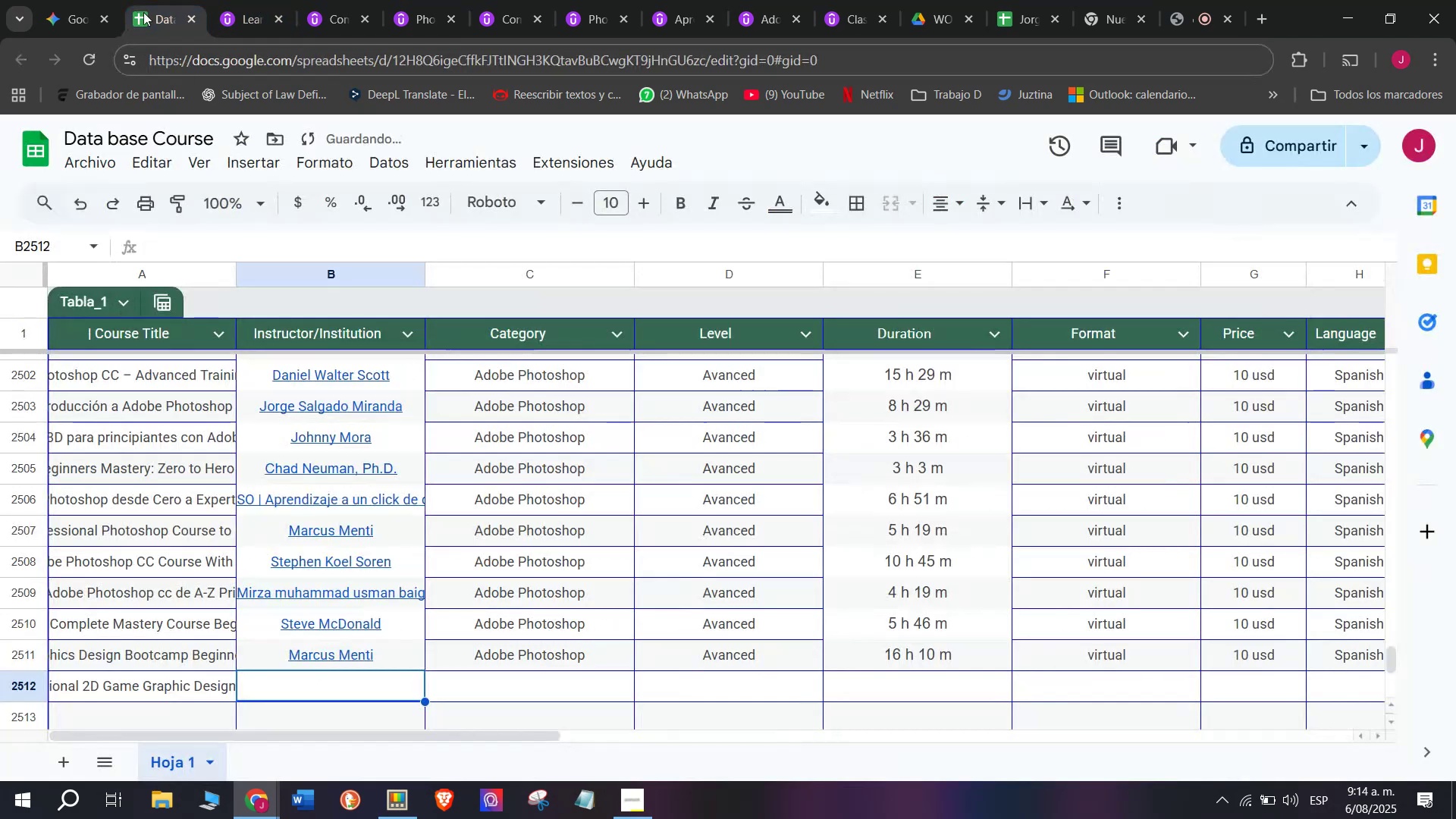 
left_click([136, 0])
 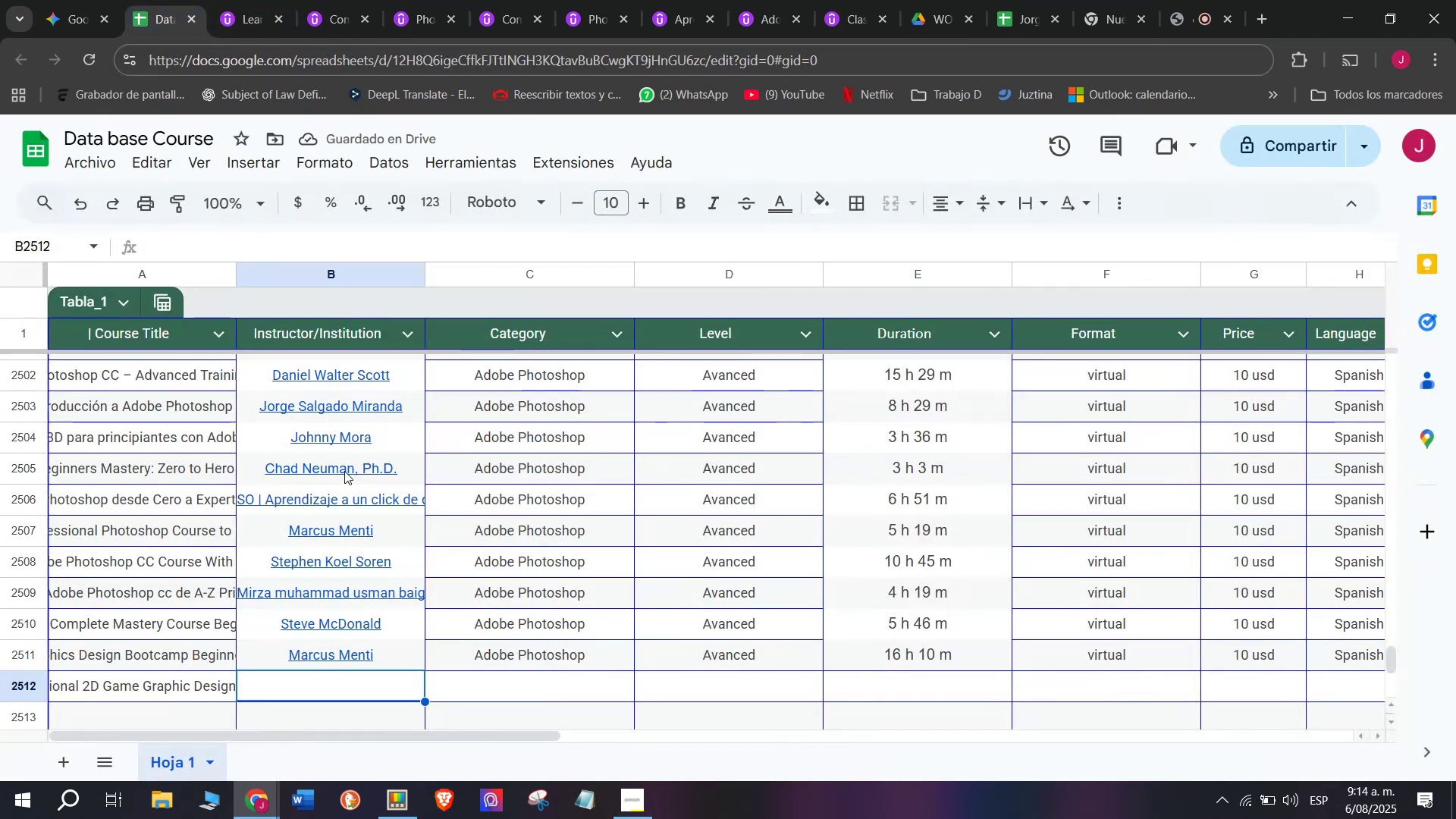 
key(Control+ControlLeft)
 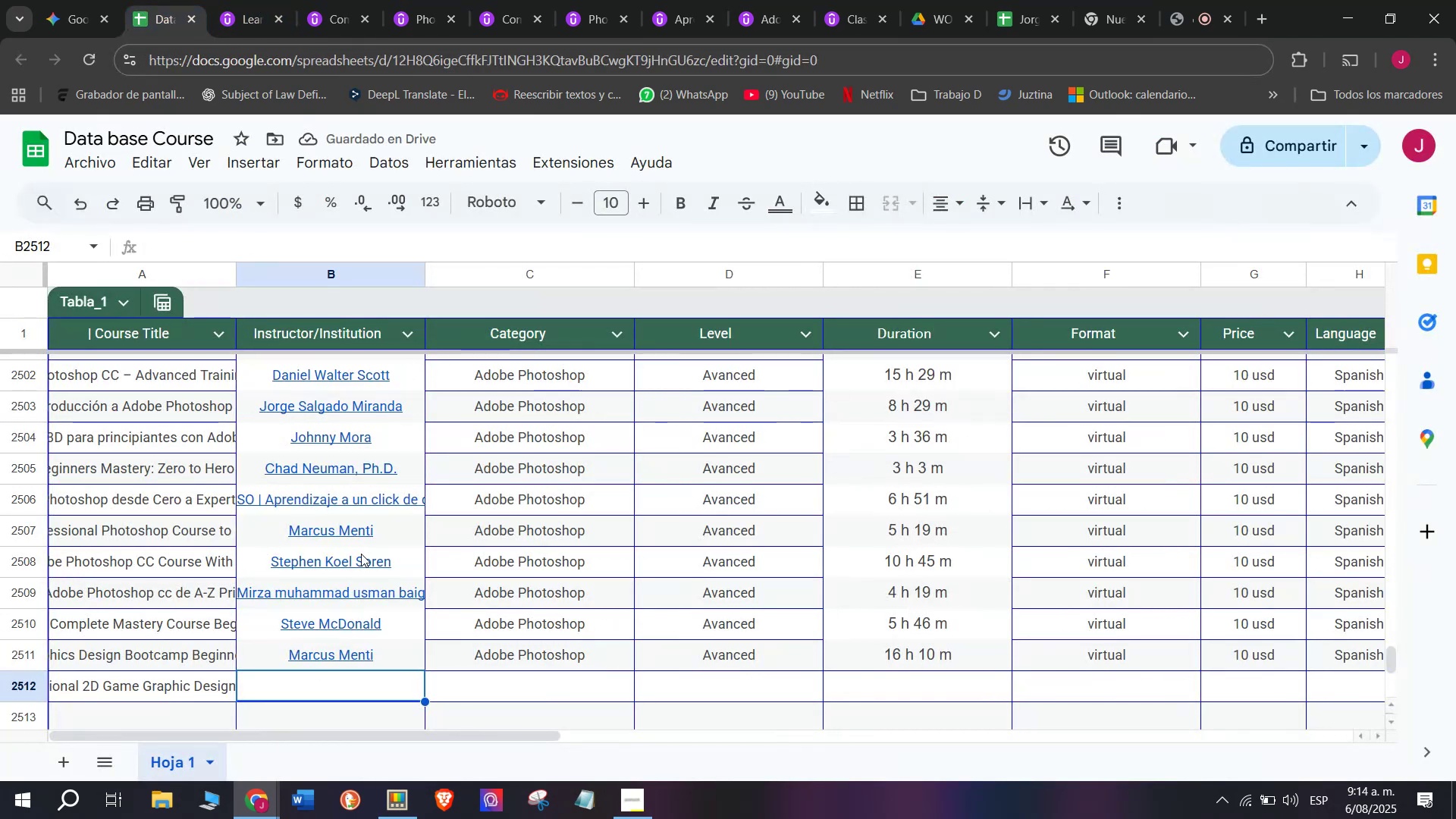 
key(Z)
 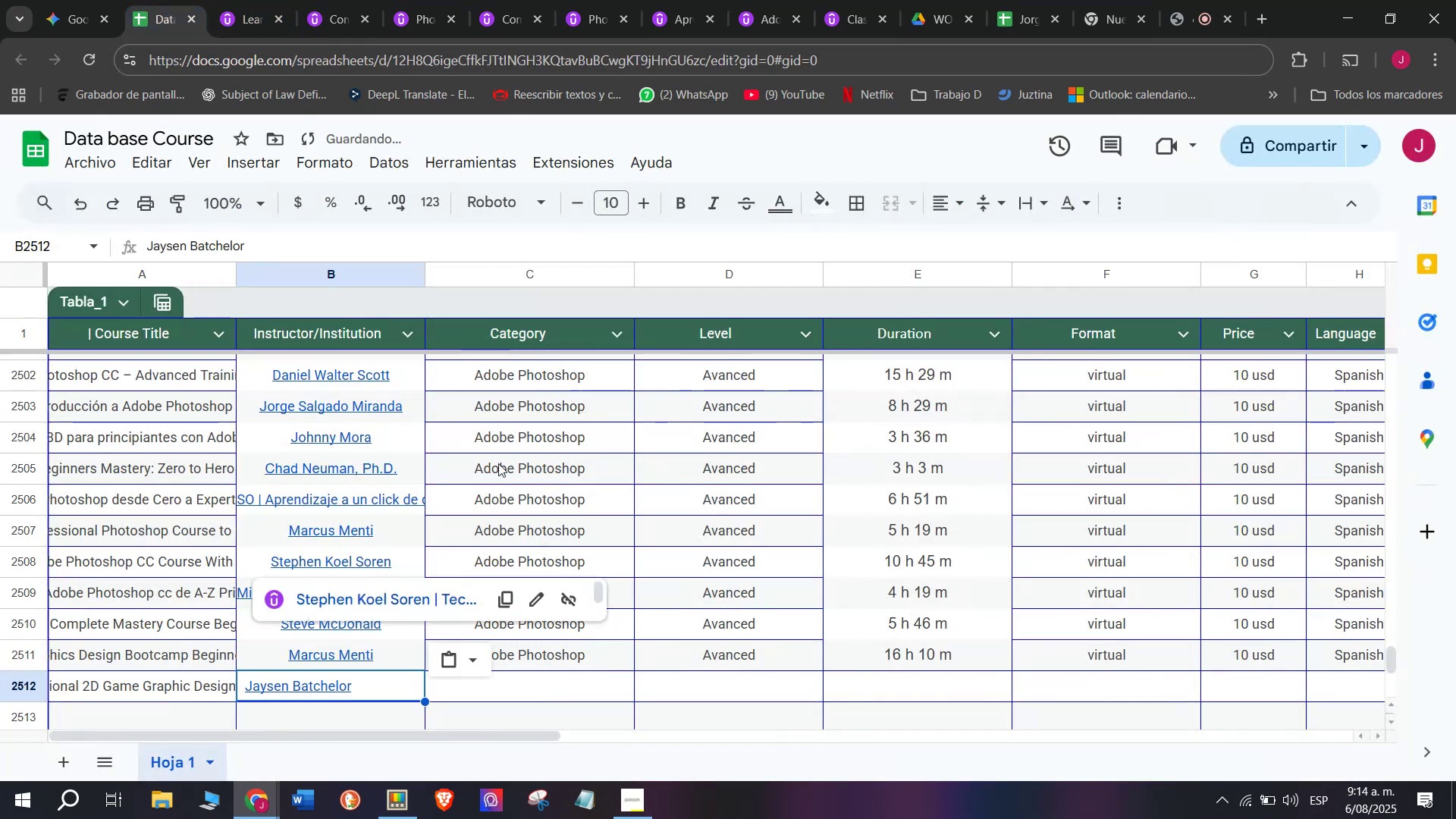 
key(Control+V)
 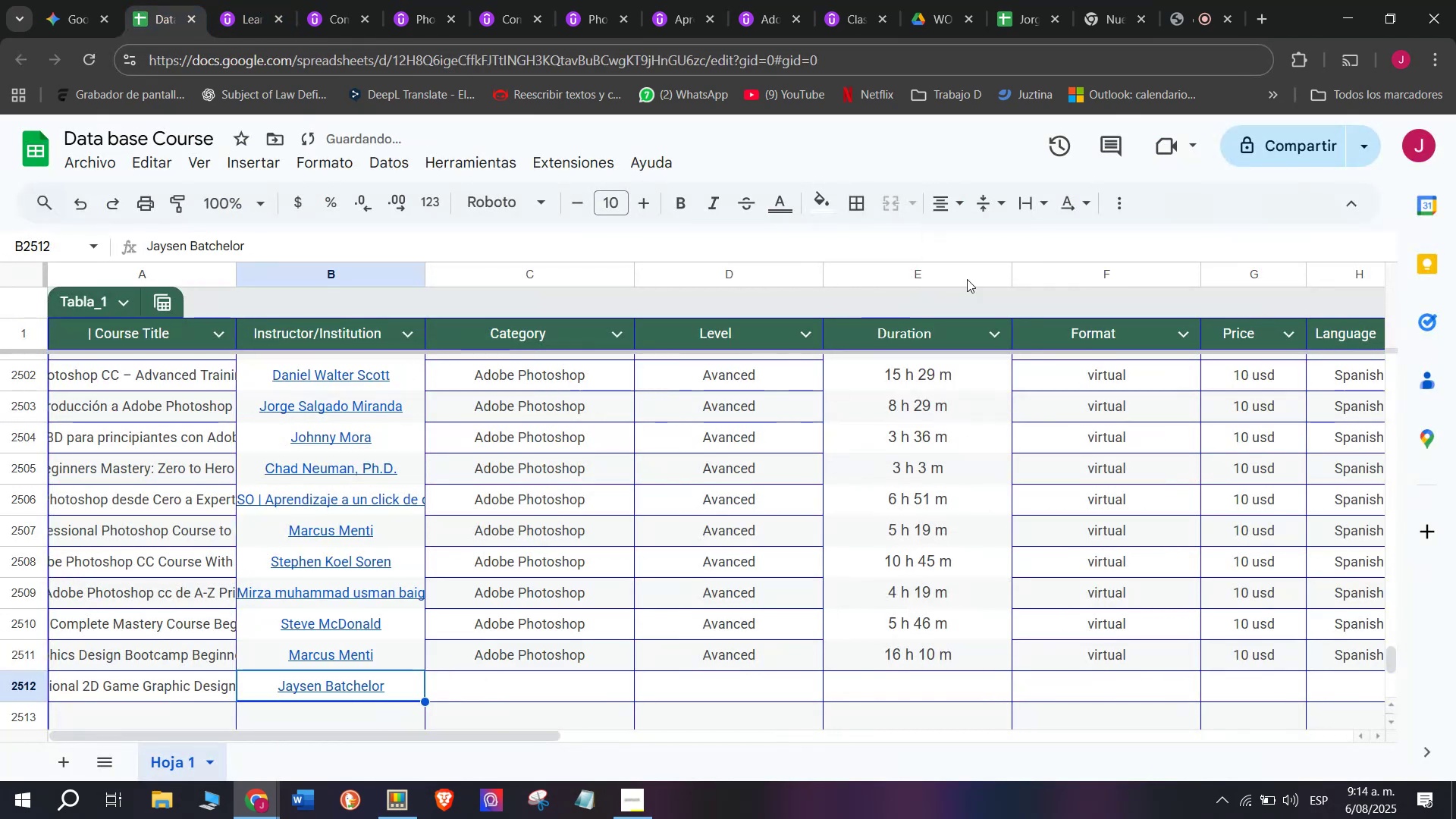 
left_click([526, 659])
 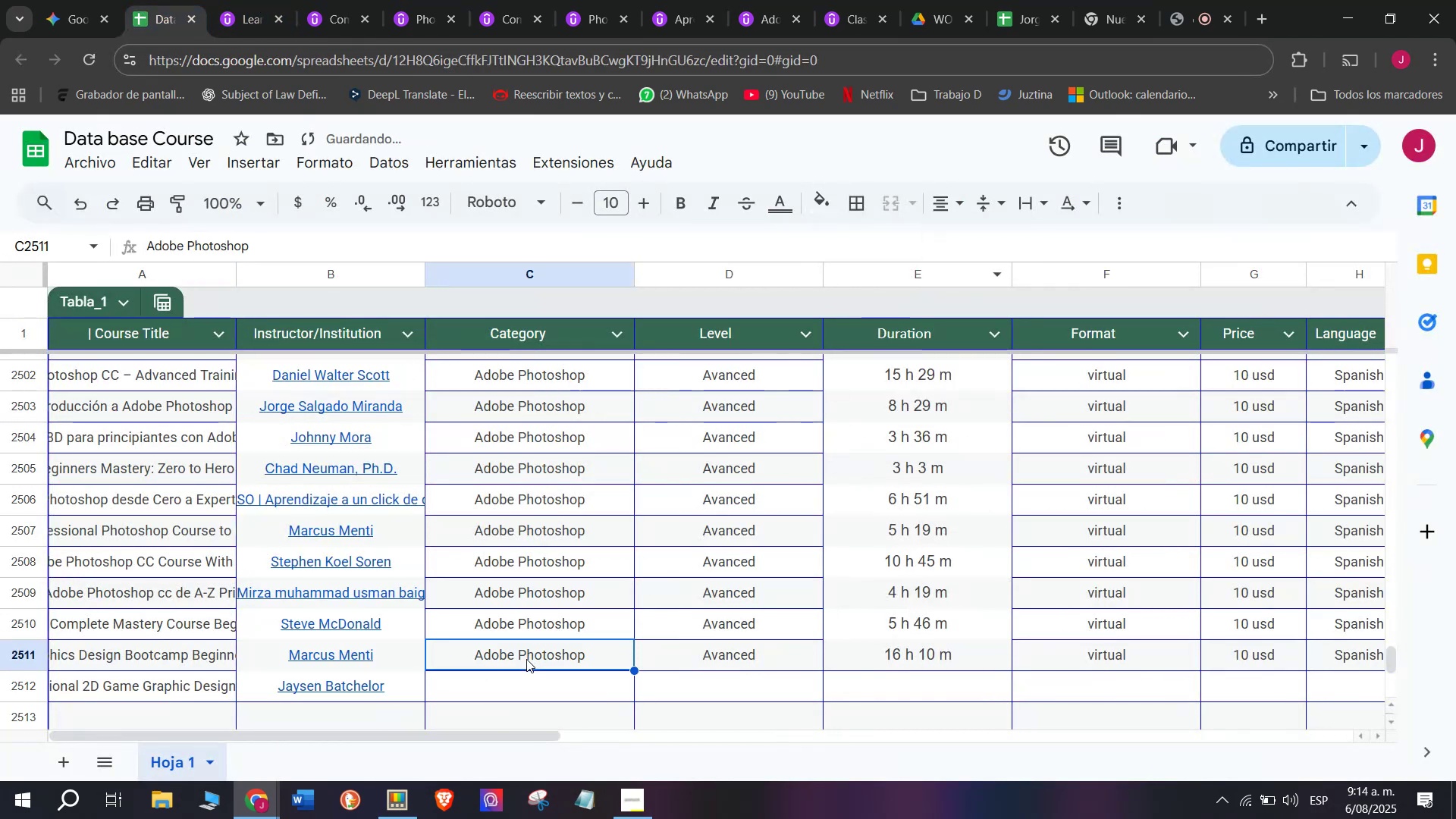 
key(Break)
 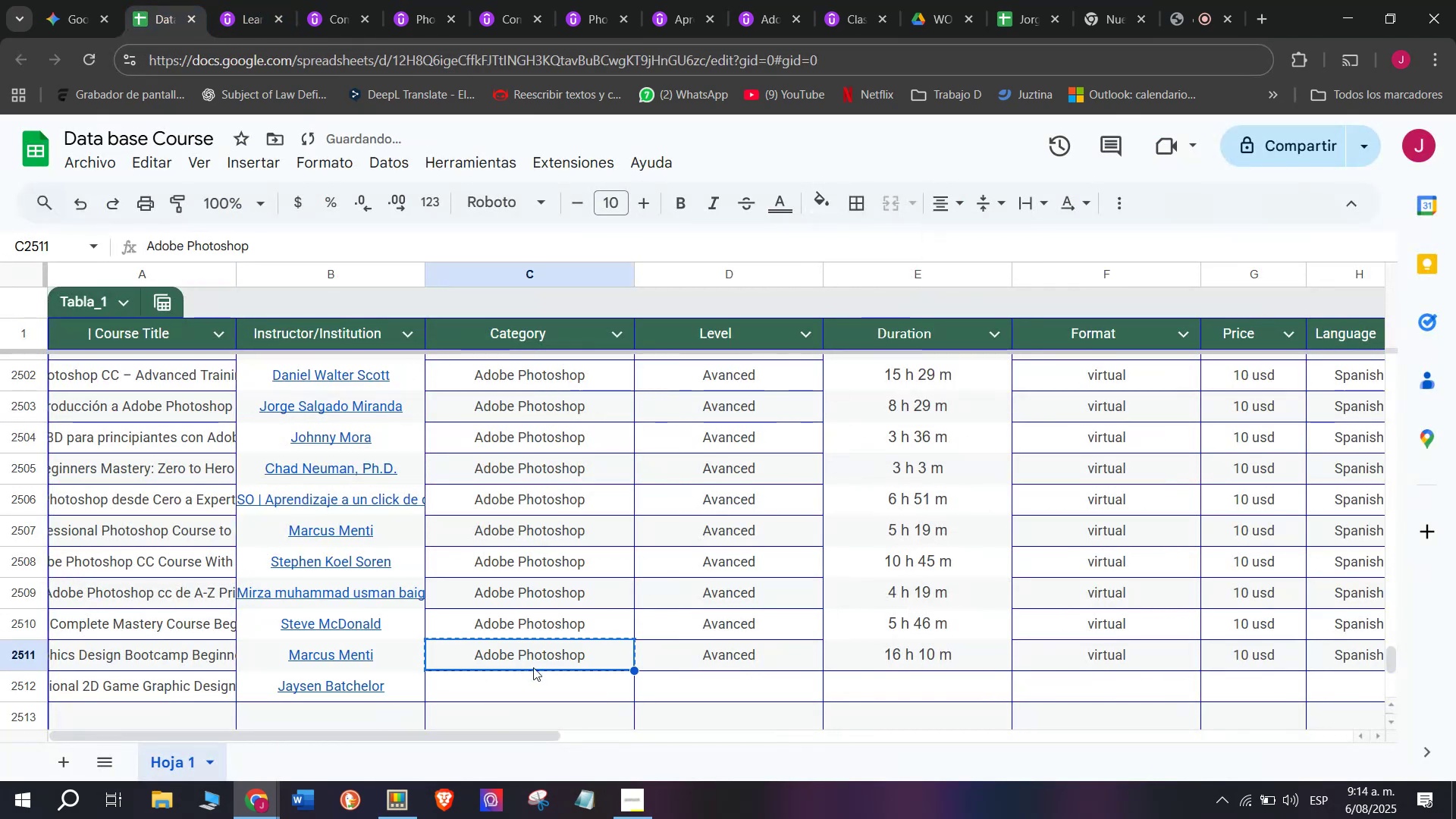 
key(Control+ControlLeft)
 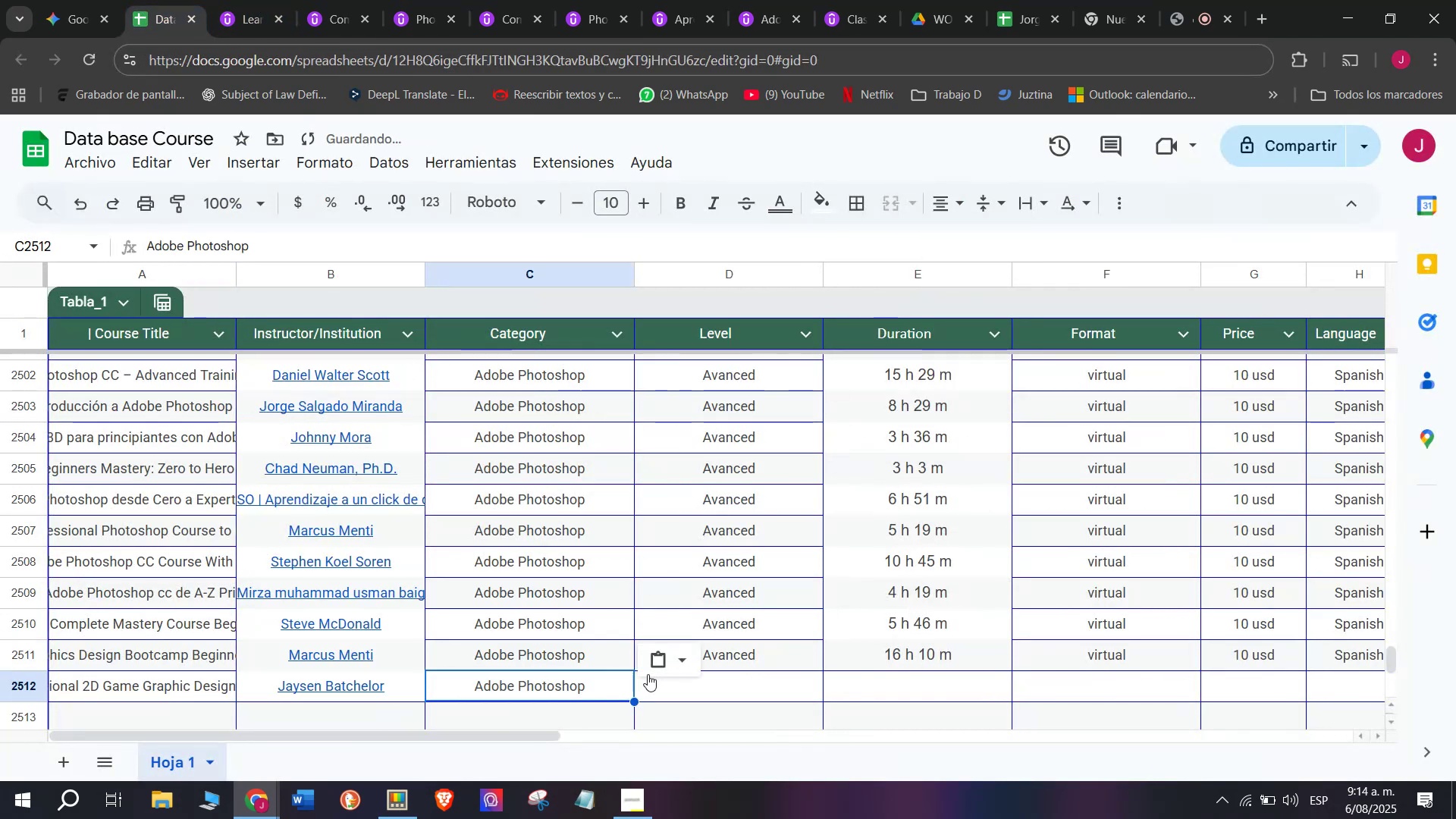 
key(Control+C)
 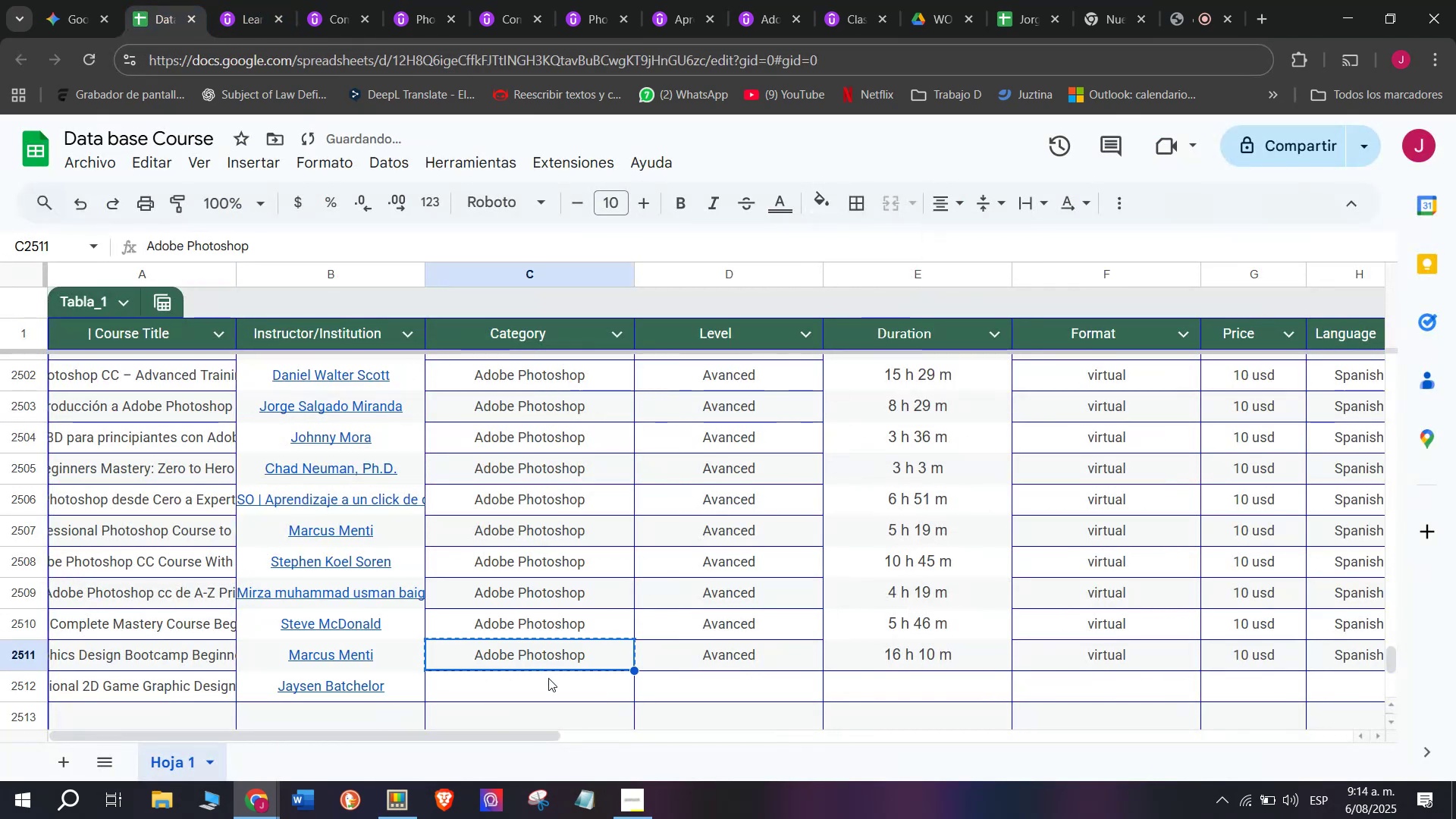 
double_click([548, 678])
 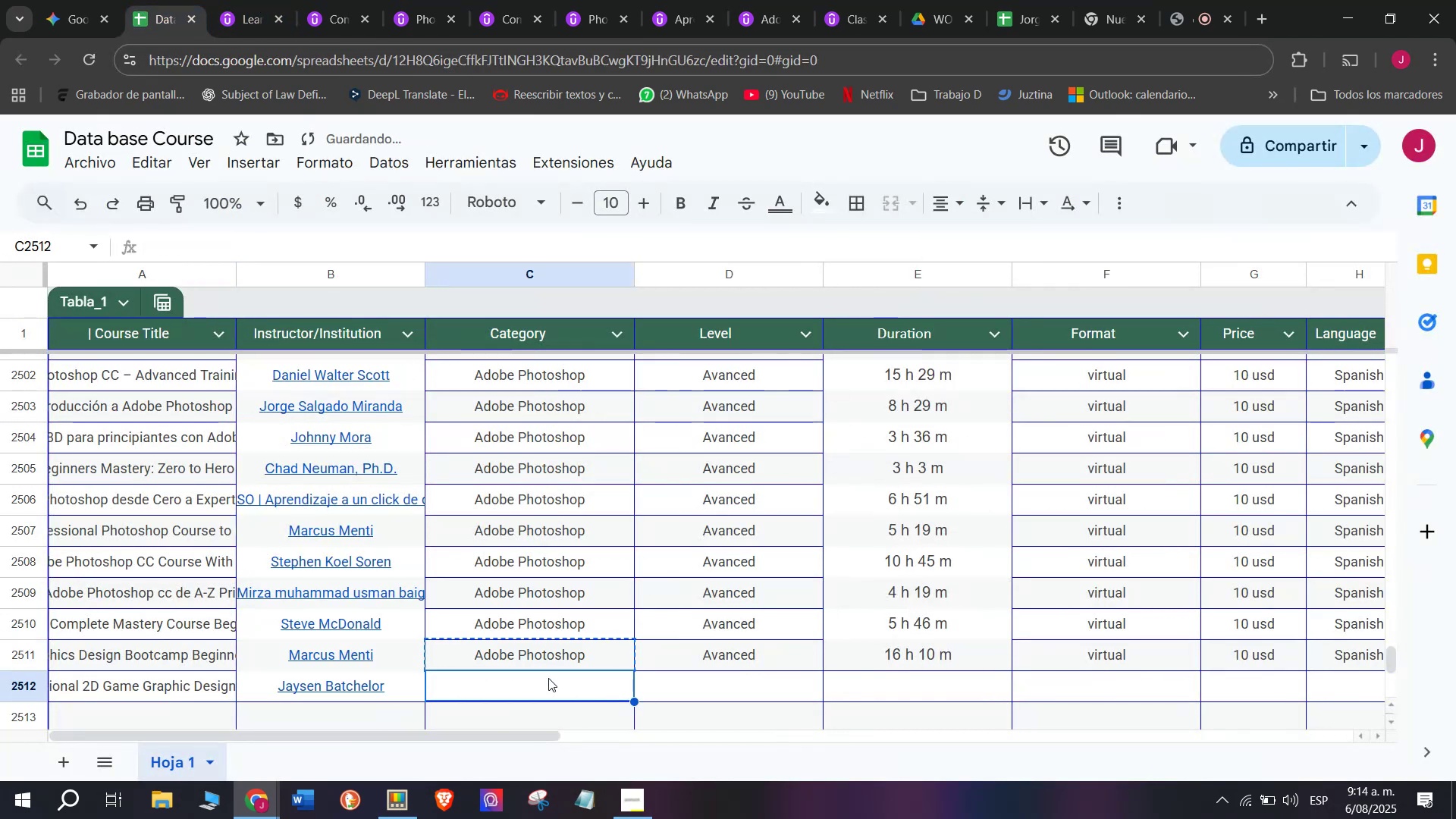 
key(Z)
 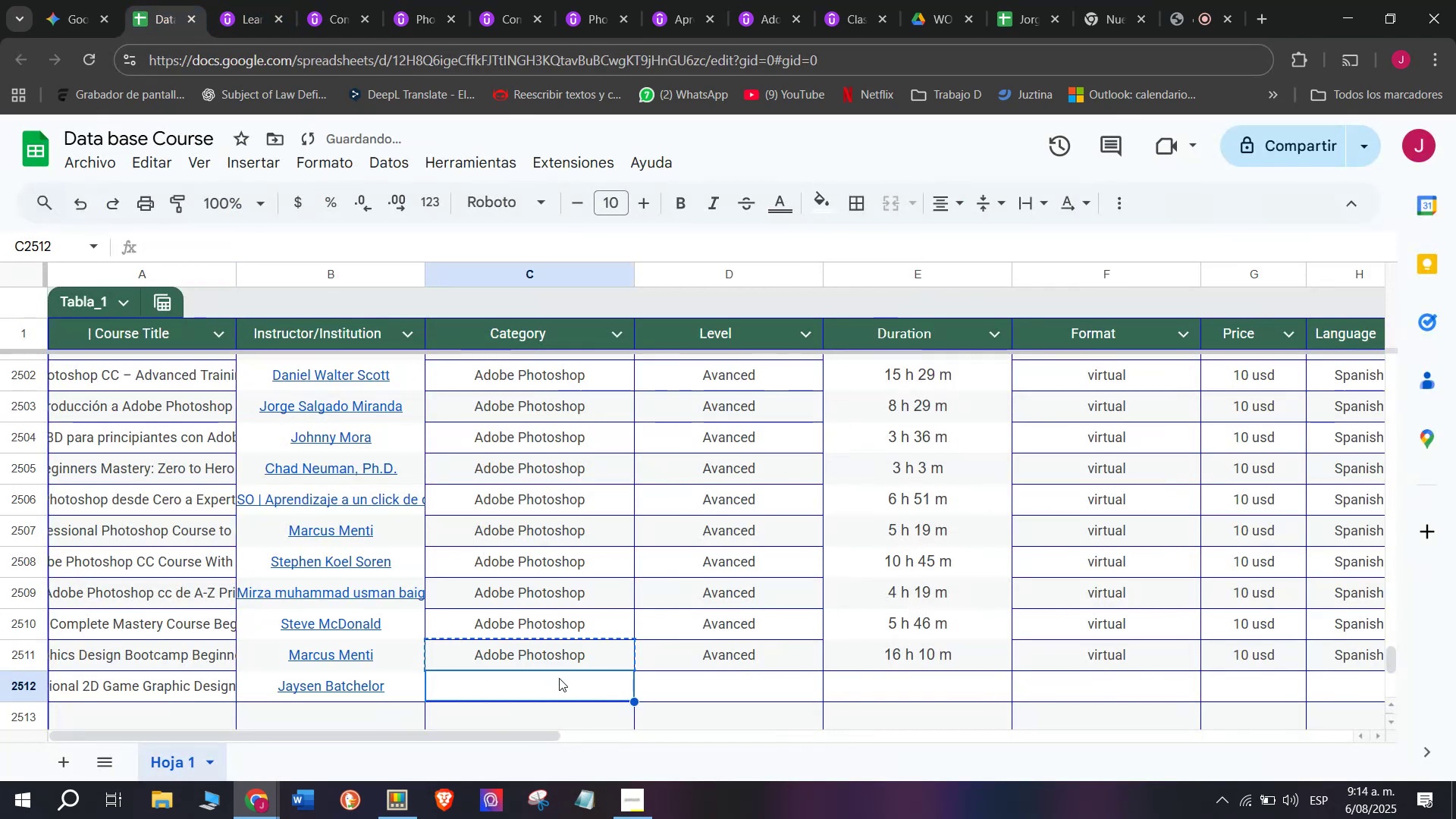 
key(Control+ControlLeft)
 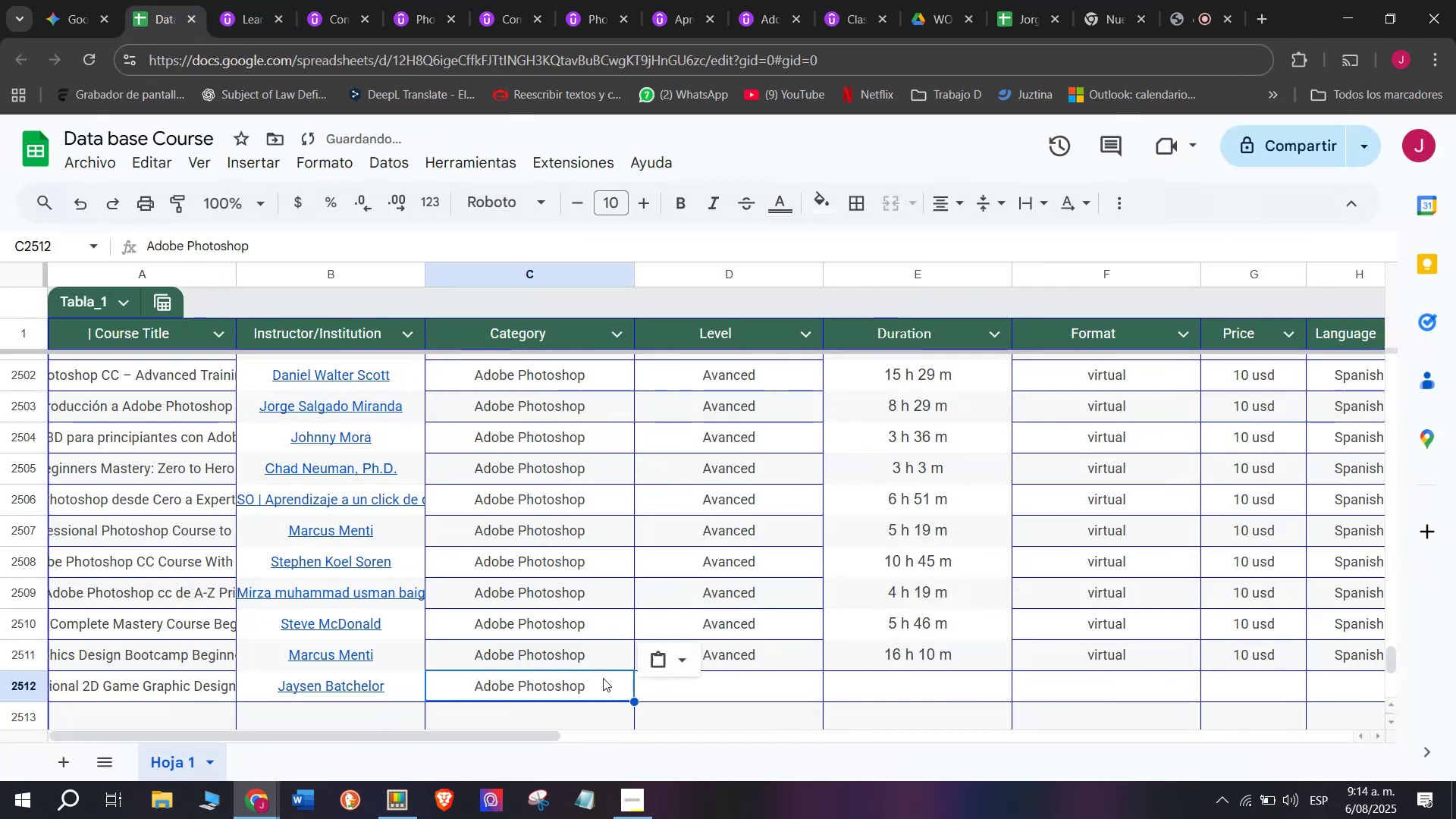 
key(Control+V)
 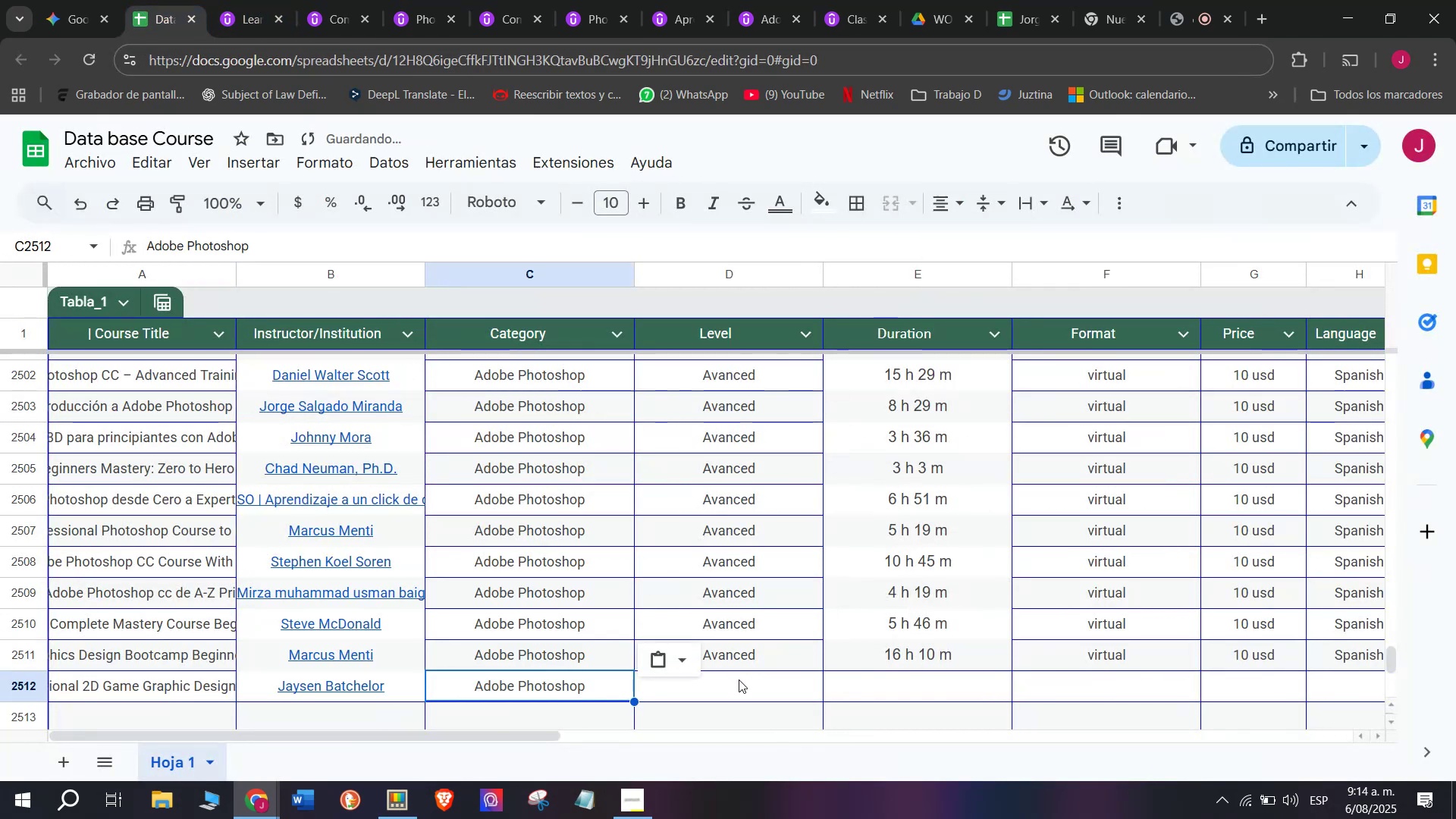 
left_click([744, 681])
 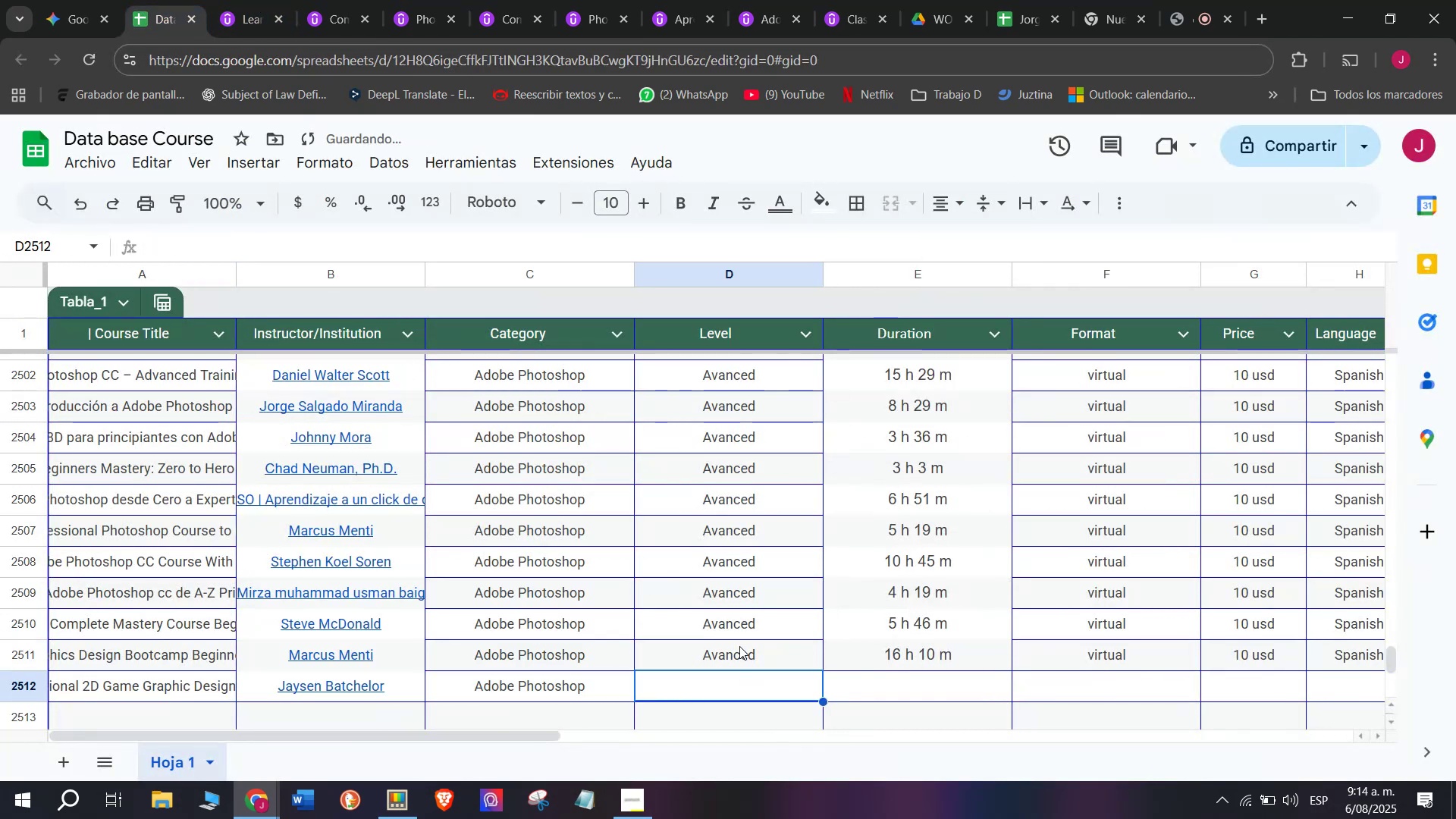 
key(Control+ControlLeft)
 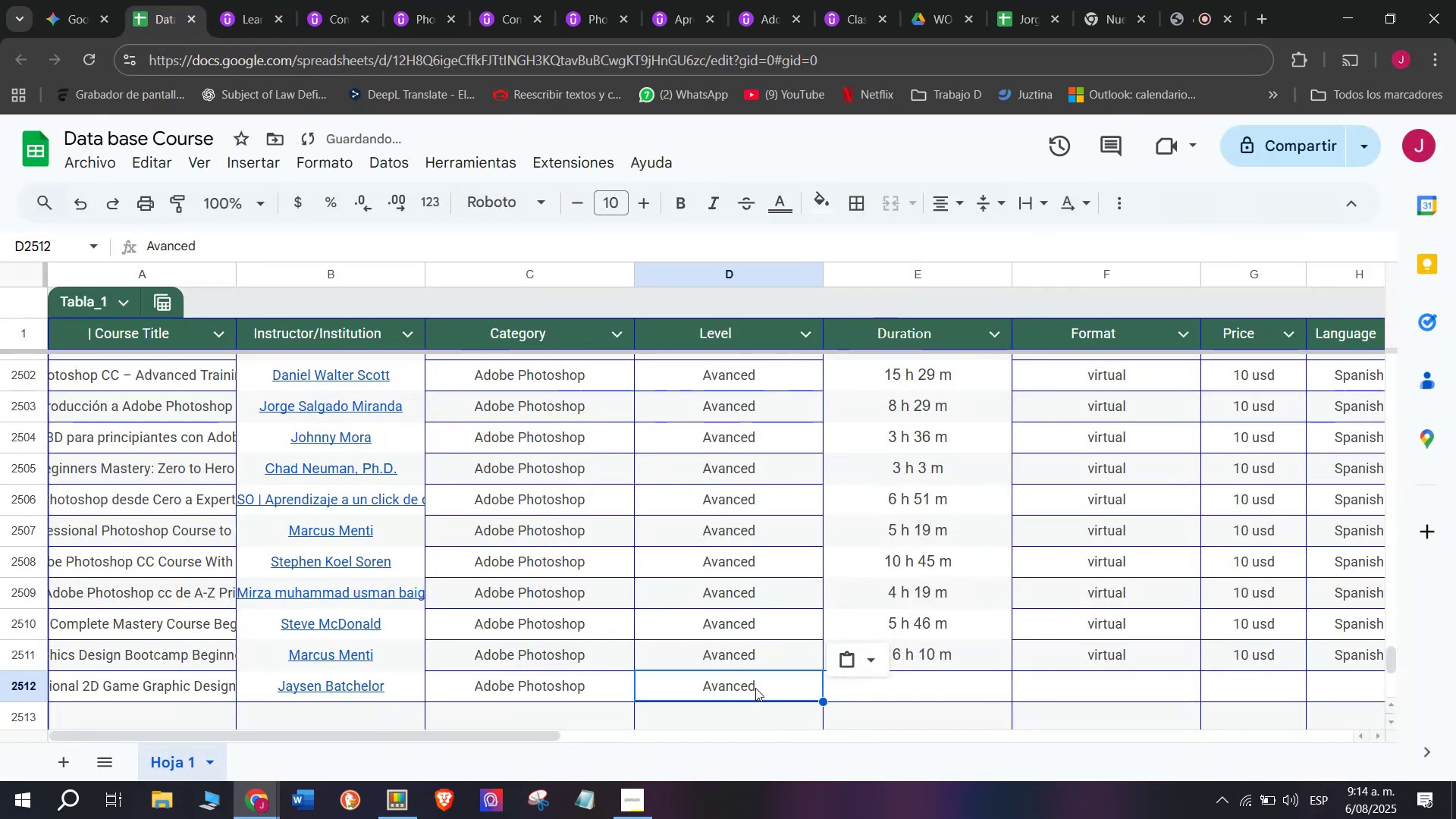 
key(Break)
 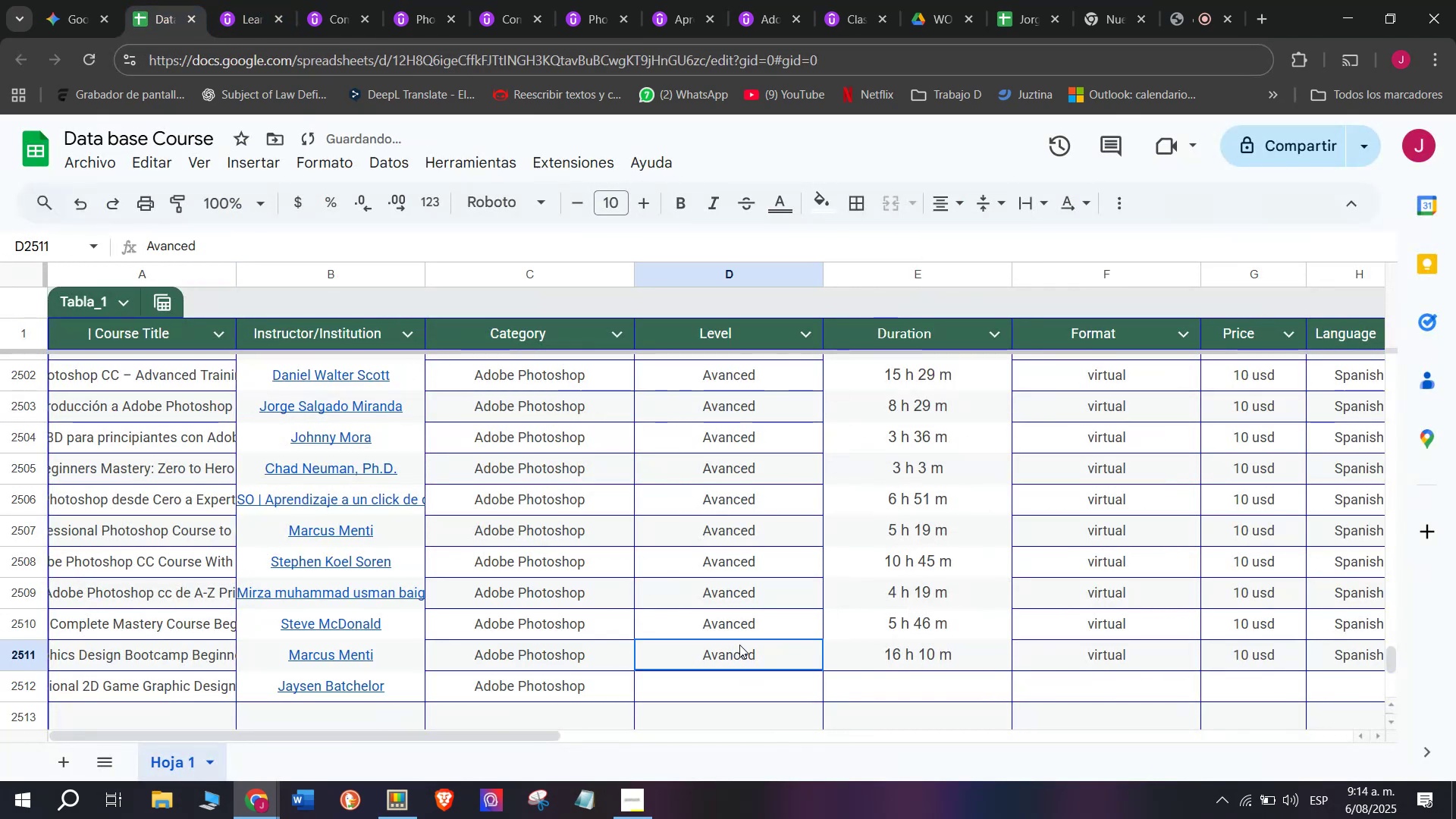 
key(Control+C)
 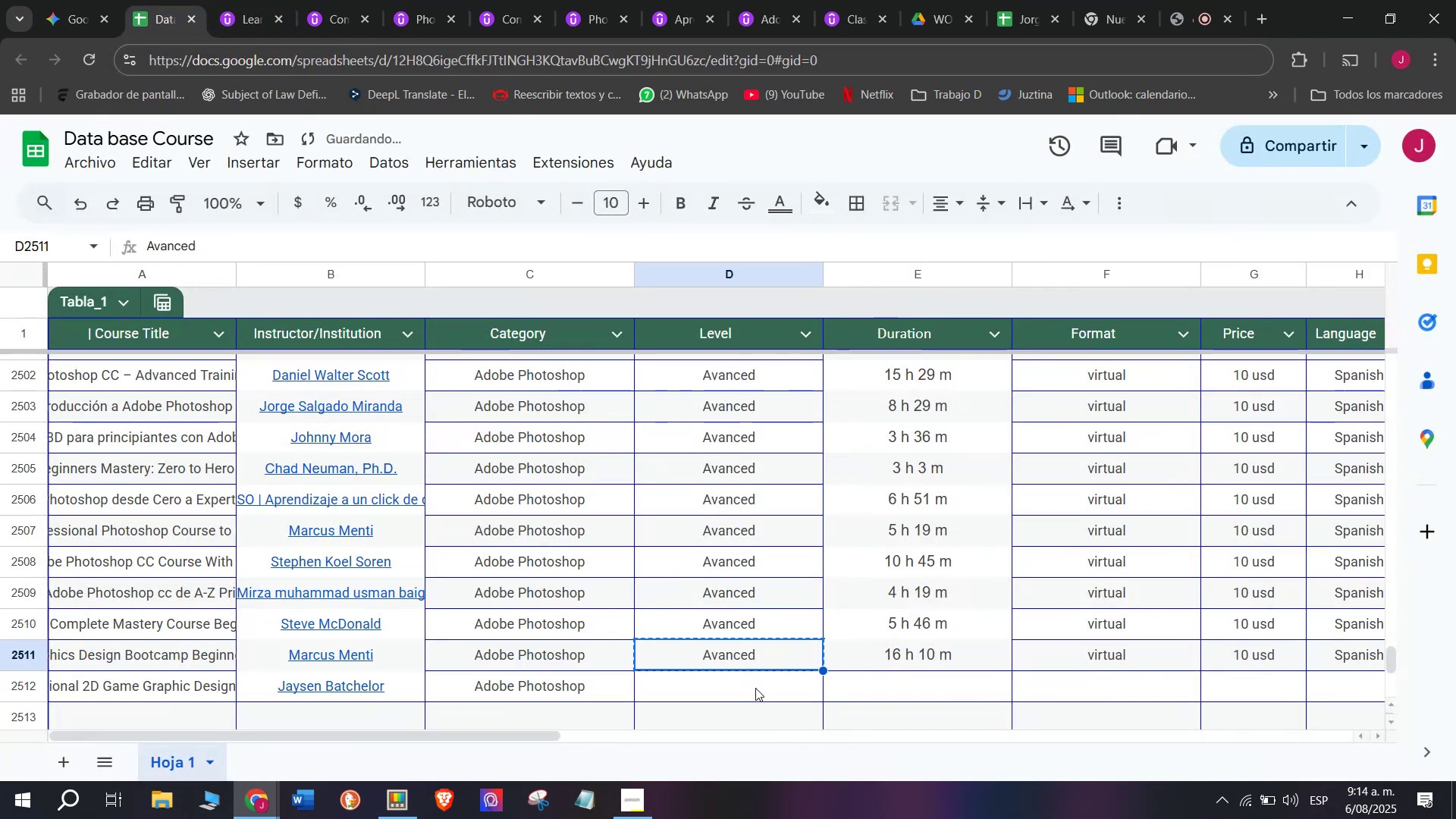 
triple_click([755, 688])
 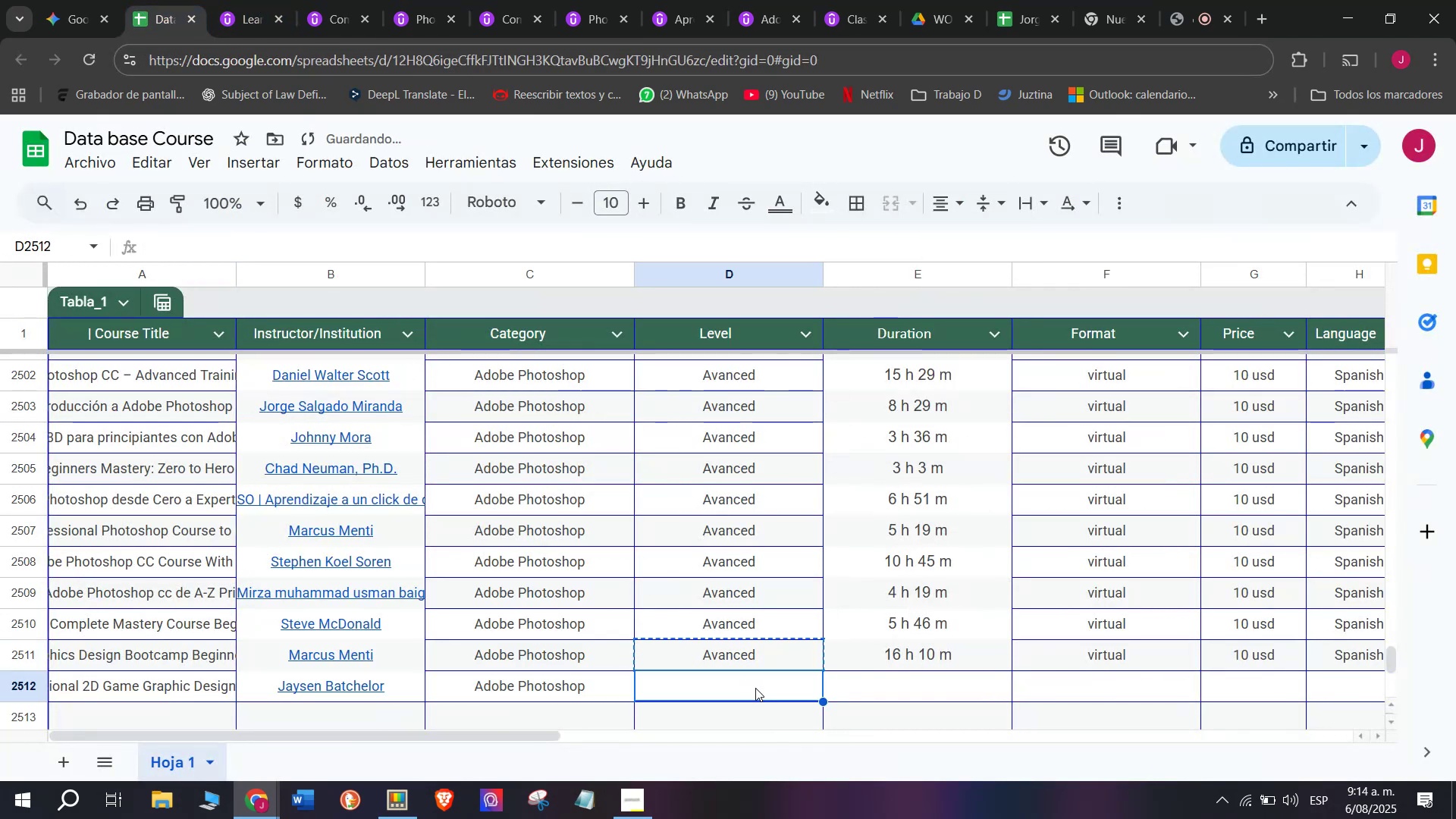 
key(Control+ControlLeft)
 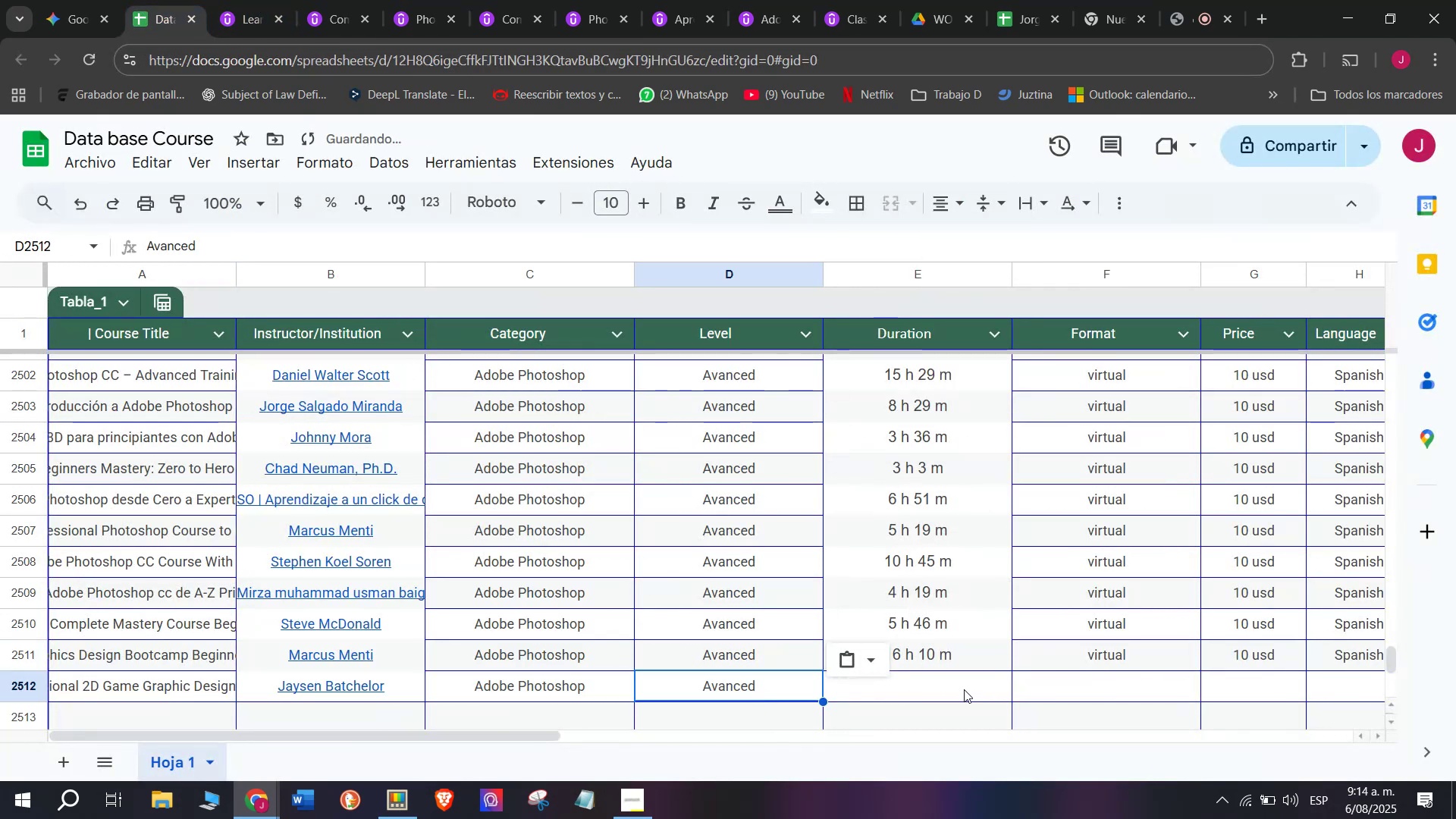 
key(Z)
 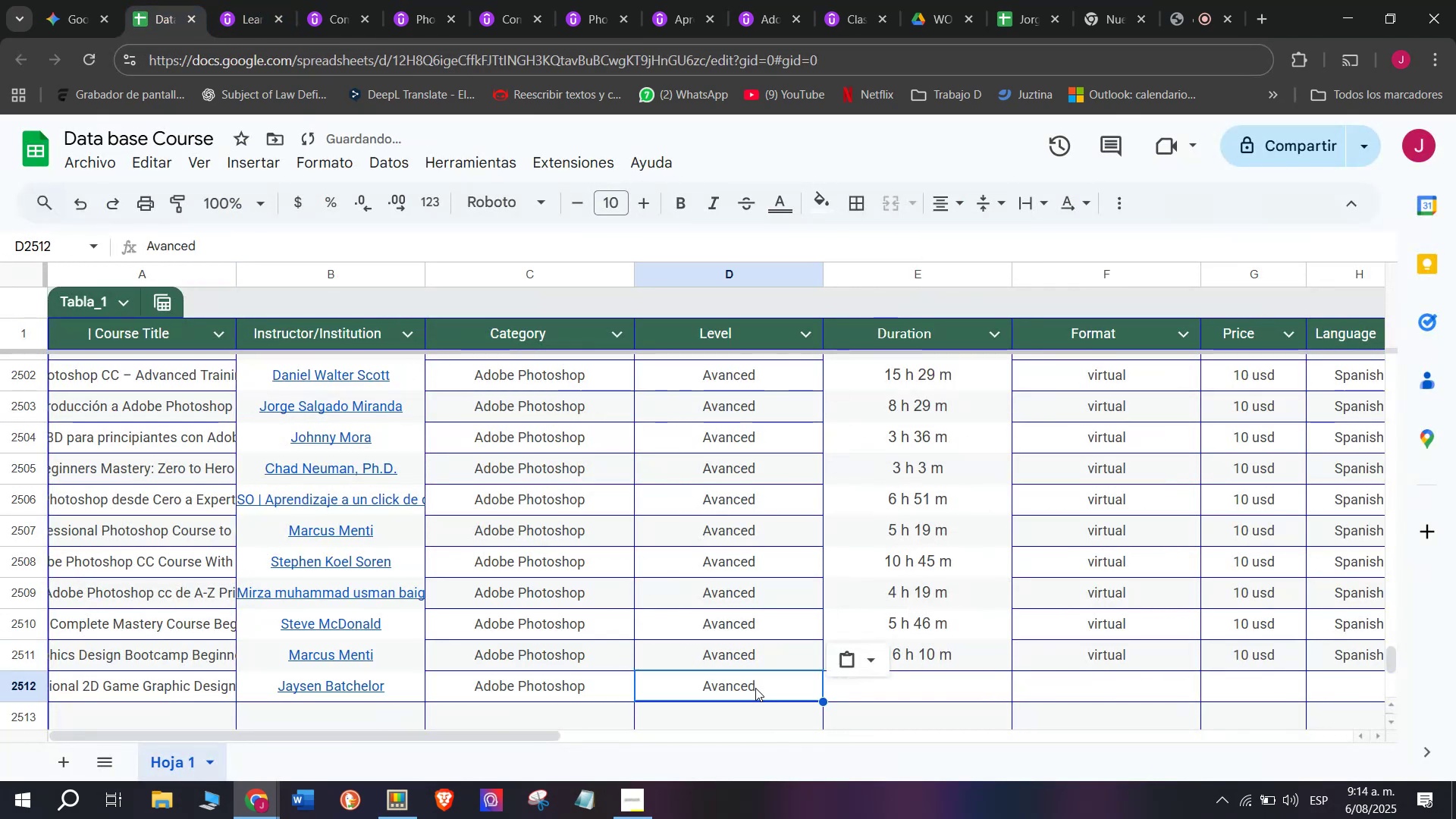 
key(Control+V)
 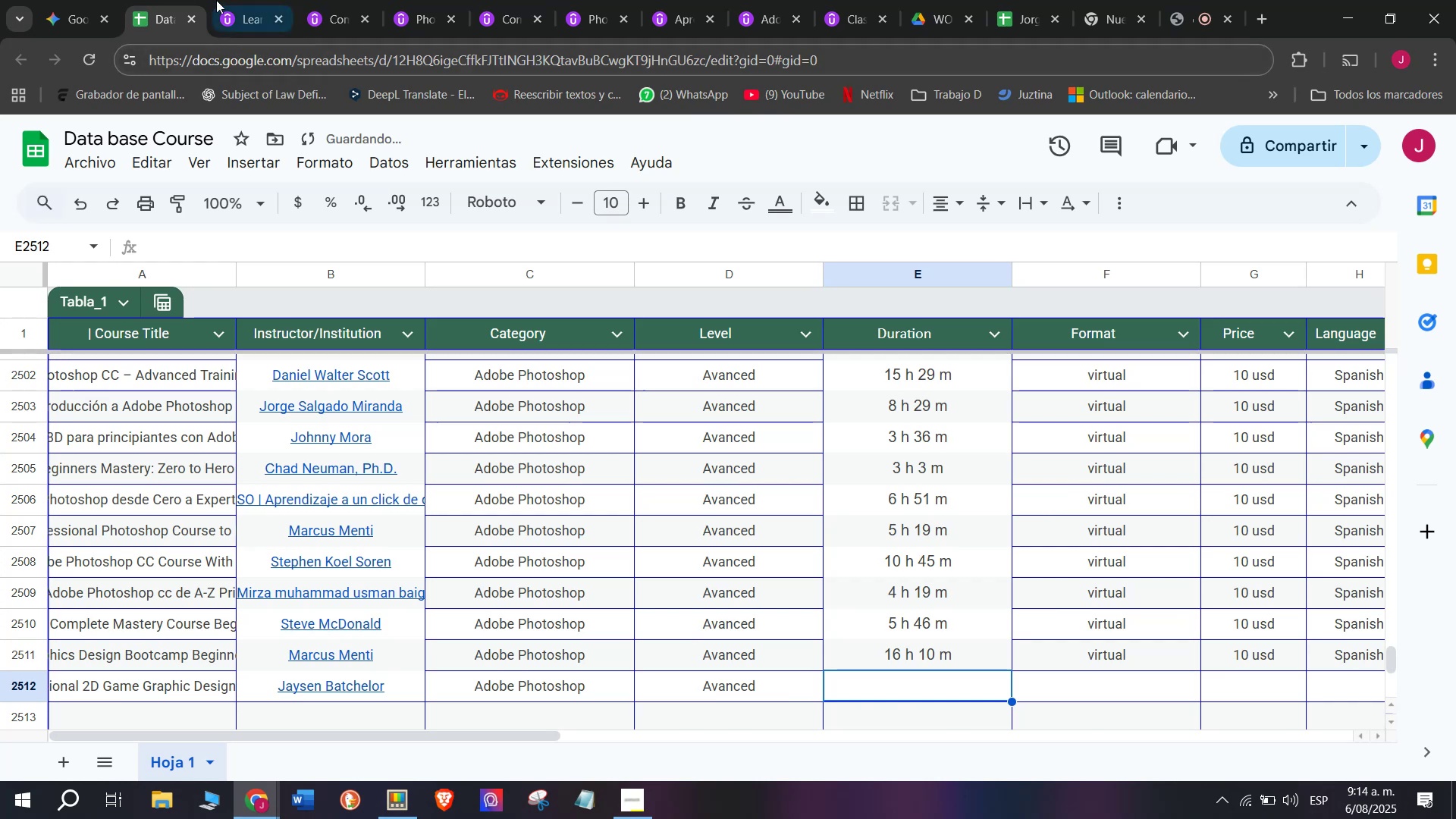 
left_click([237, 0])
 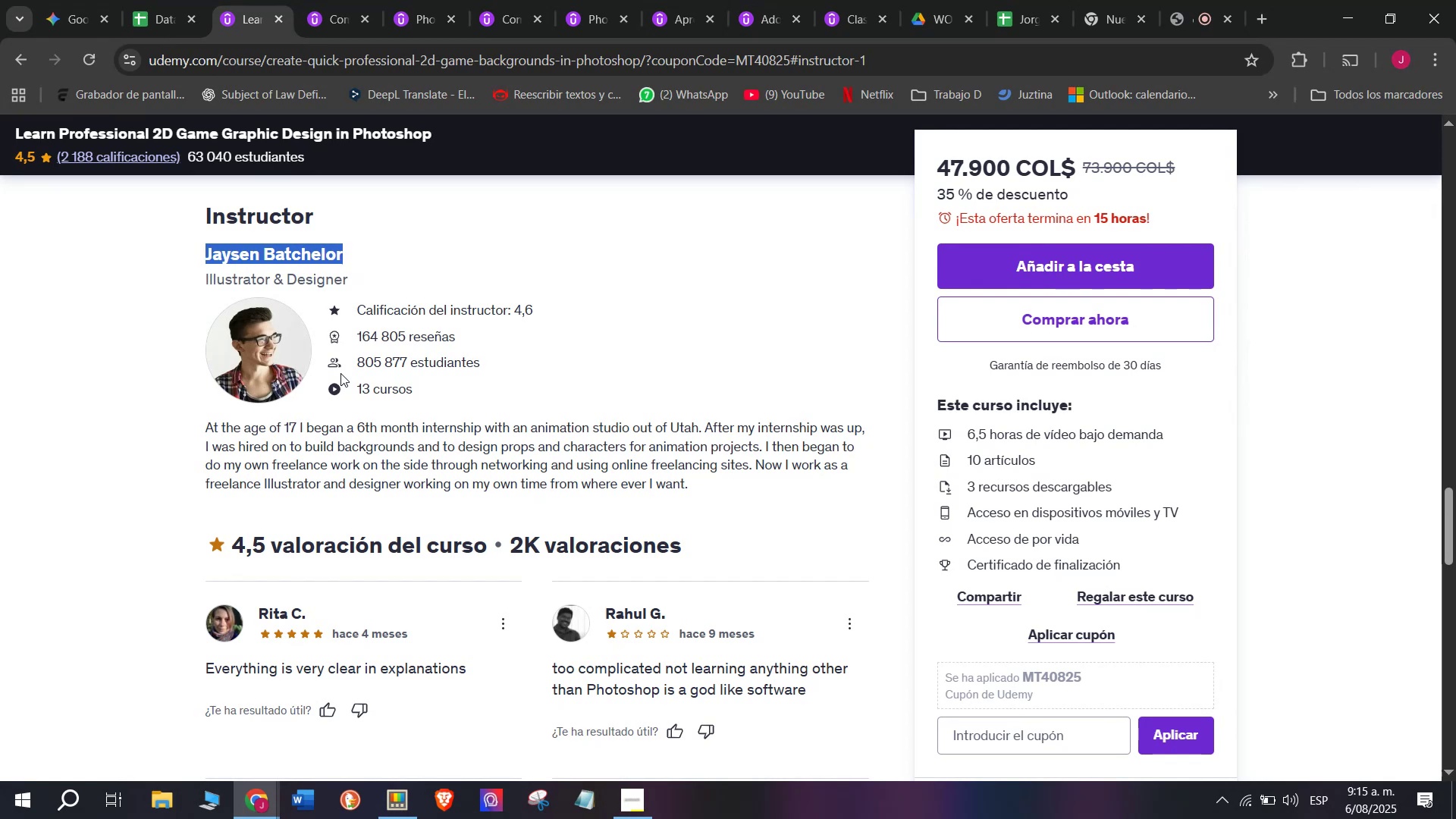 
wait(14.69)
 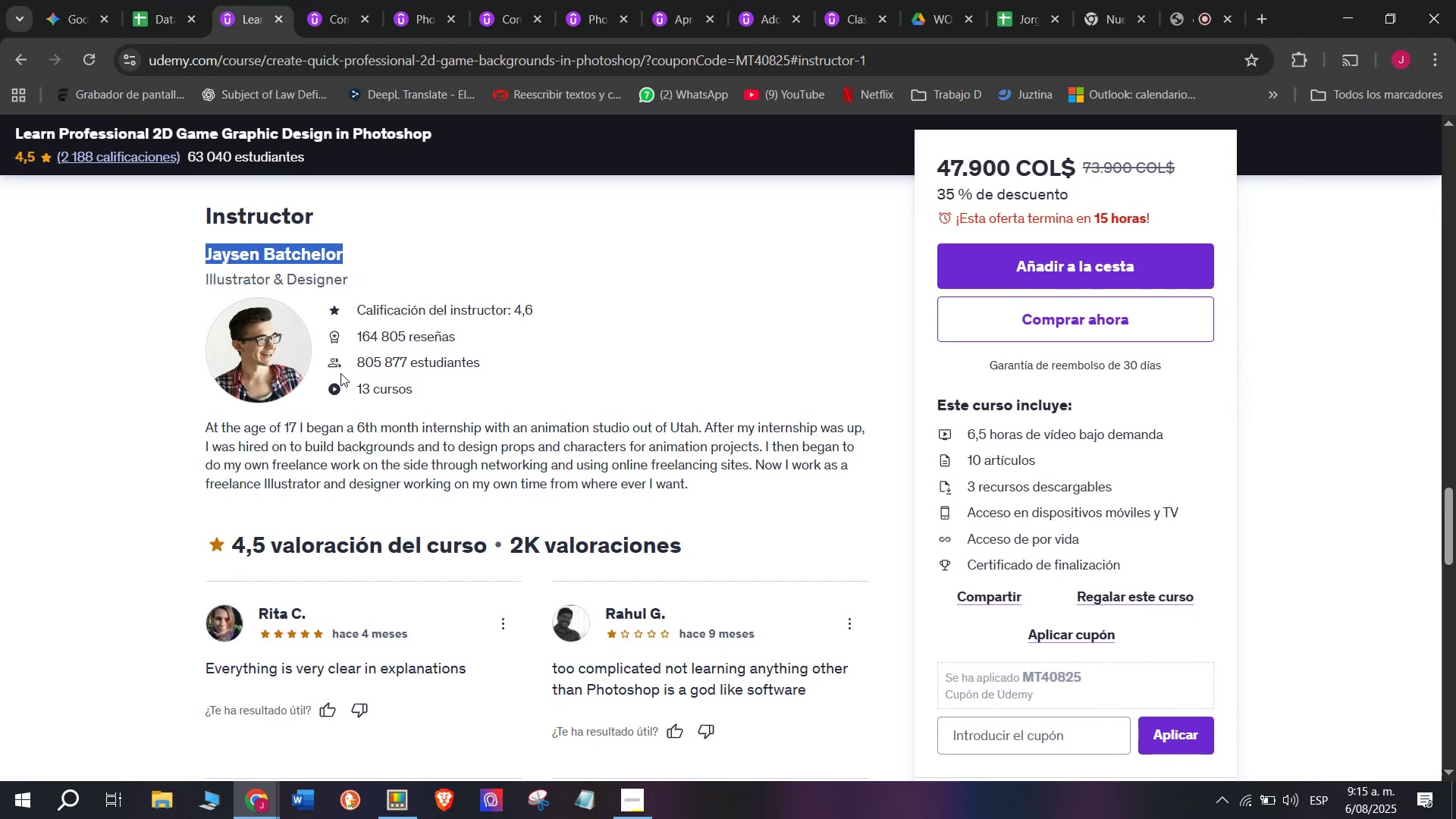 
left_click([182, 0])
 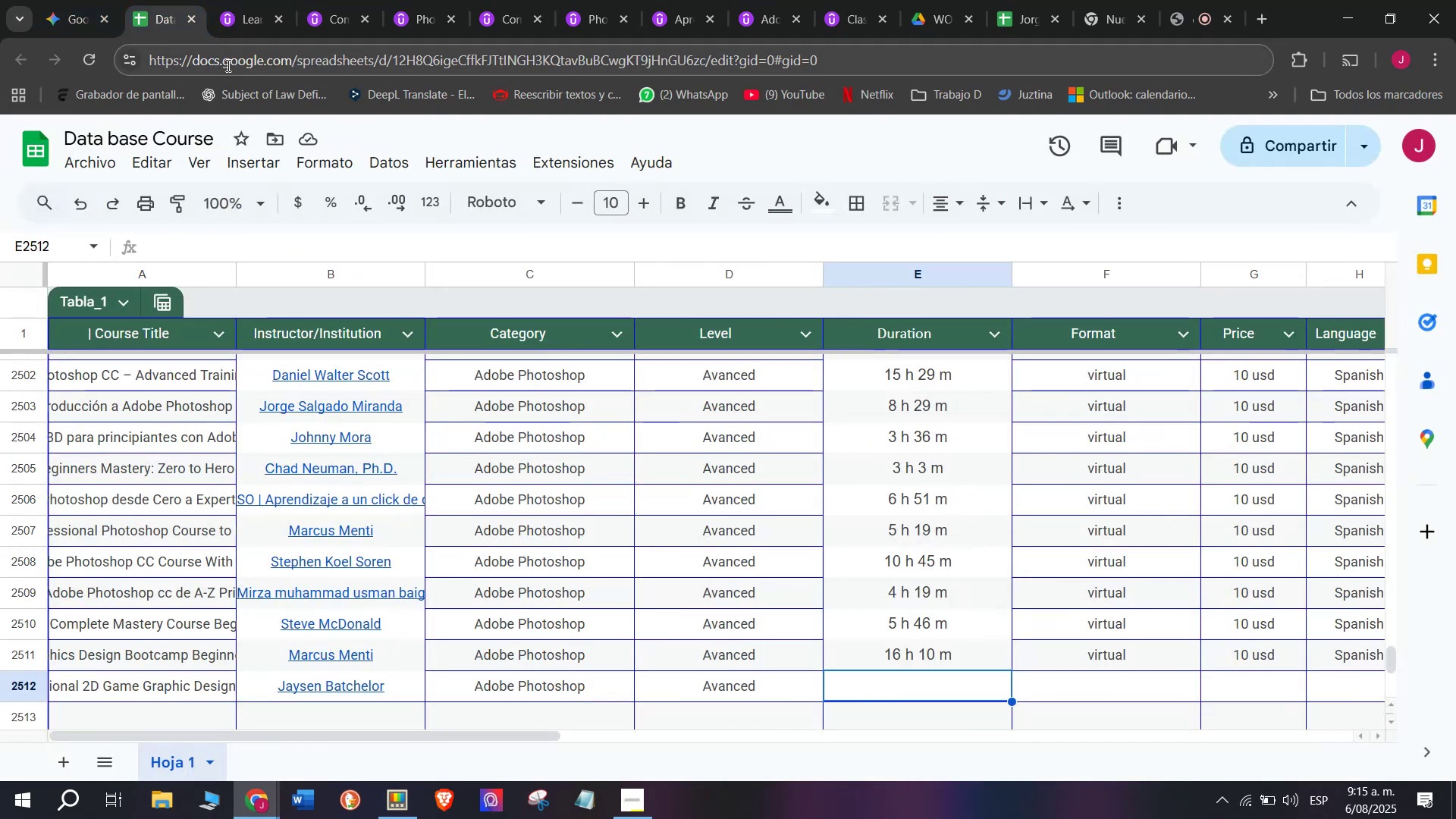 
left_click([239, 0])
 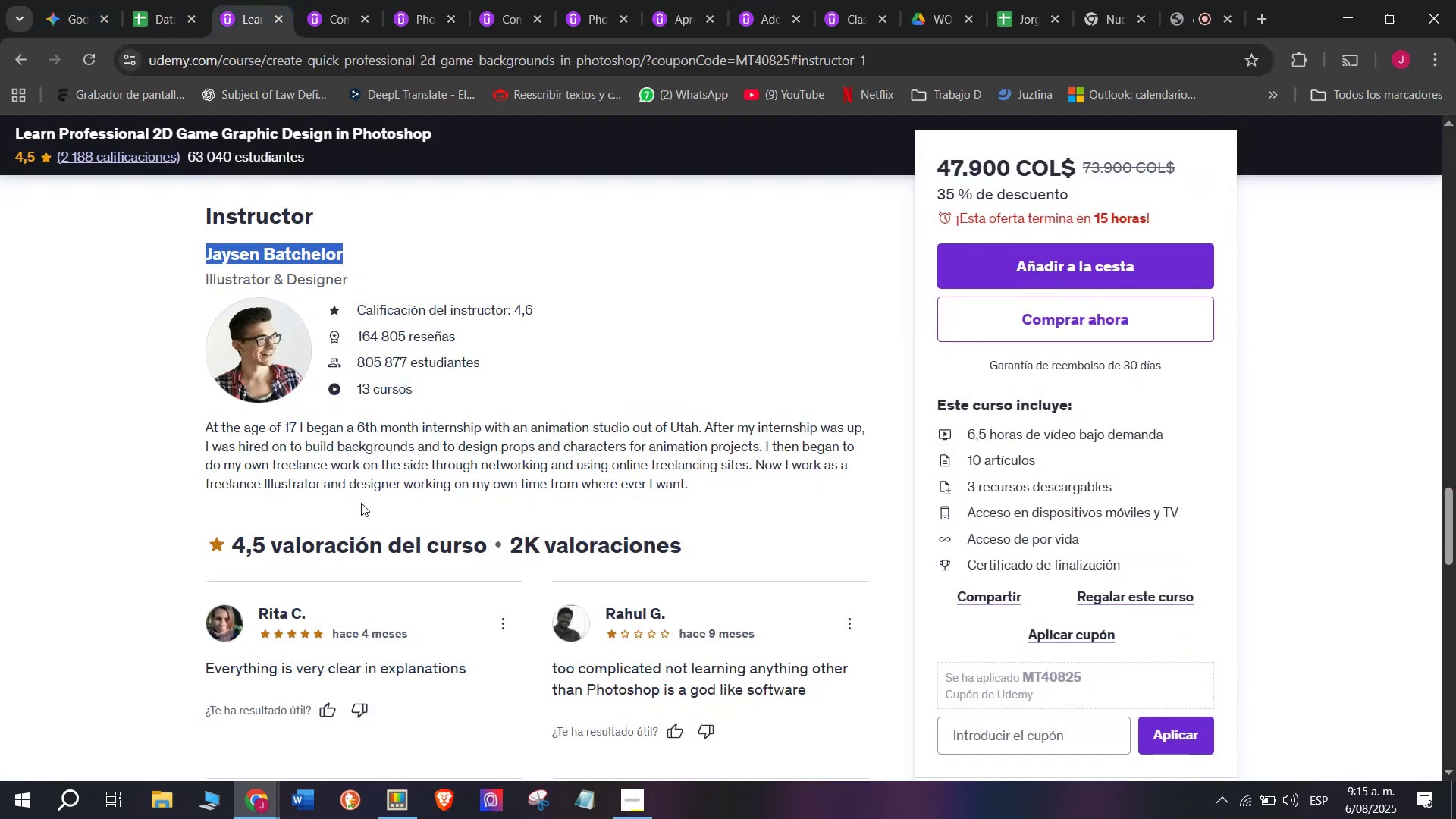 
scroll: coordinate [341, 541], scroll_direction: up, amount: 9.0
 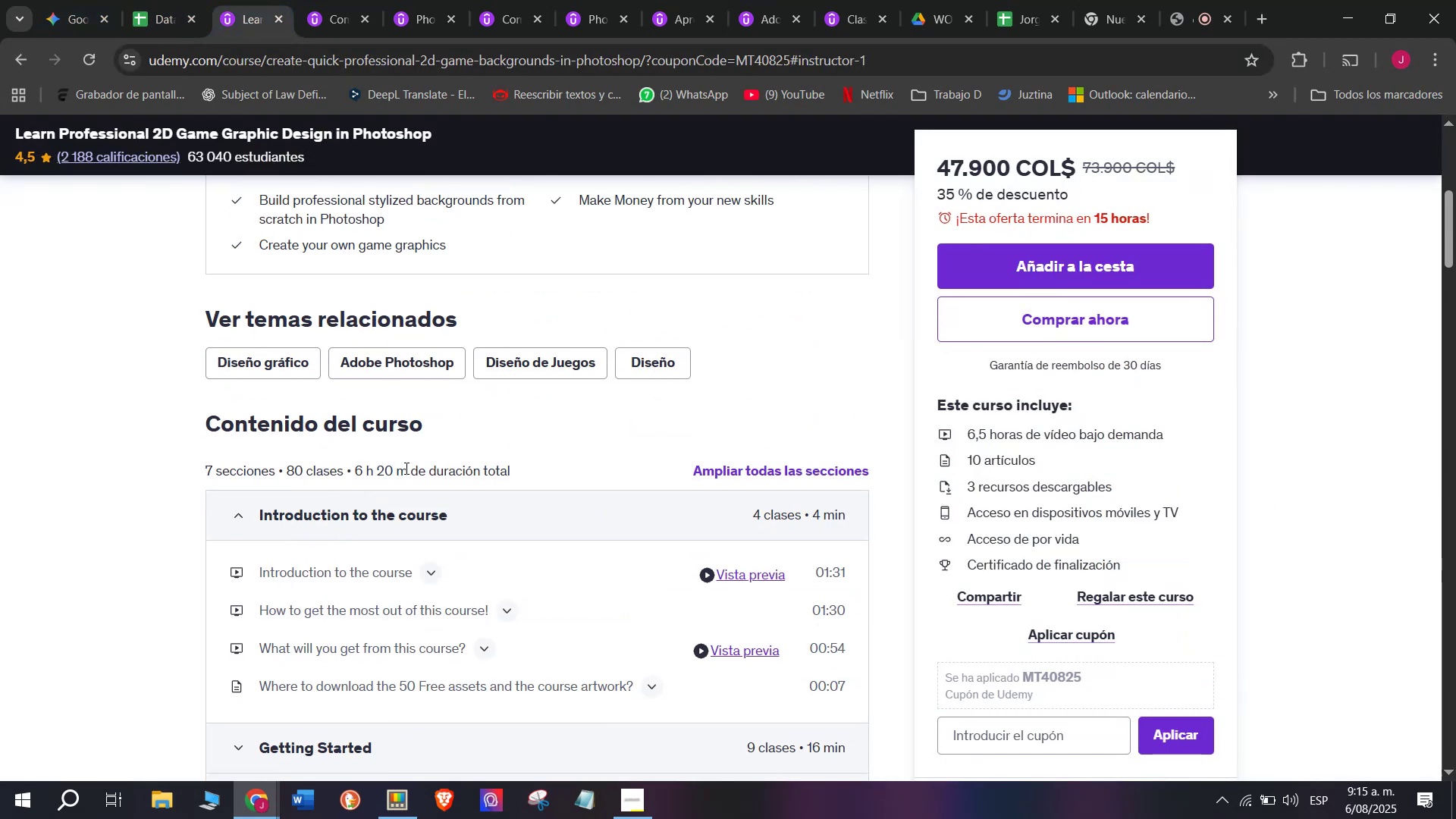 
left_click_drag(start_coordinate=[406, 466], to_coordinate=[351, 468])
 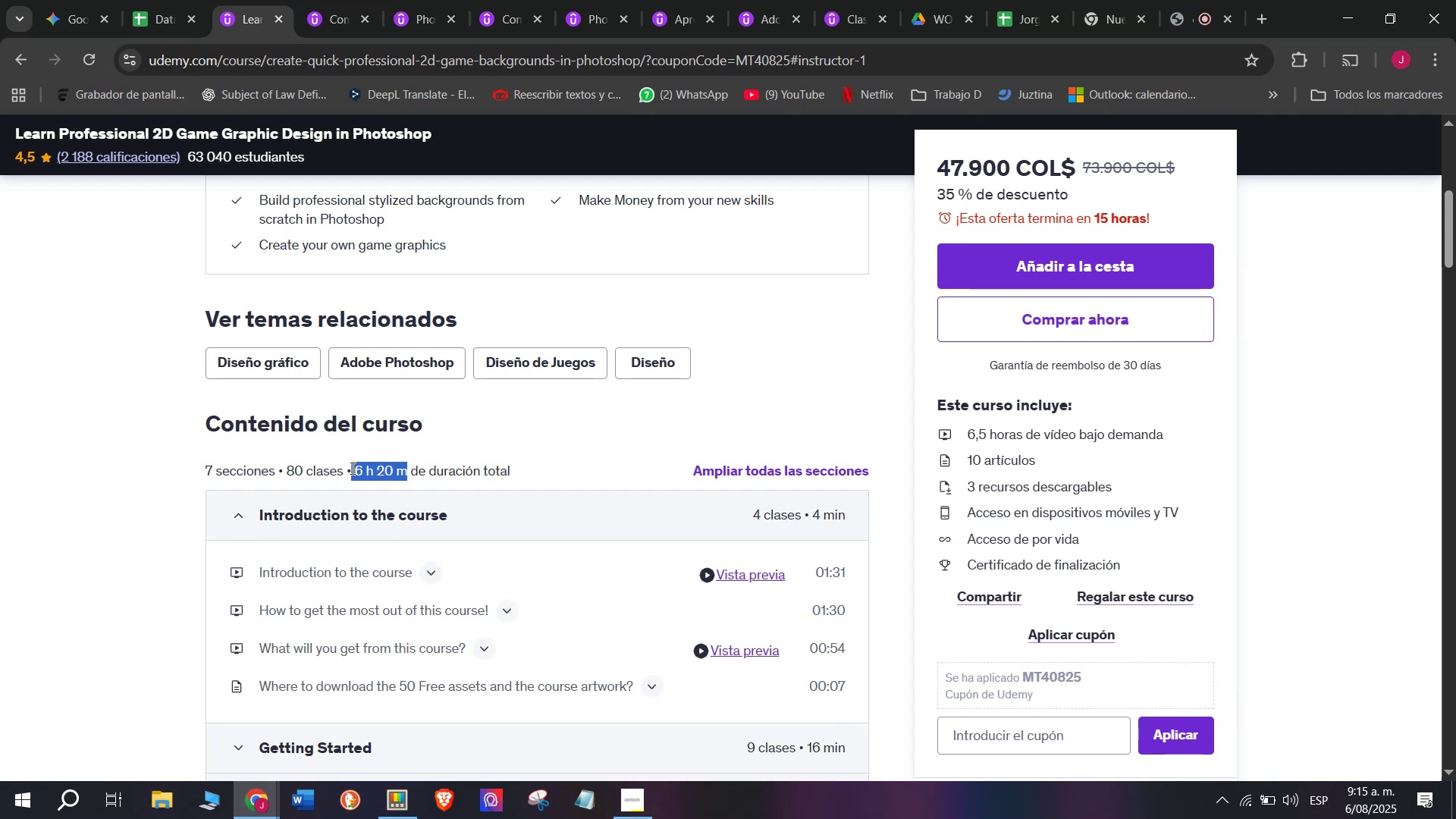 
key(Break)
 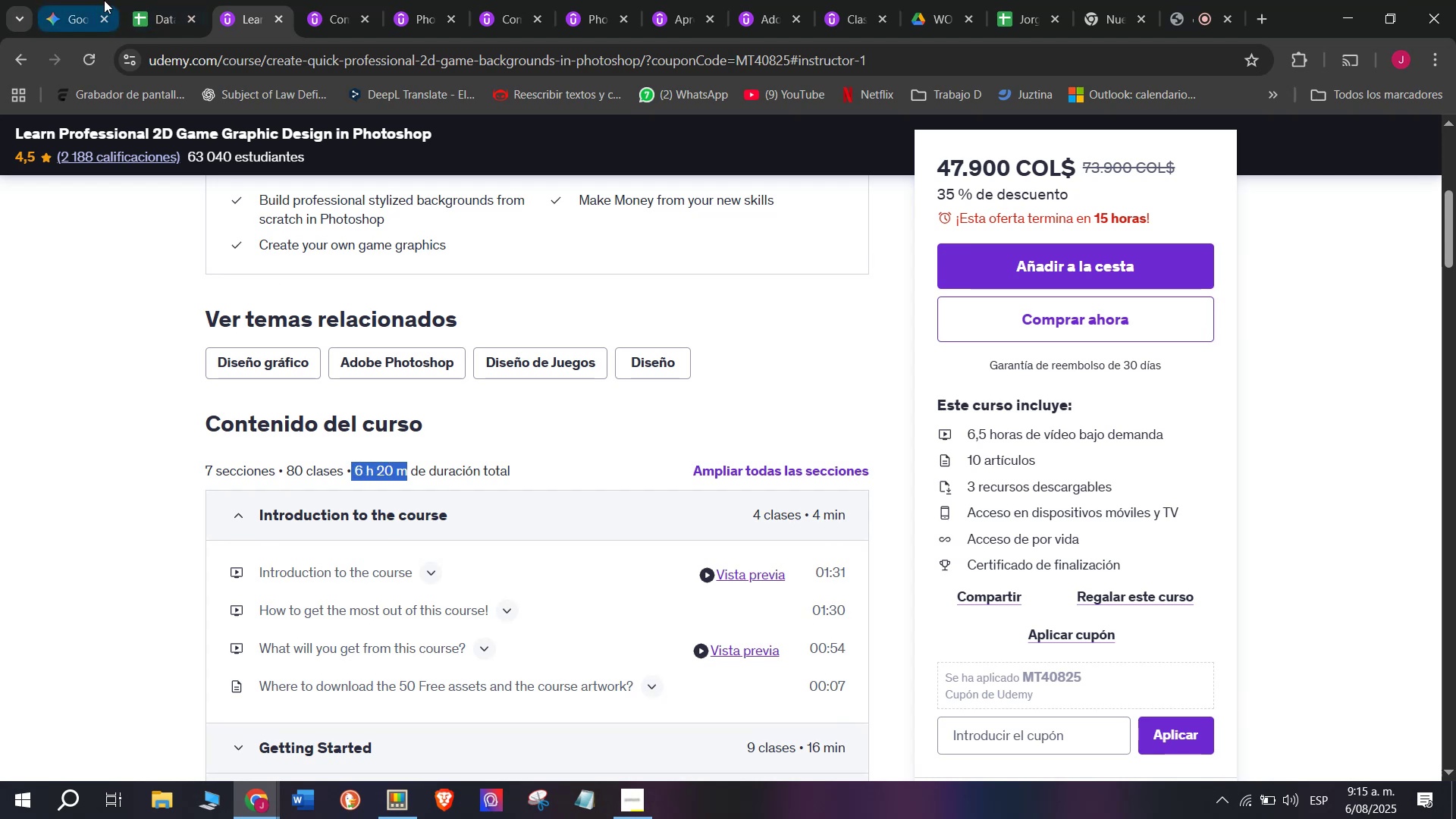 
key(Control+ControlLeft)
 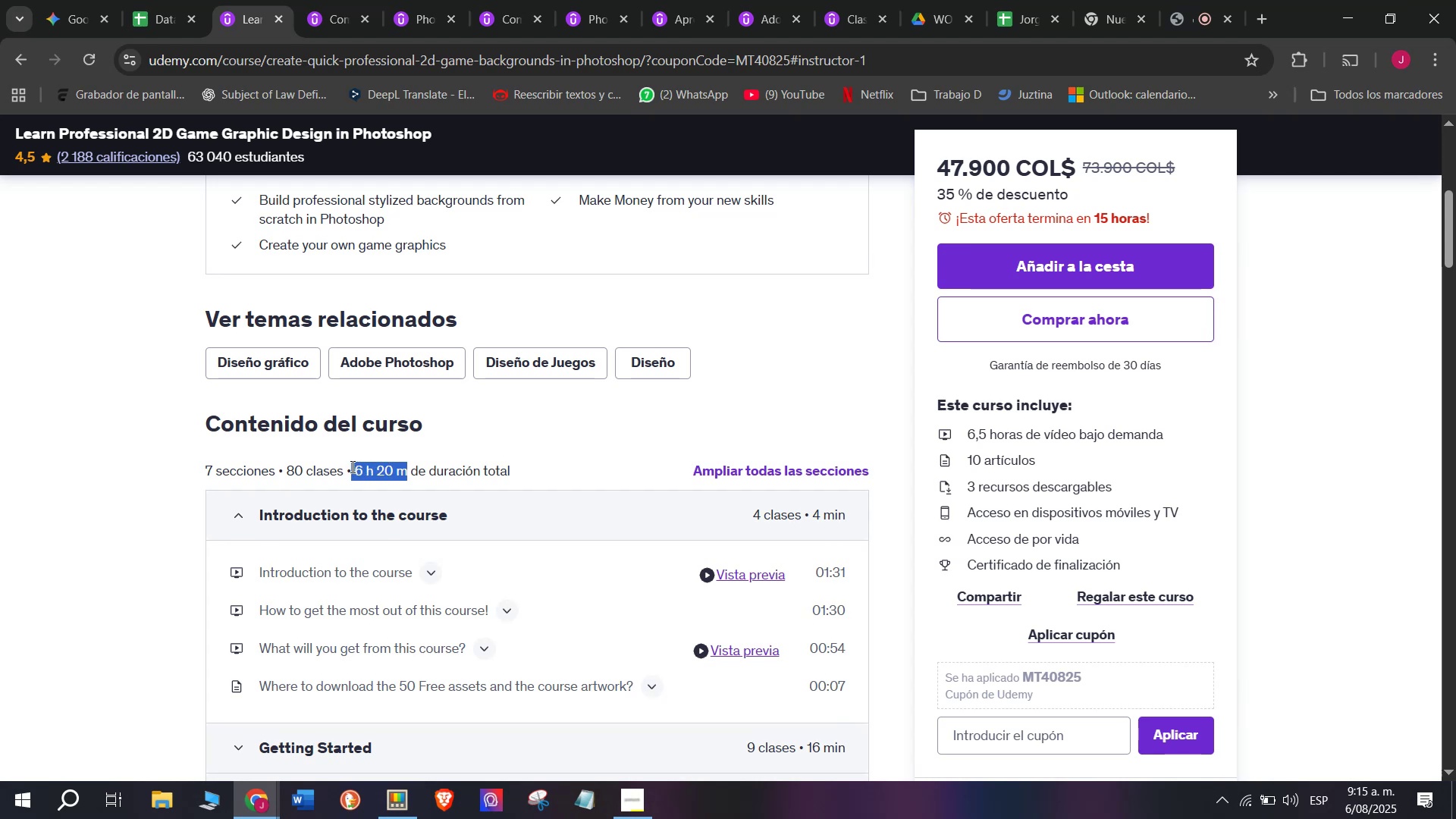 
key(Control+C)
 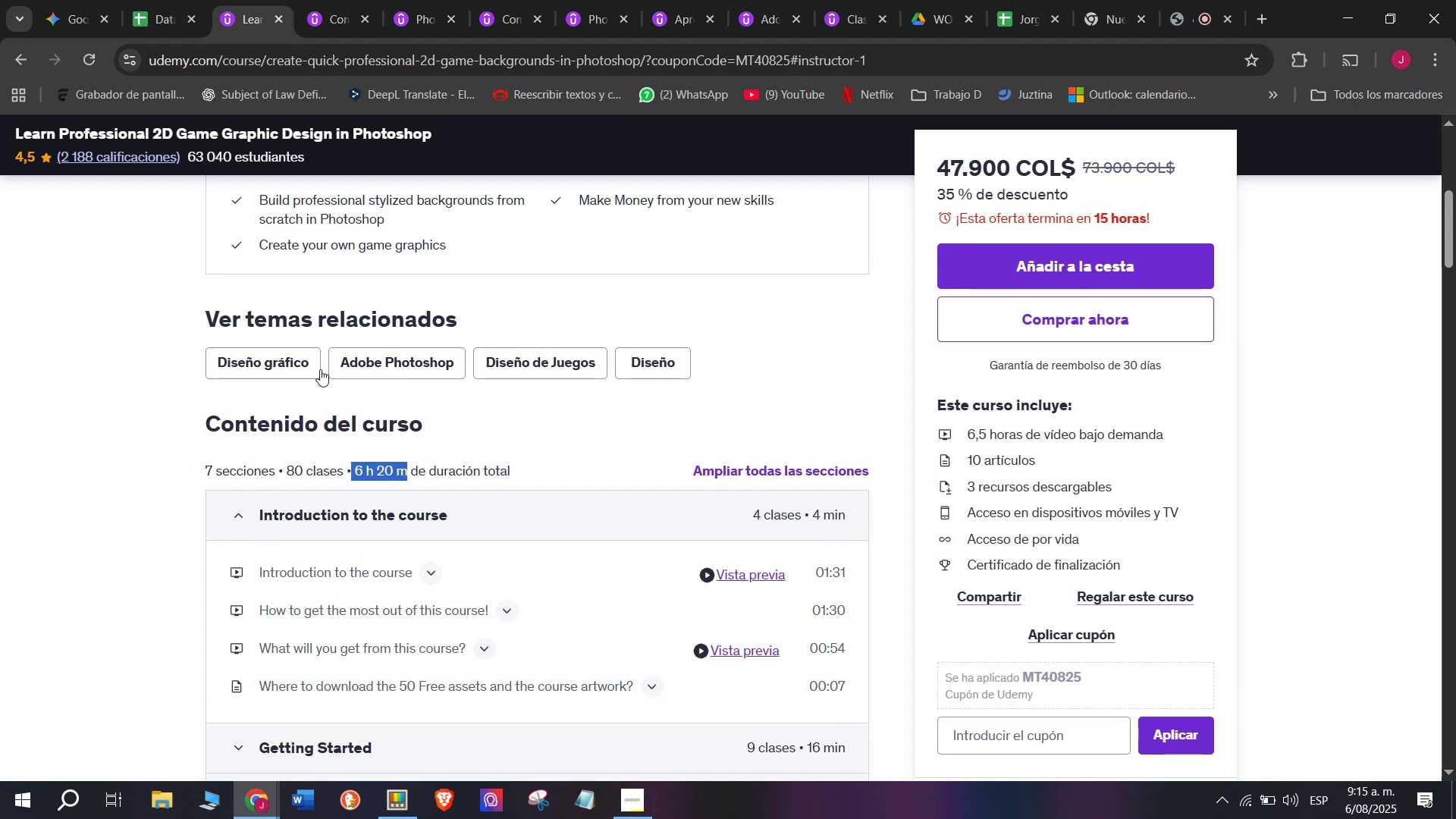 
key(Control+ControlLeft)
 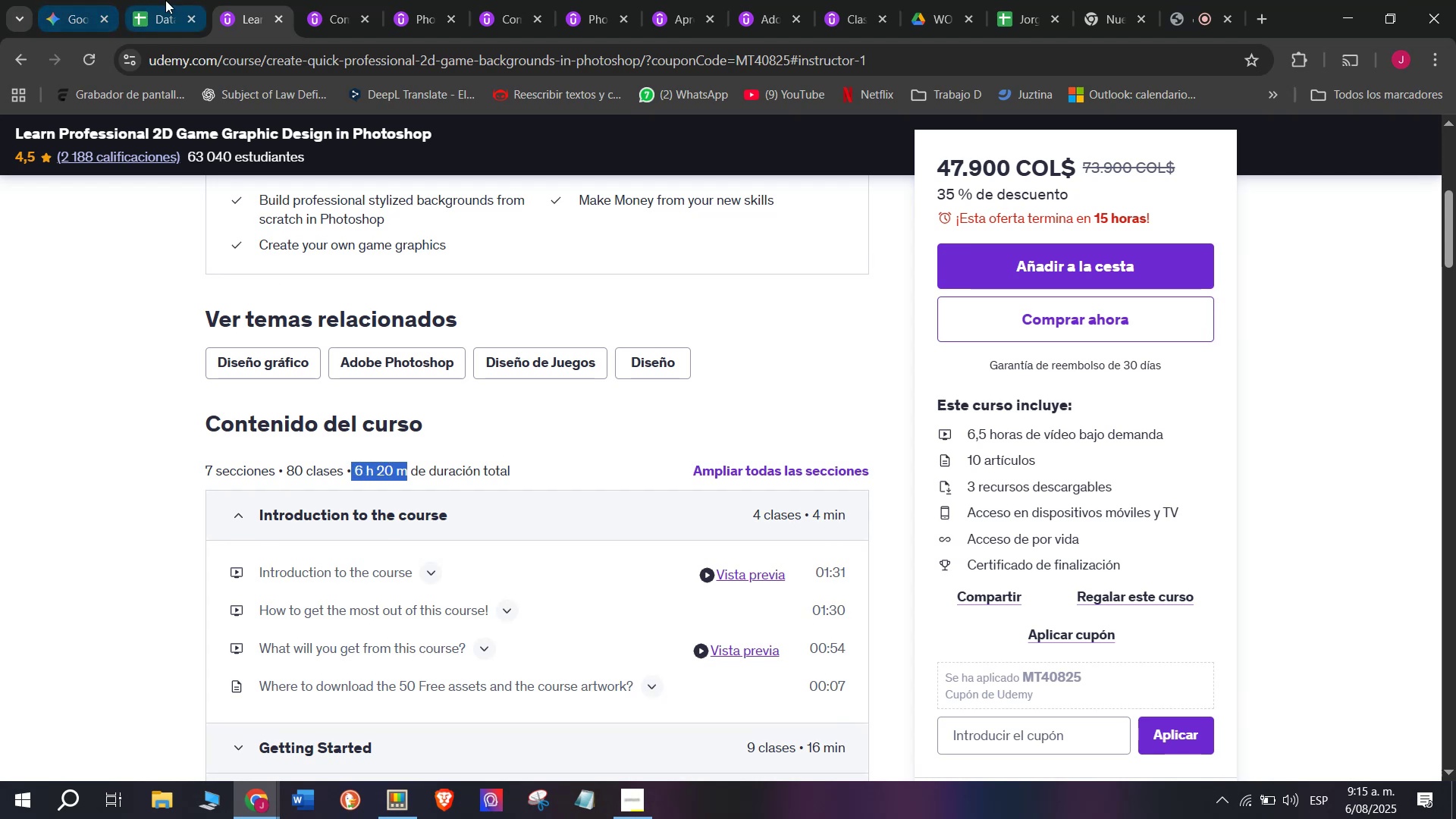 
key(Break)
 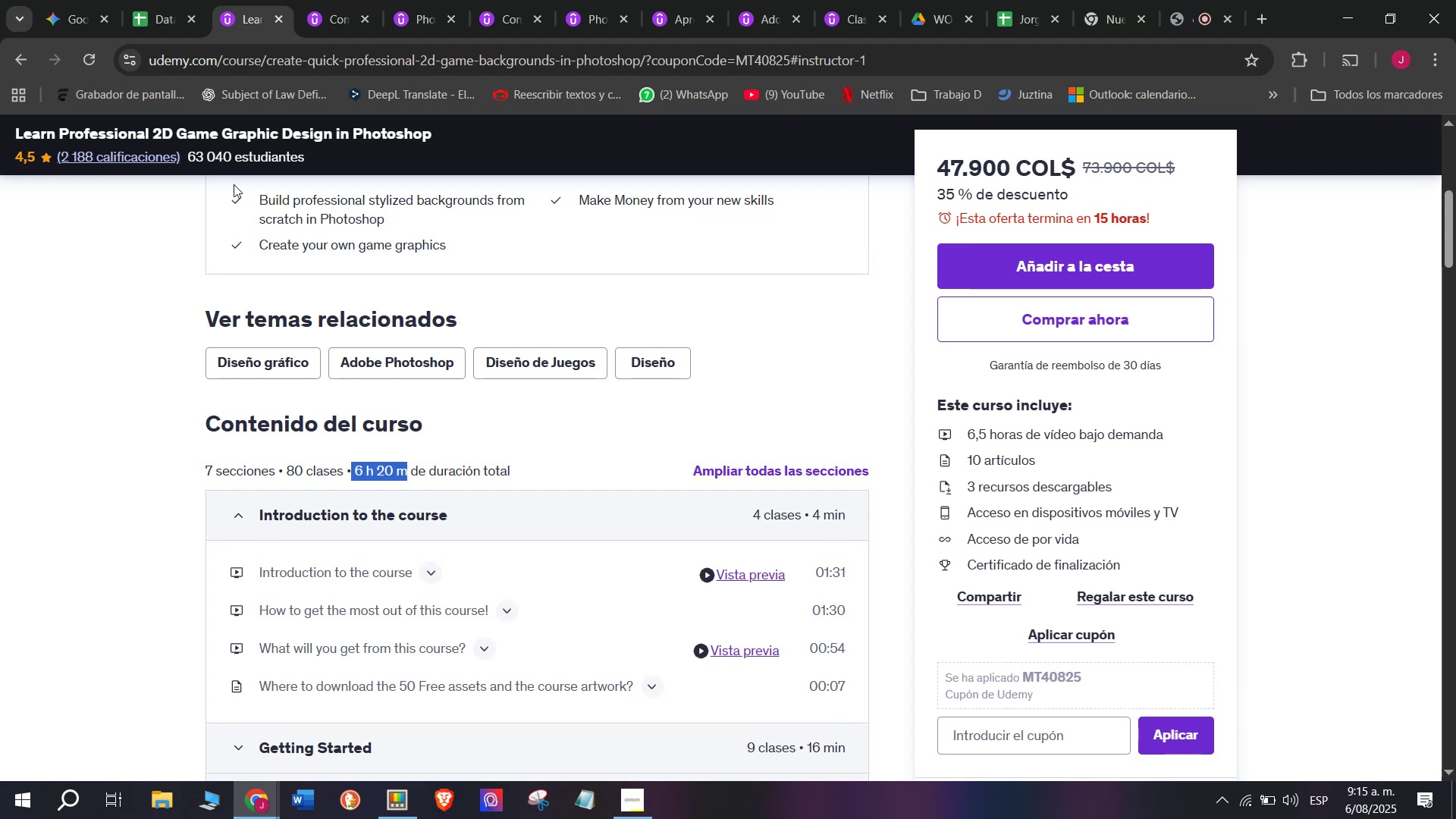 
key(Control+C)
 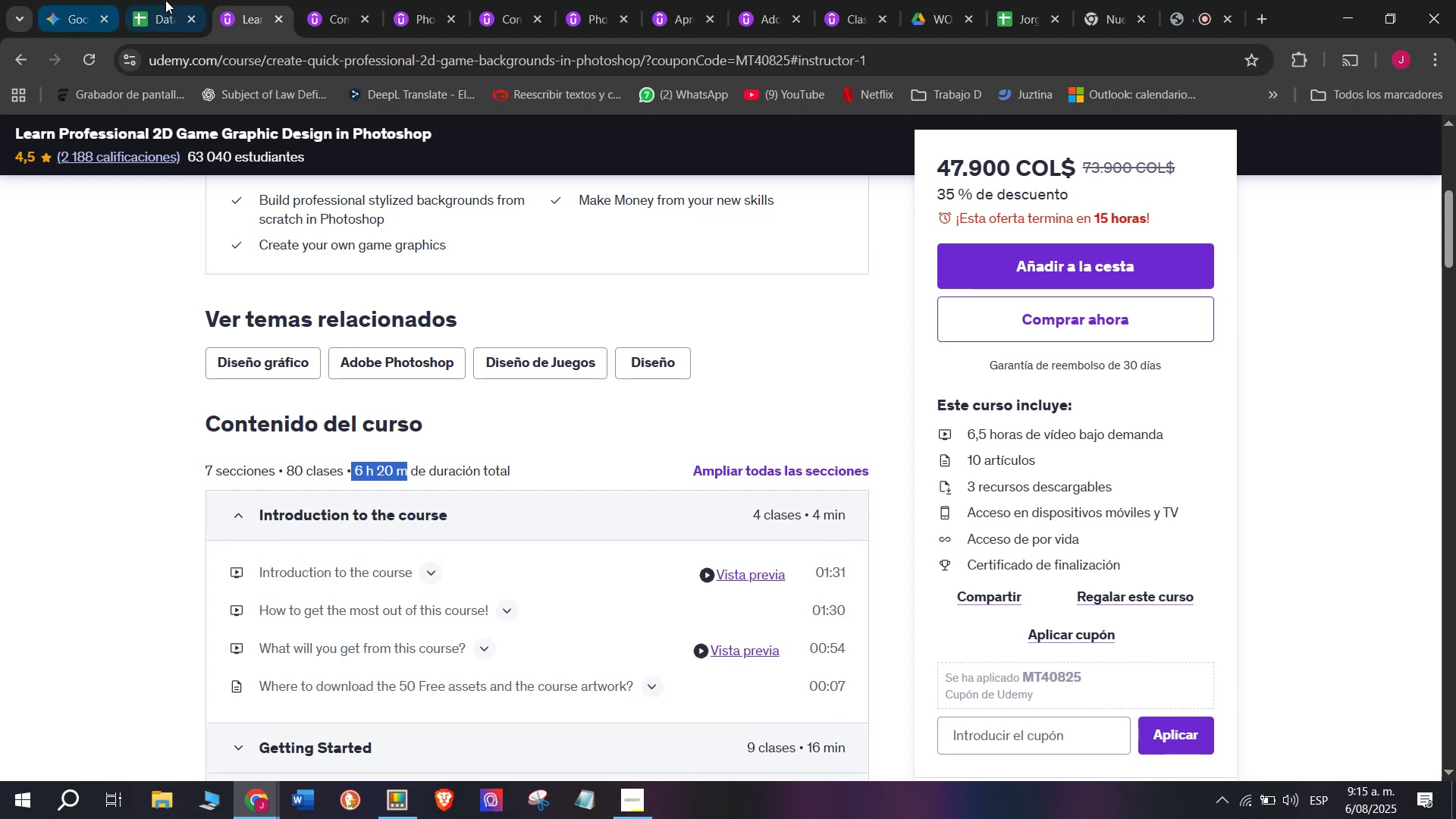 
left_click([165, 0])
 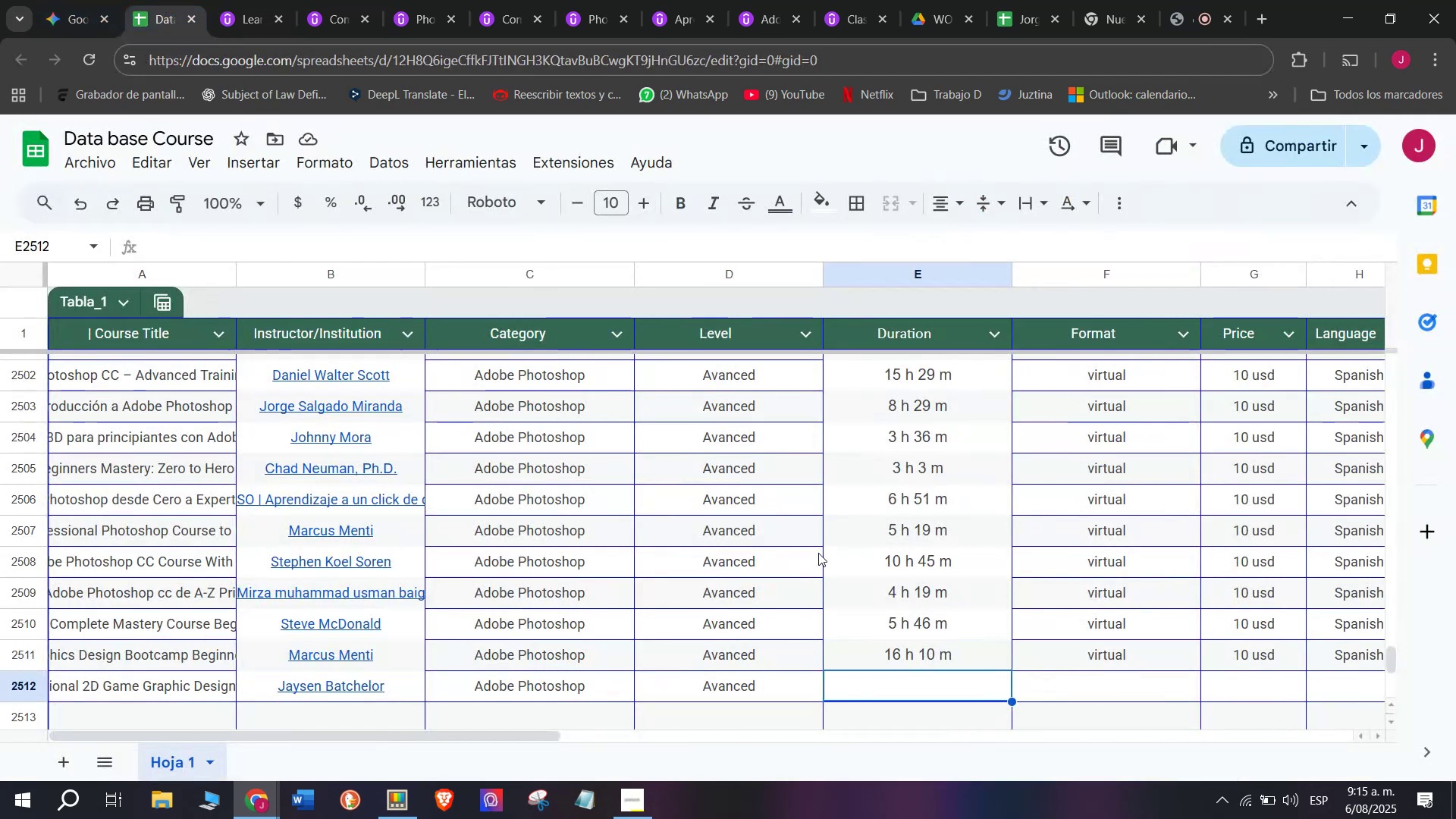 
key(Control+ControlLeft)
 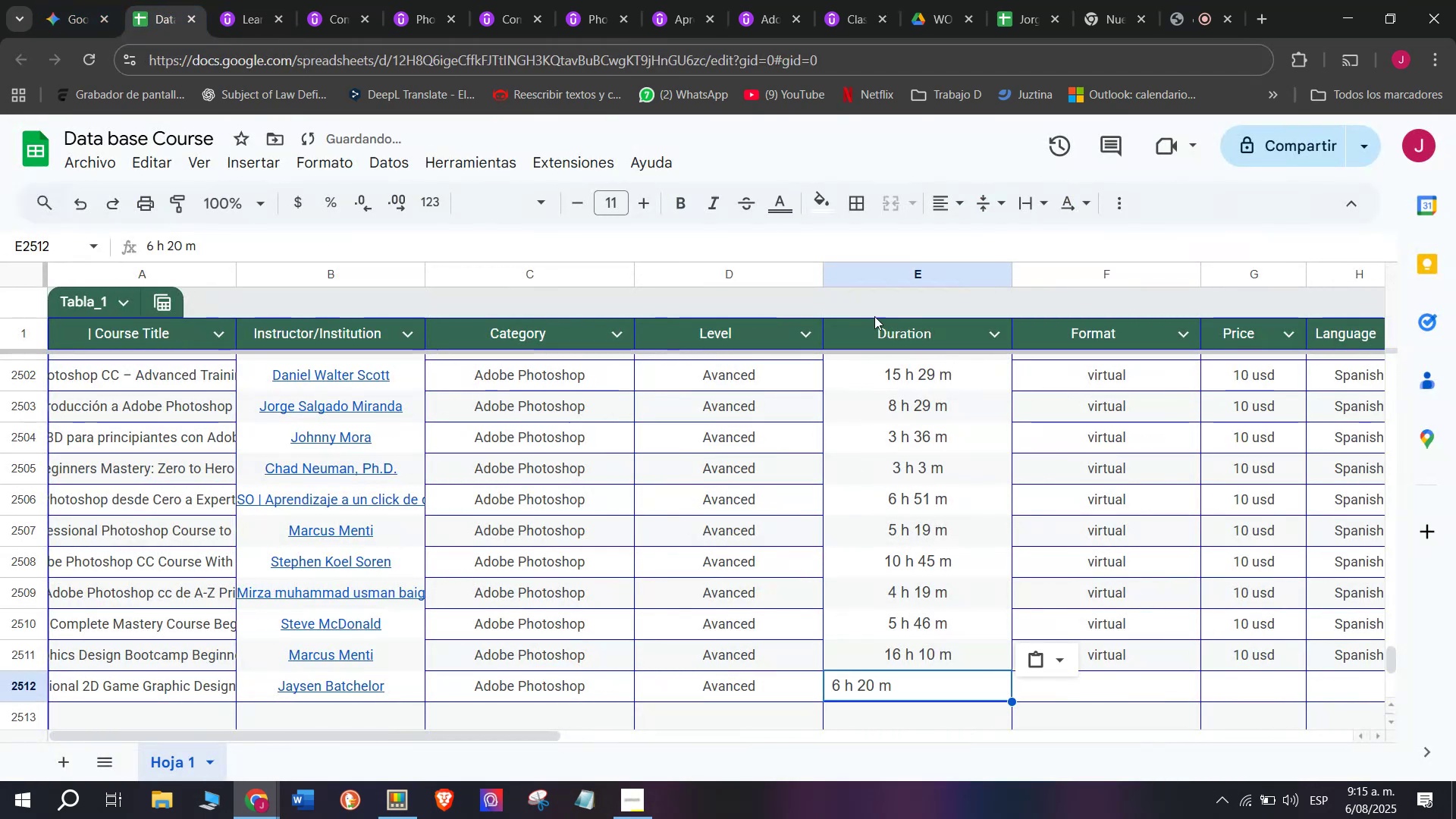 
key(Z)
 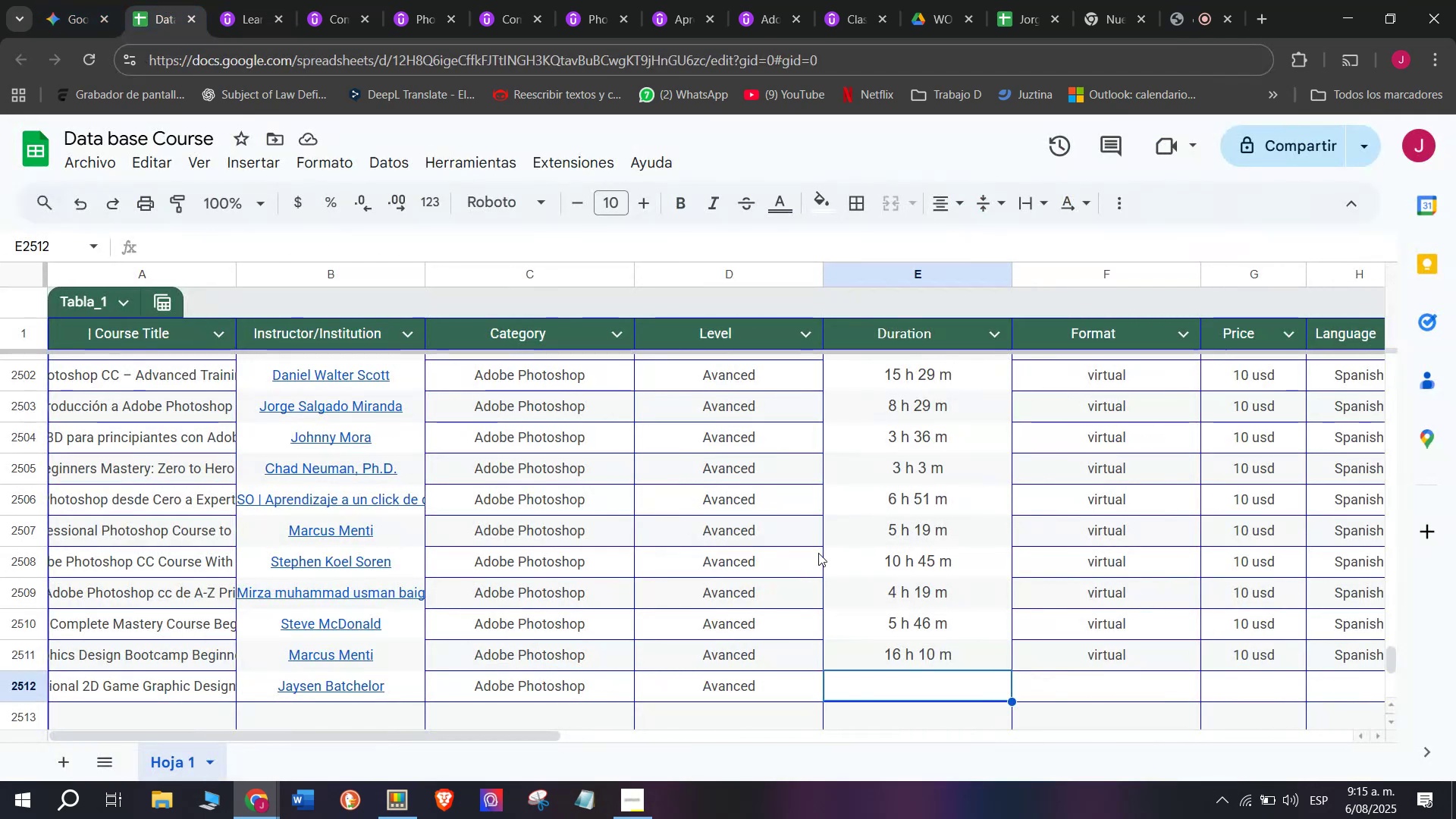 
key(Control+V)
 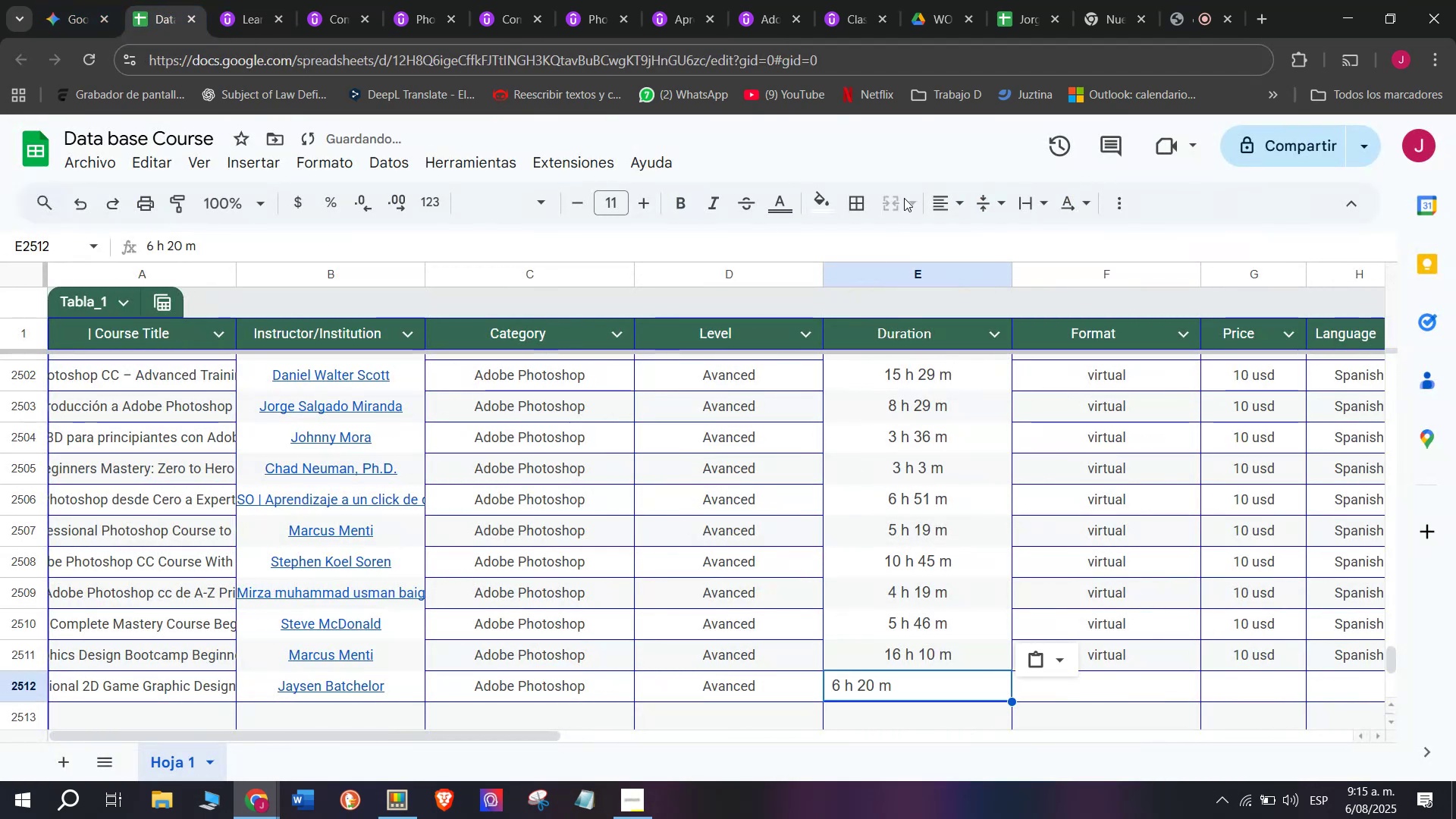 
left_click([936, 199])
 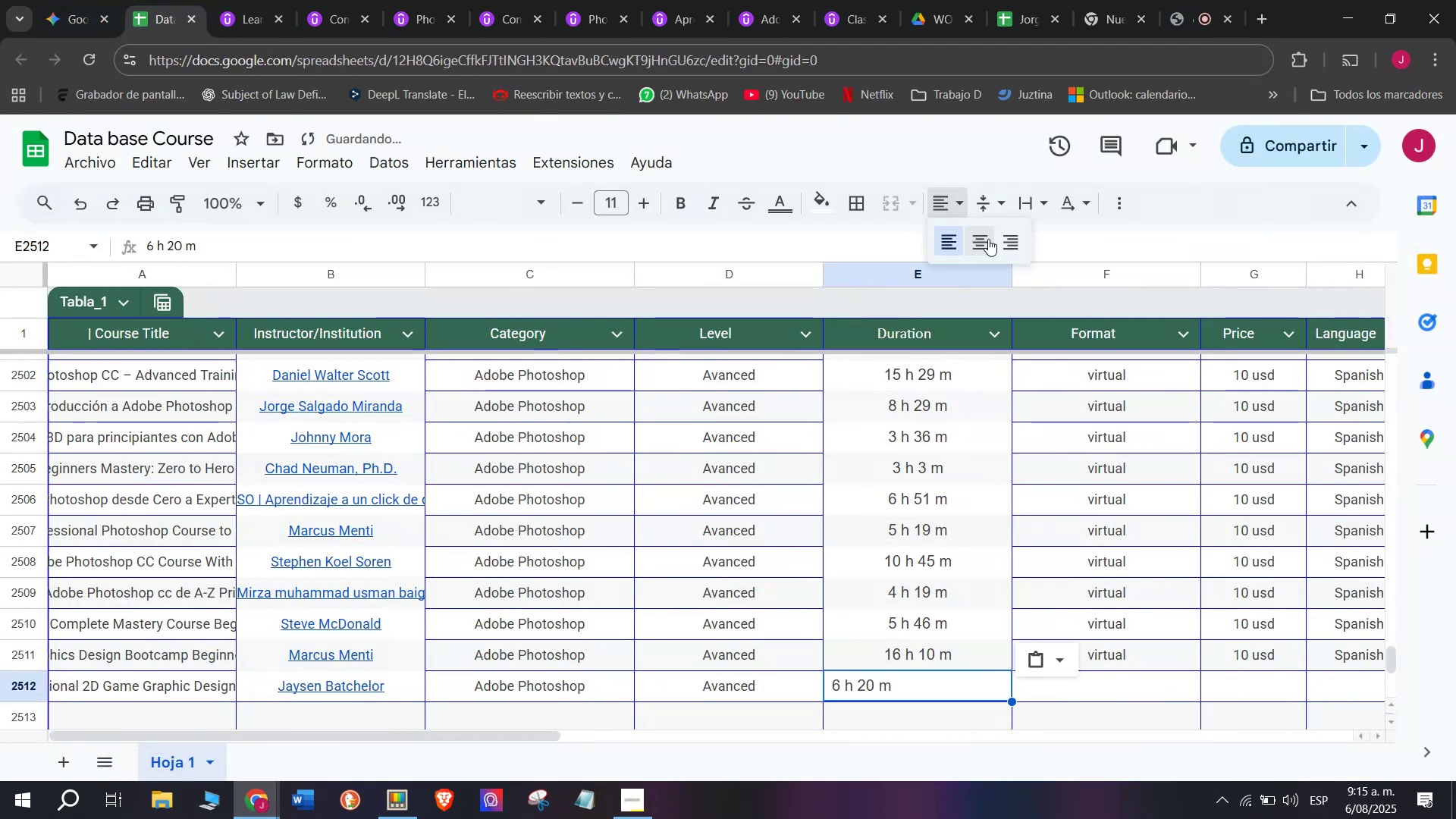 
left_click([988, 239])
 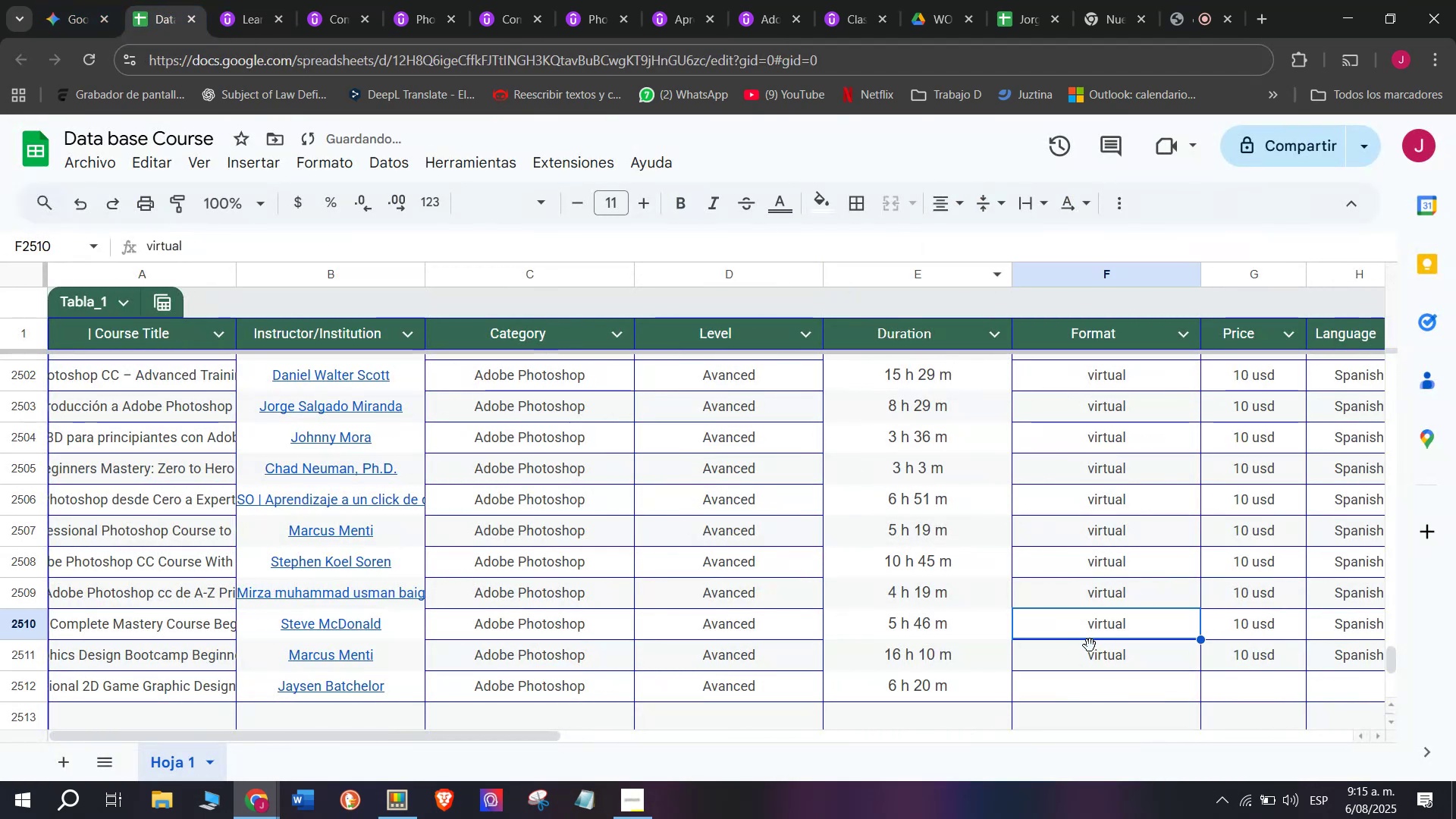 
double_click([1102, 658])
 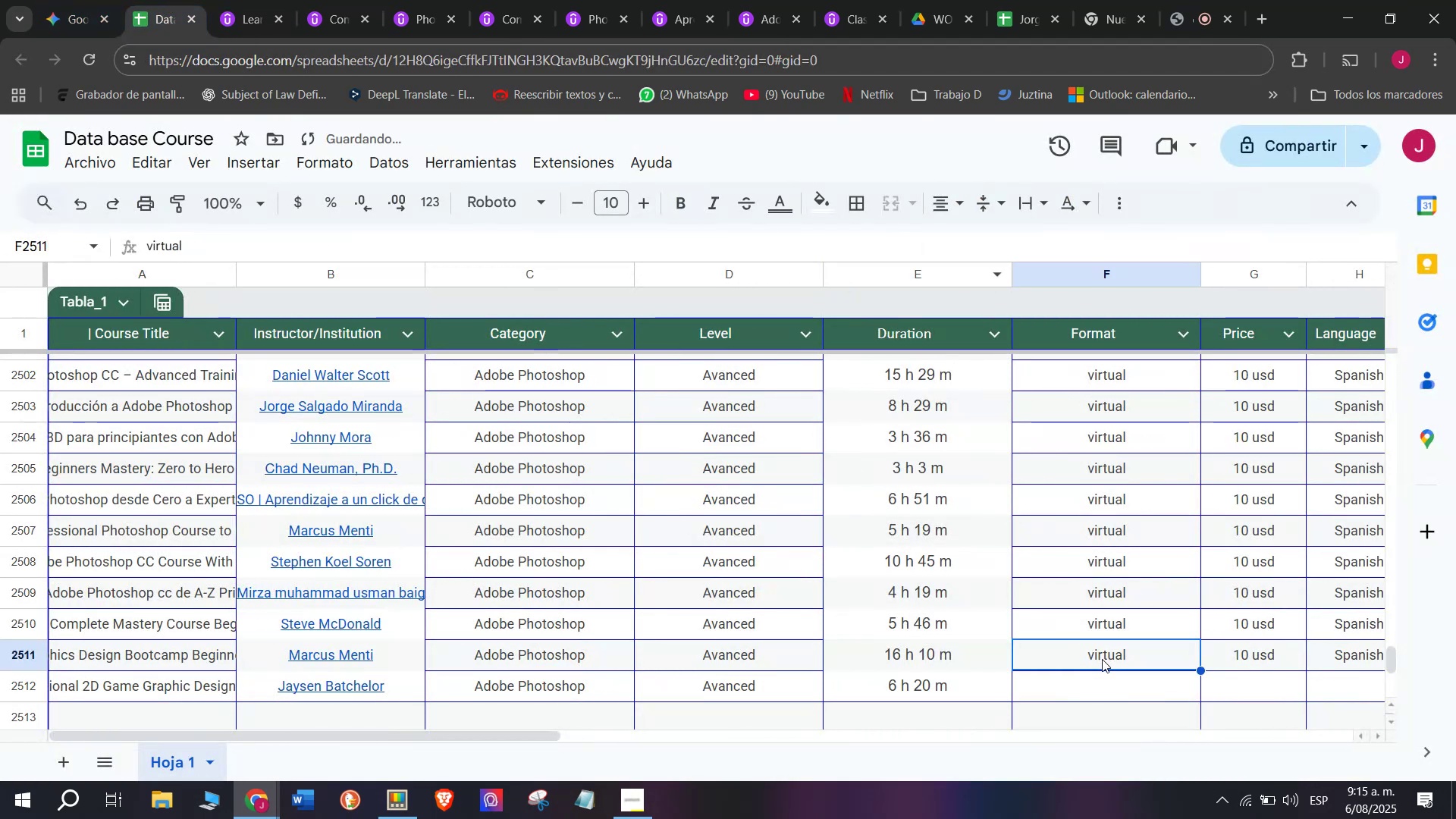 
key(Control+ControlLeft)
 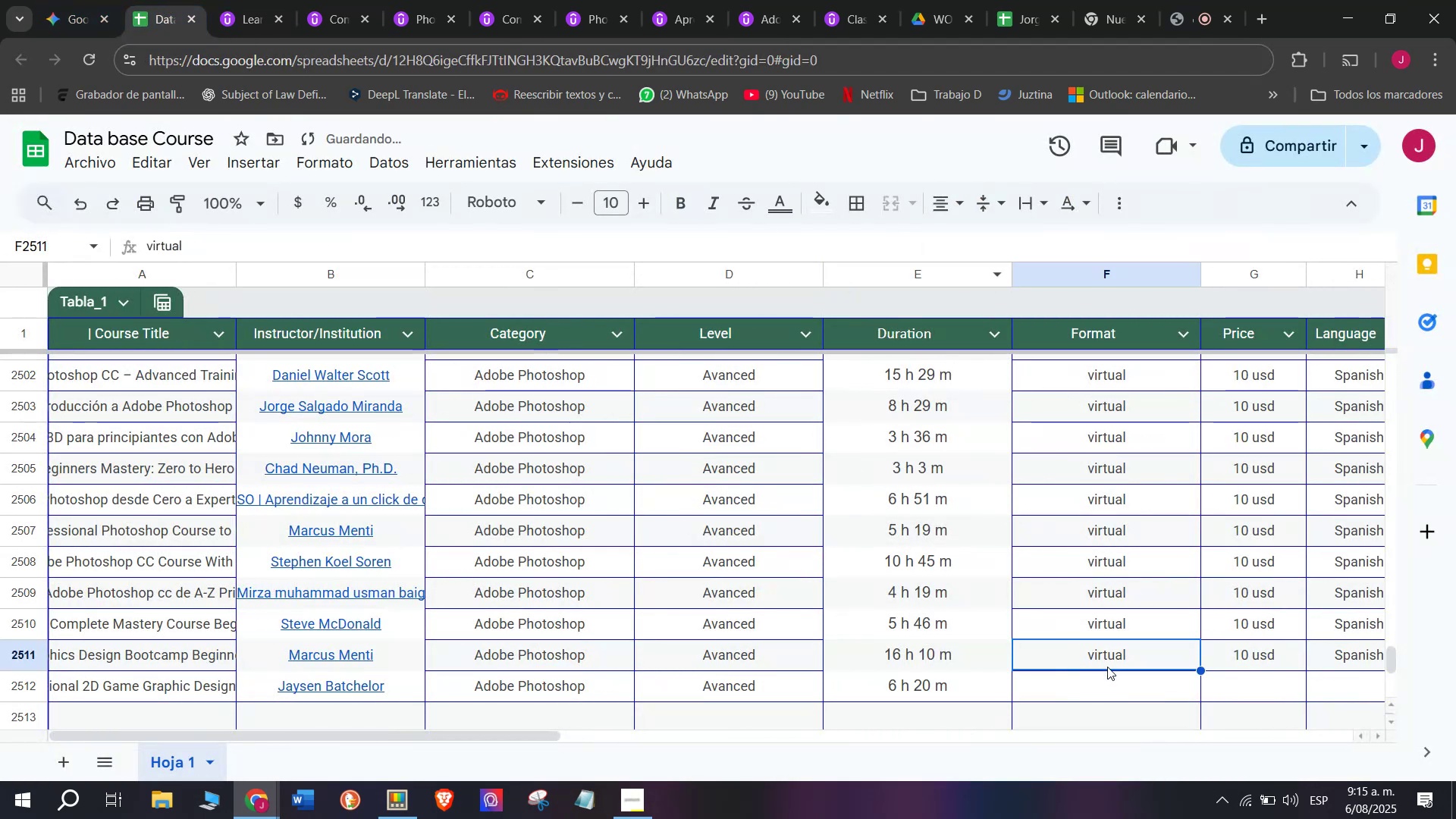 
key(Break)
 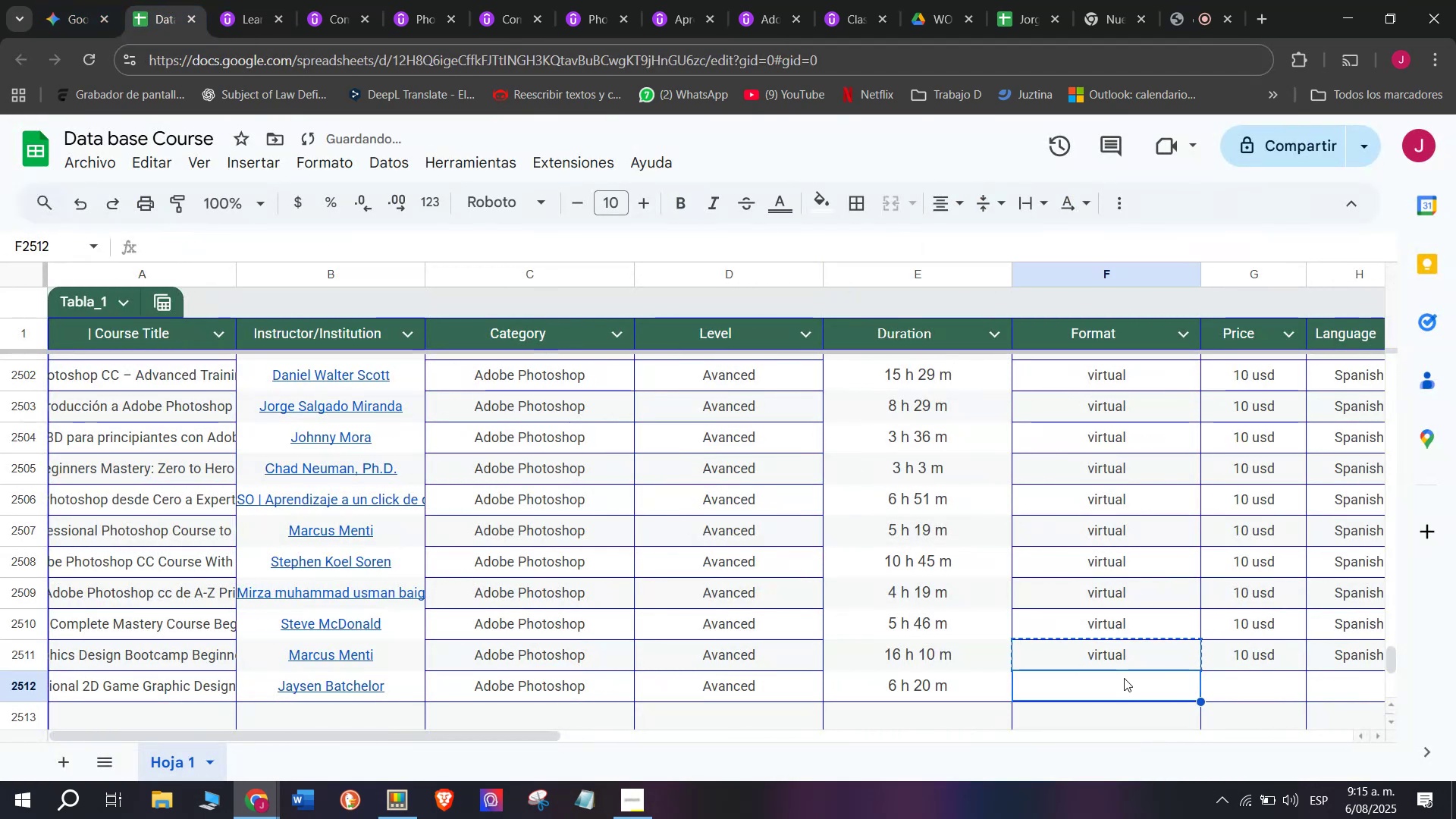 
key(Control+C)
 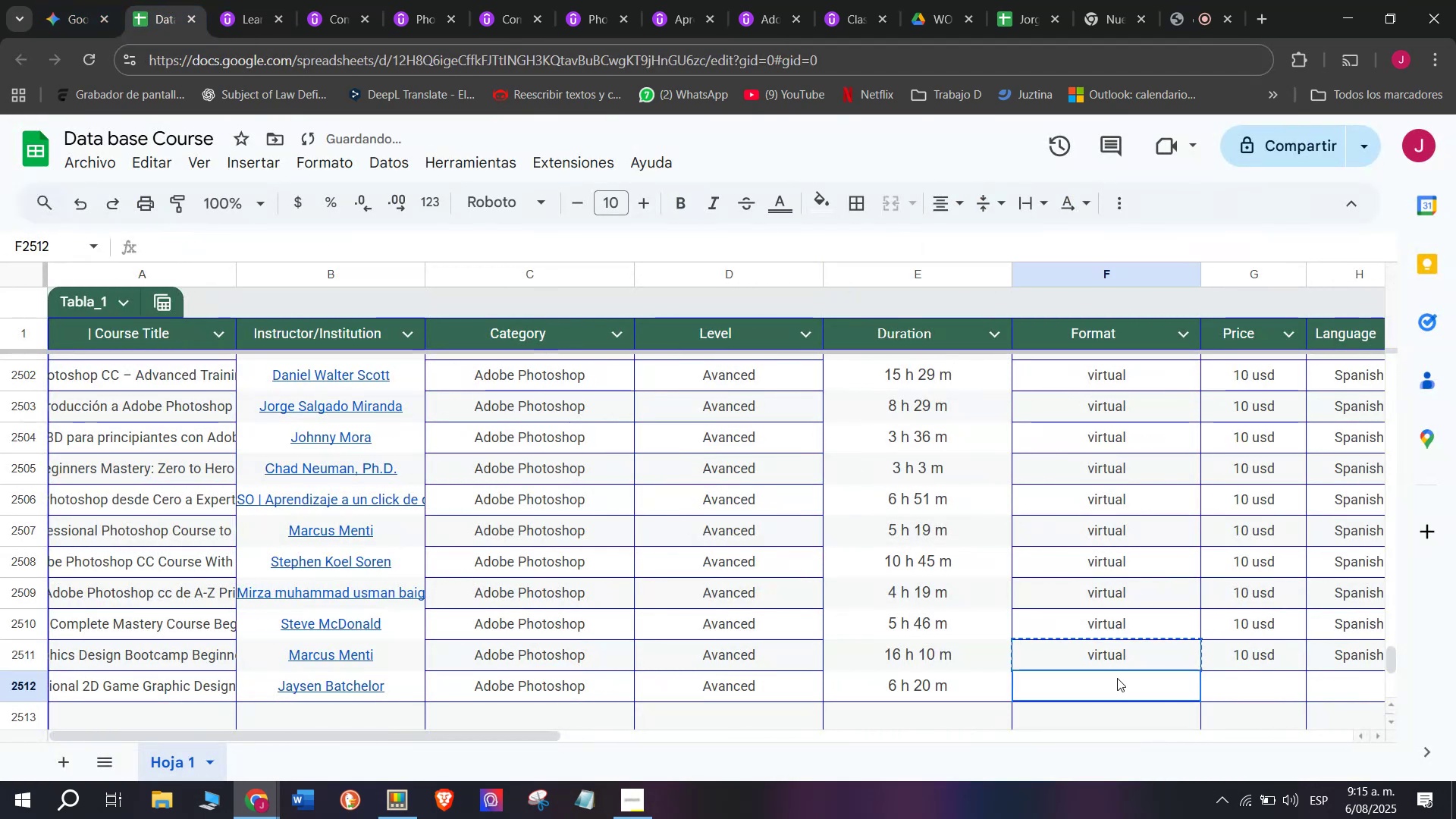 
triple_click([1117, 678])
 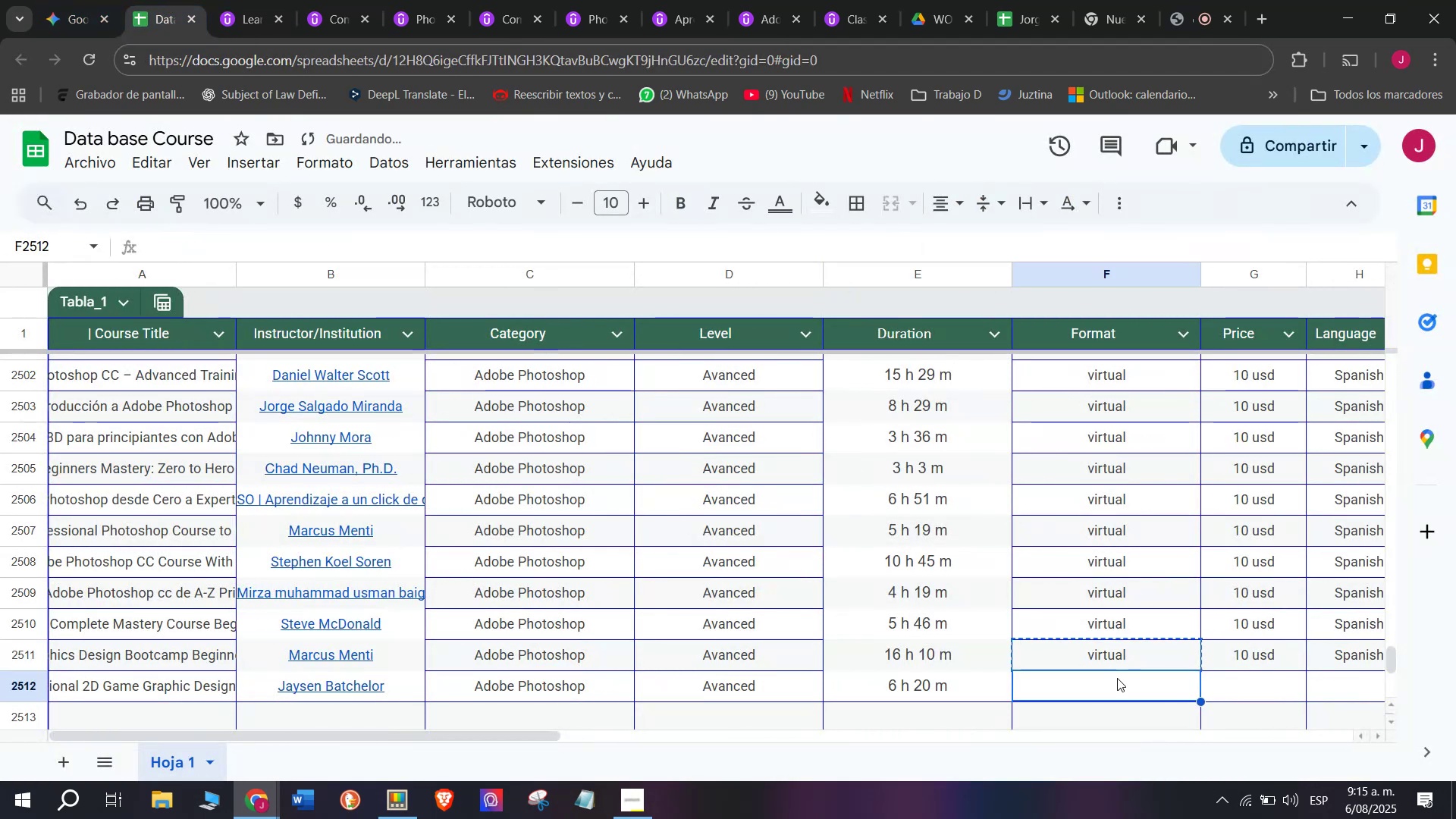 
key(Control+ControlLeft)
 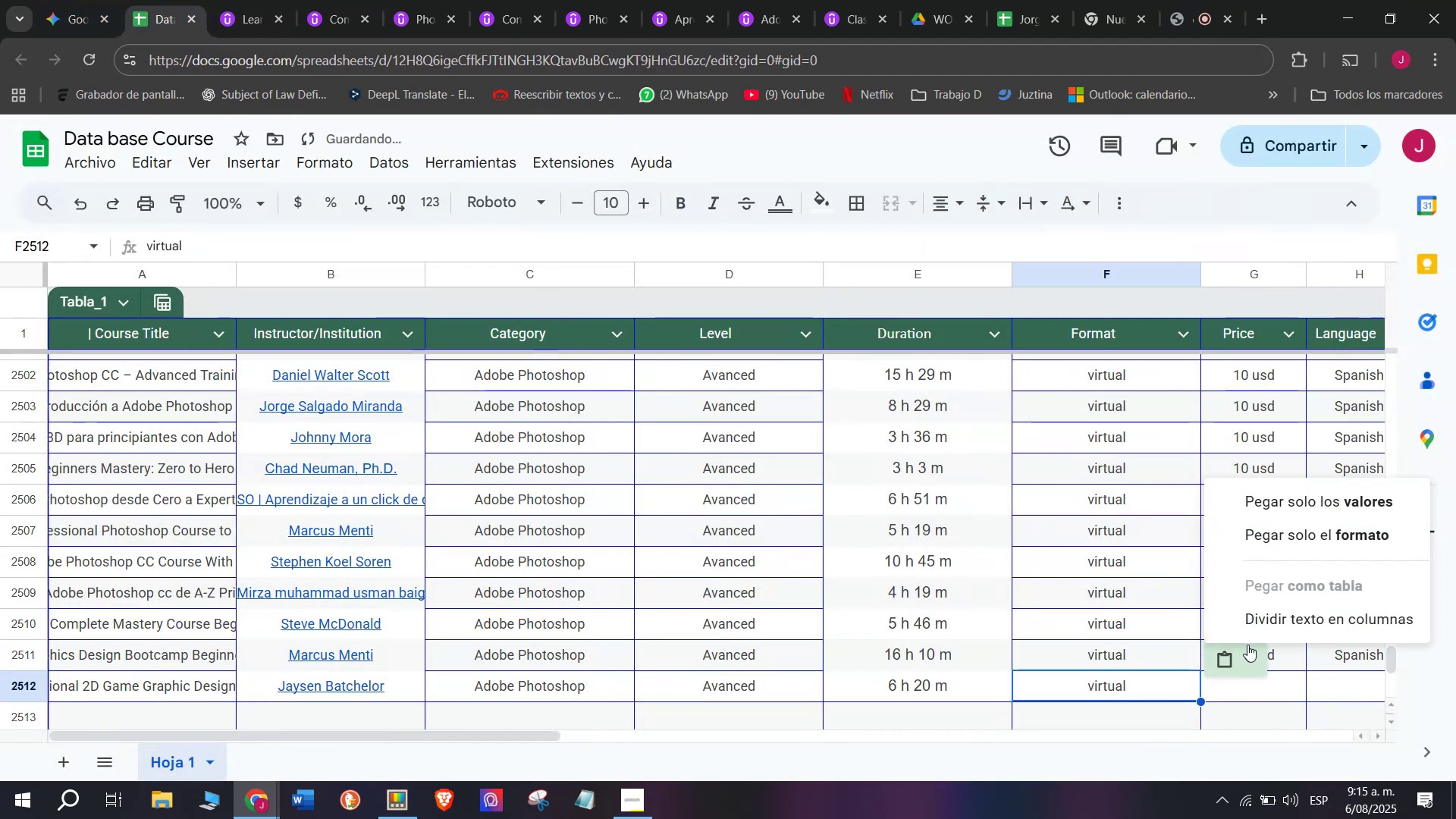 
key(Z)
 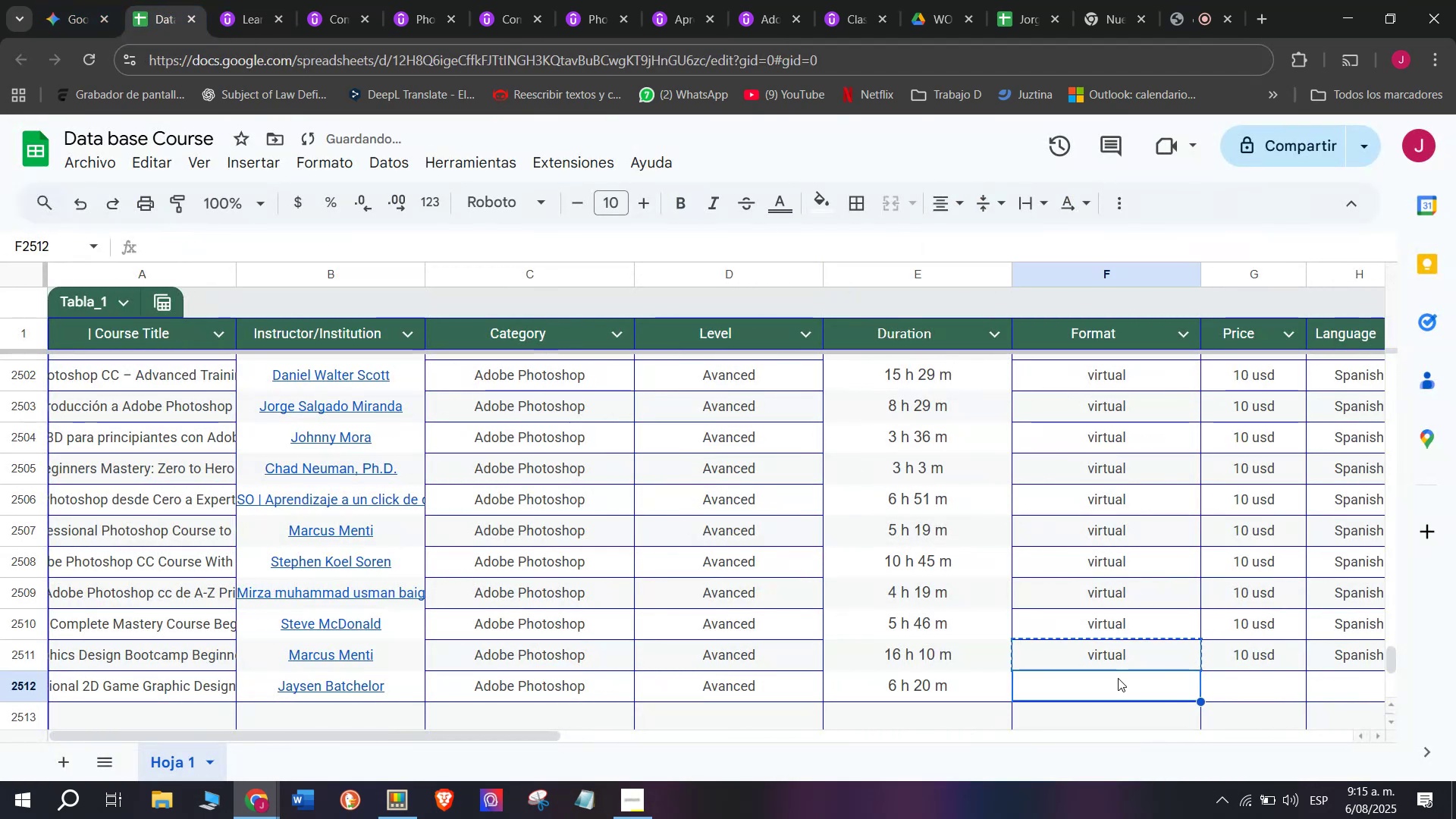 
key(Control+V)
 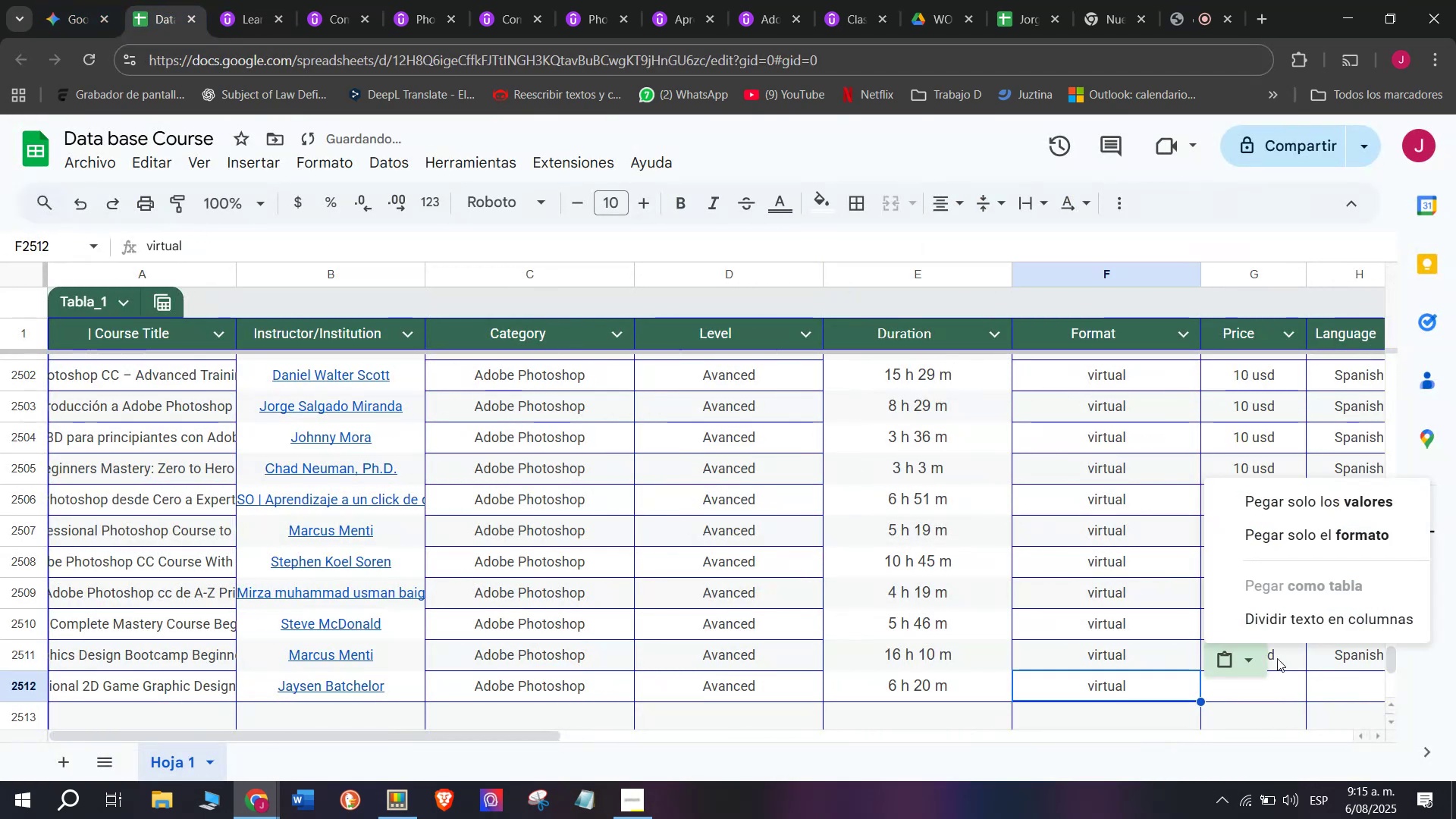 
key(Break)
 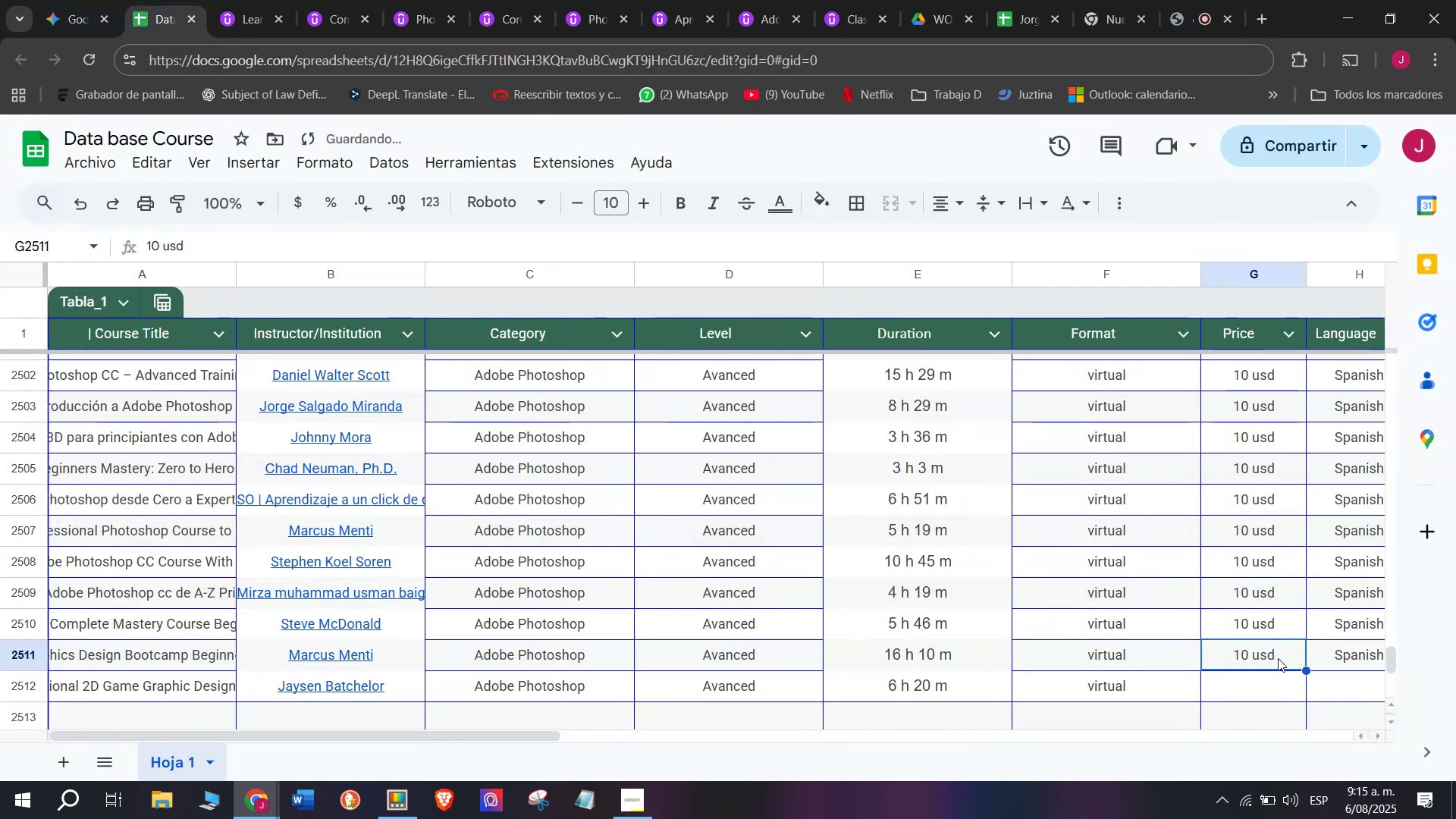 
key(Control+ControlLeft)
 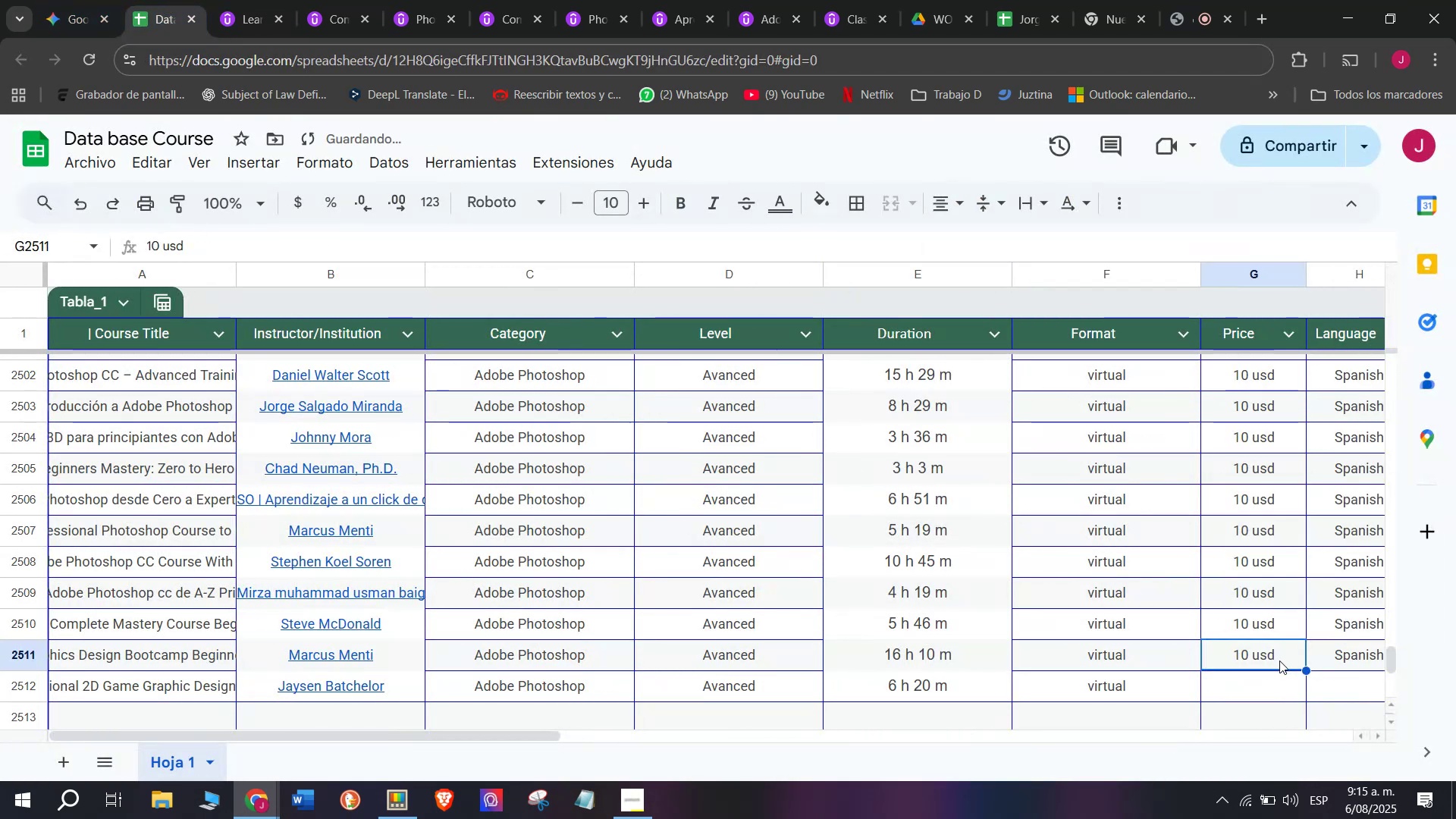 
key(Control+C)
 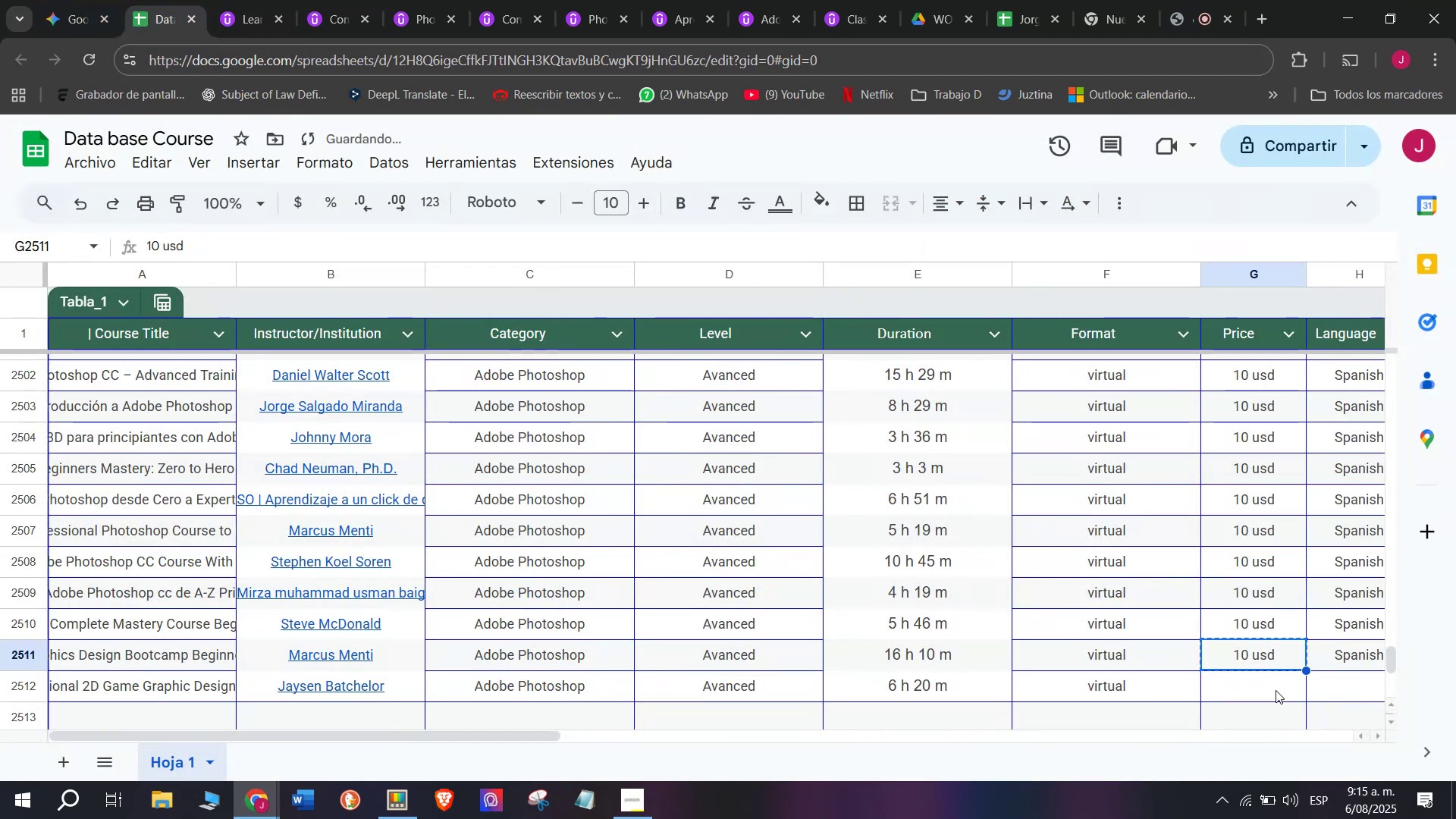 
key(Control+ControlLeft)
 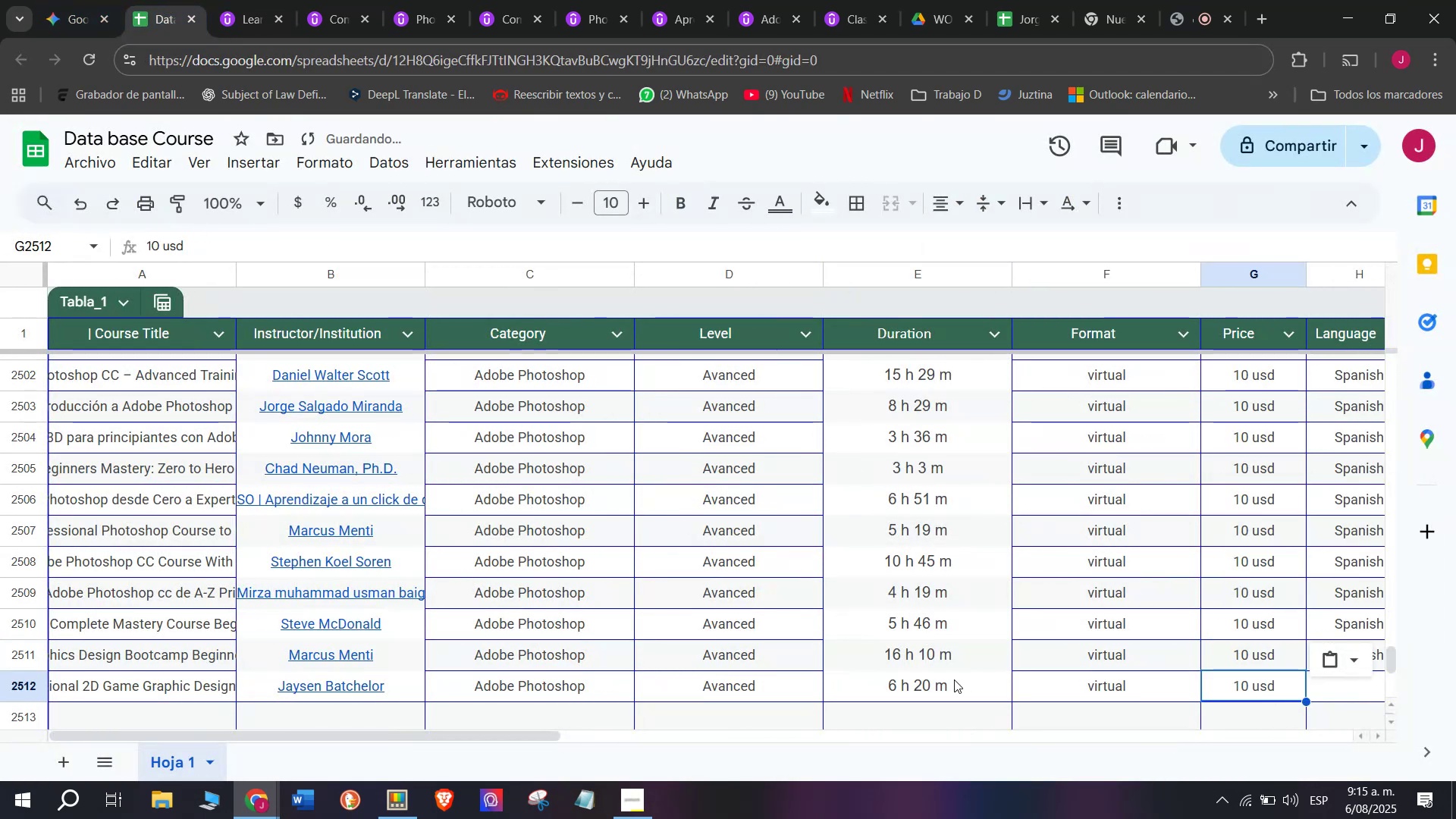 
key(Z)
 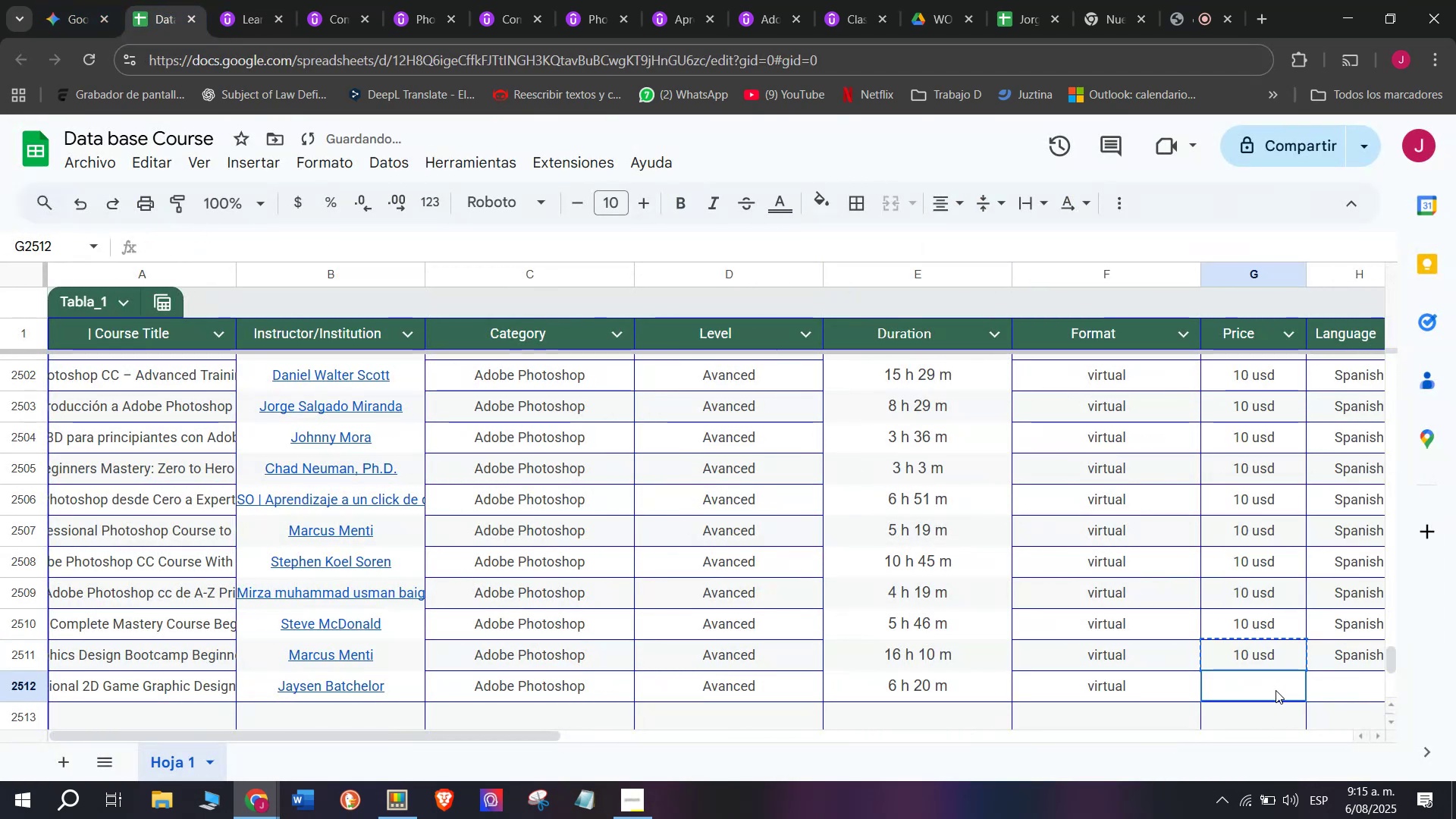 
key(Control+V)
 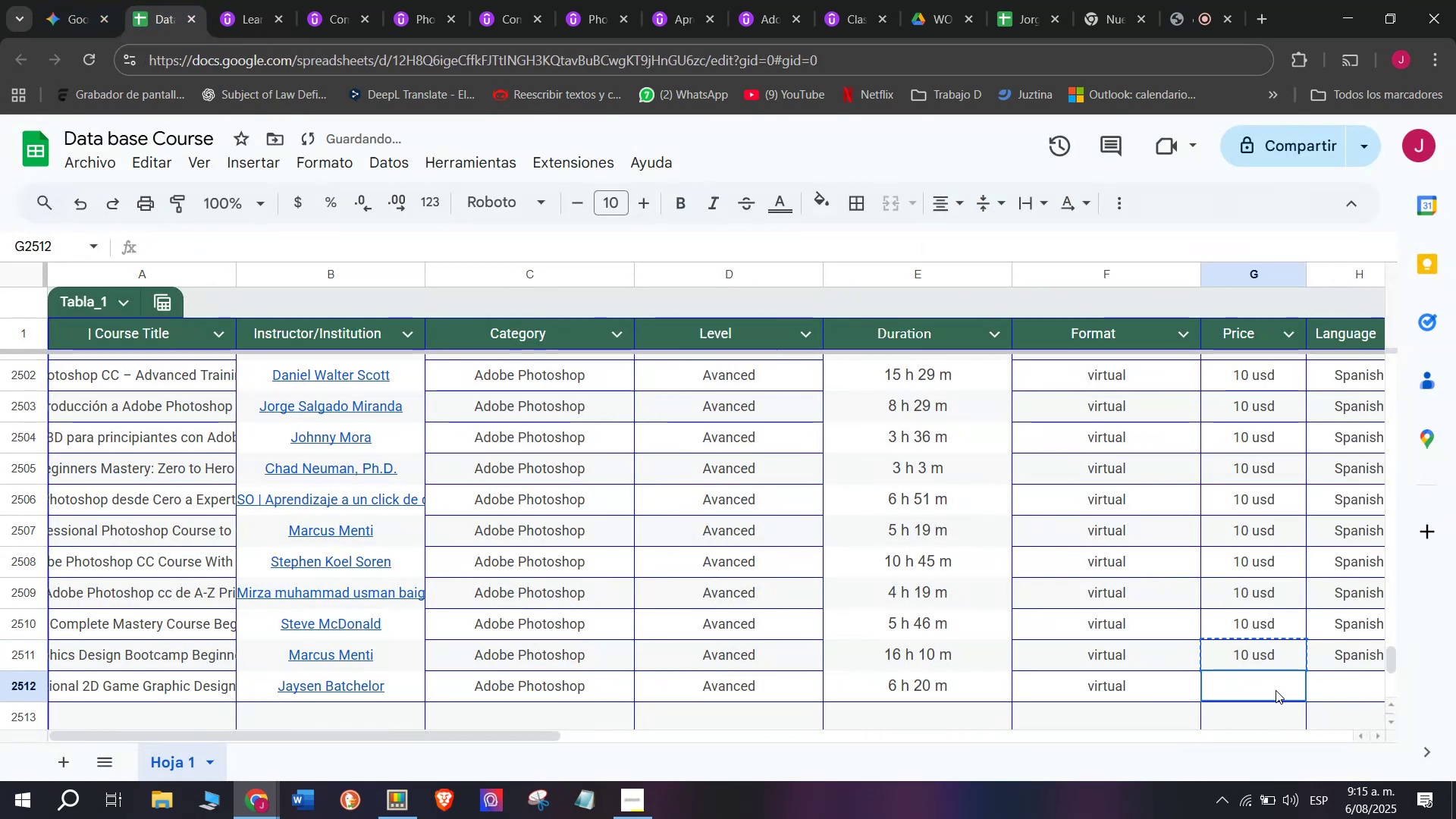 
left_click([1276, 690])
 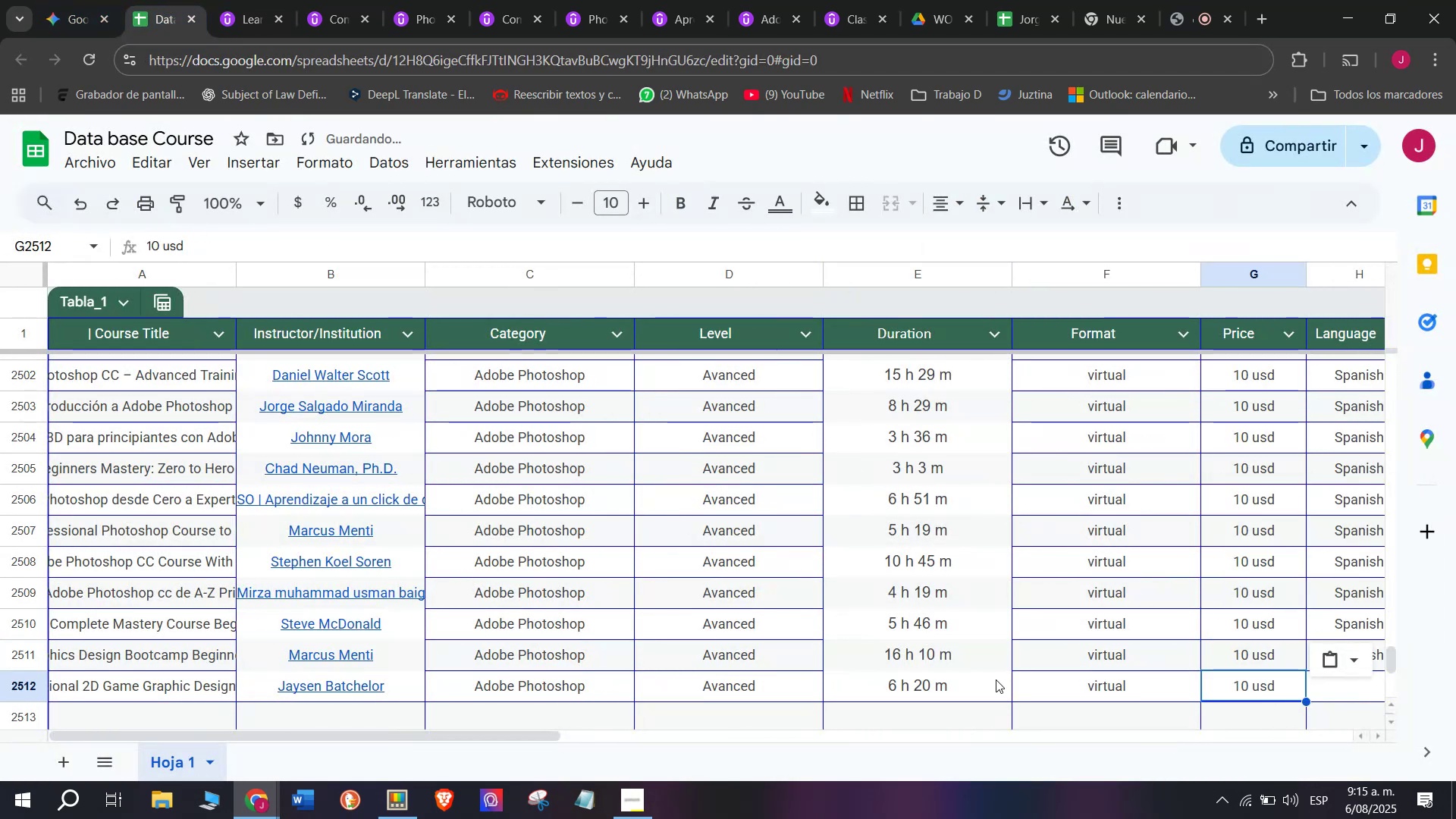 
scroll: coordinate [206, 730], scroll_direction: down, amount: 3.0
 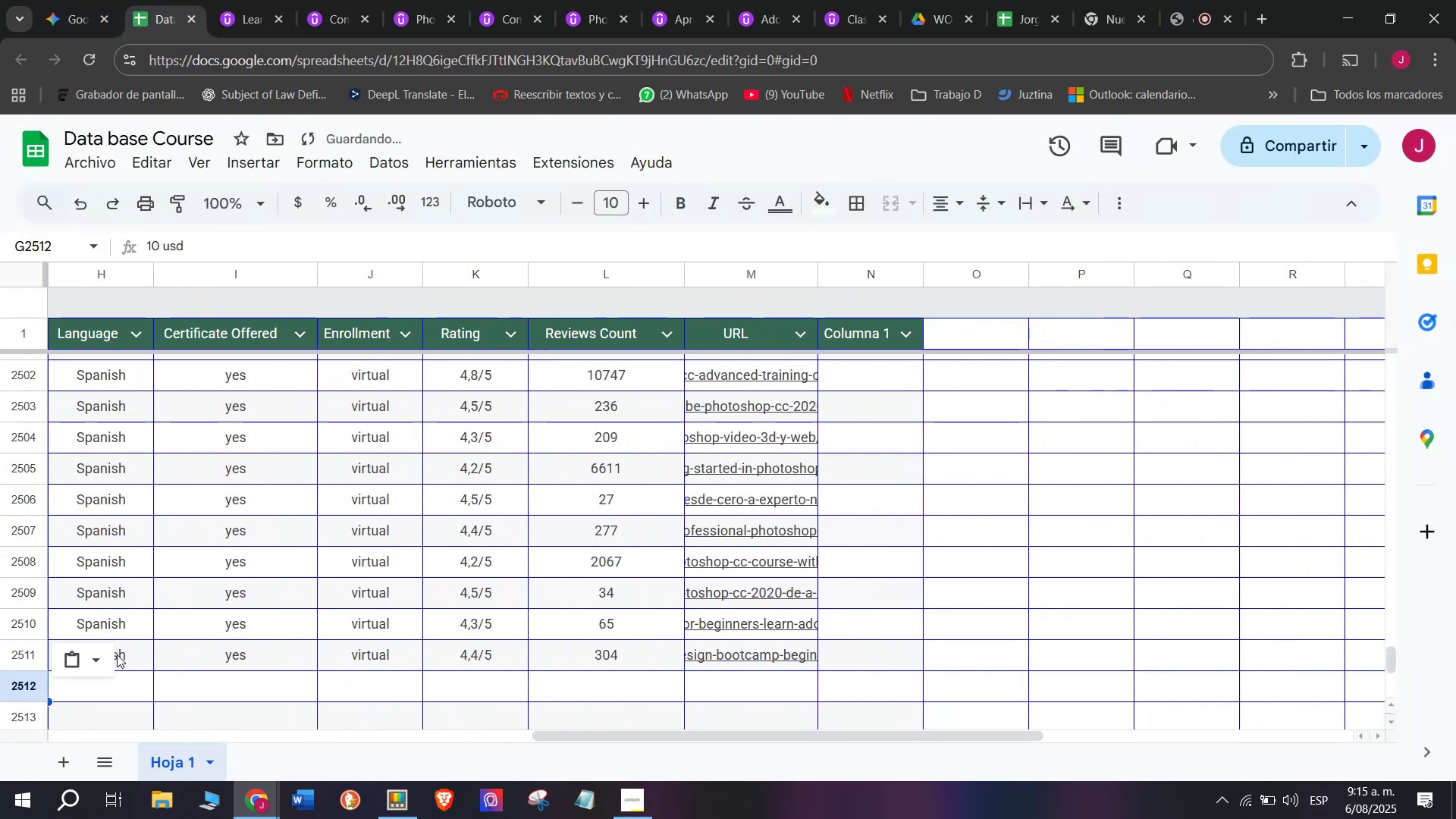 
left_click([117, 654])
 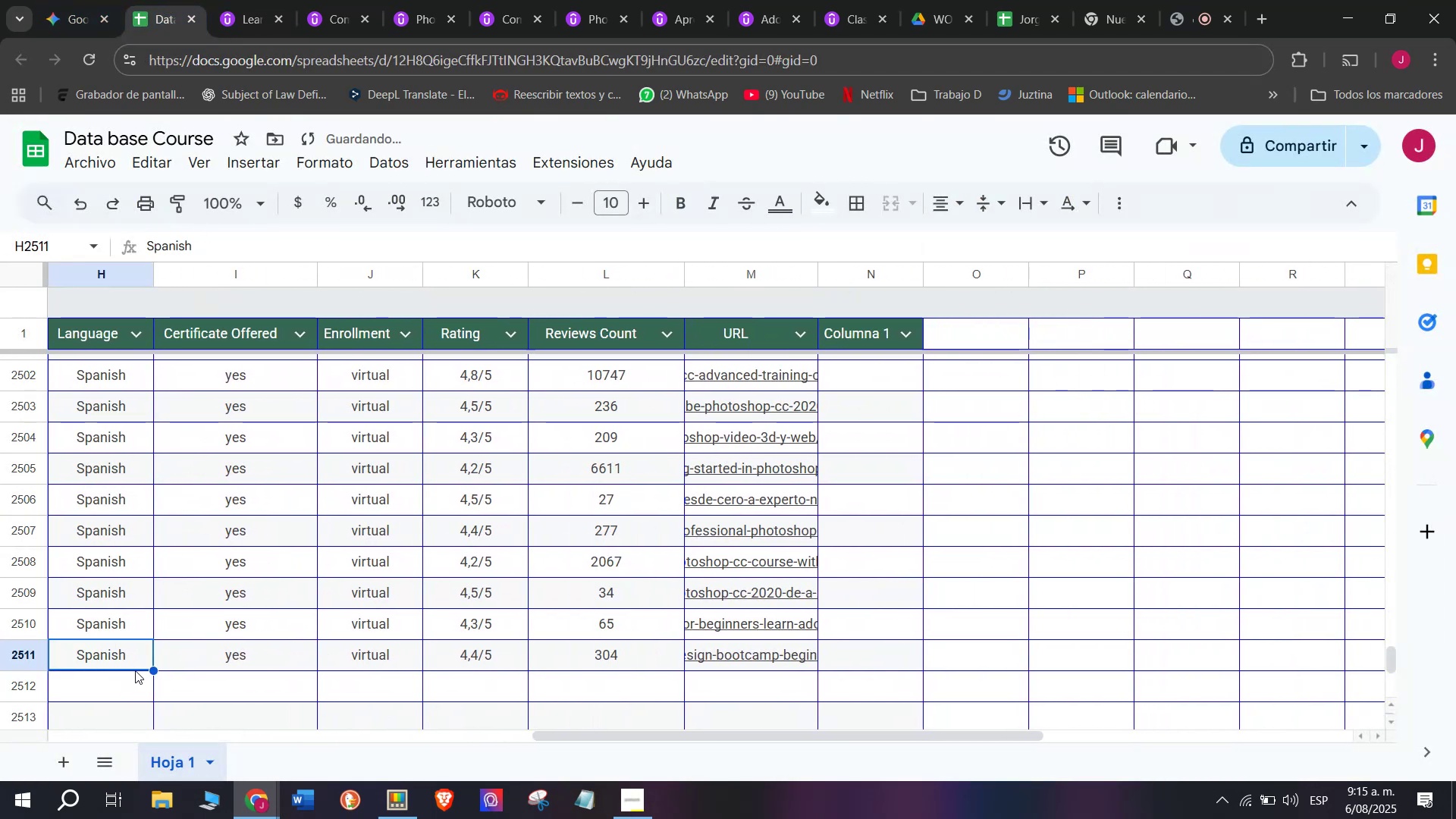 
key(Control+ControlLeft)
 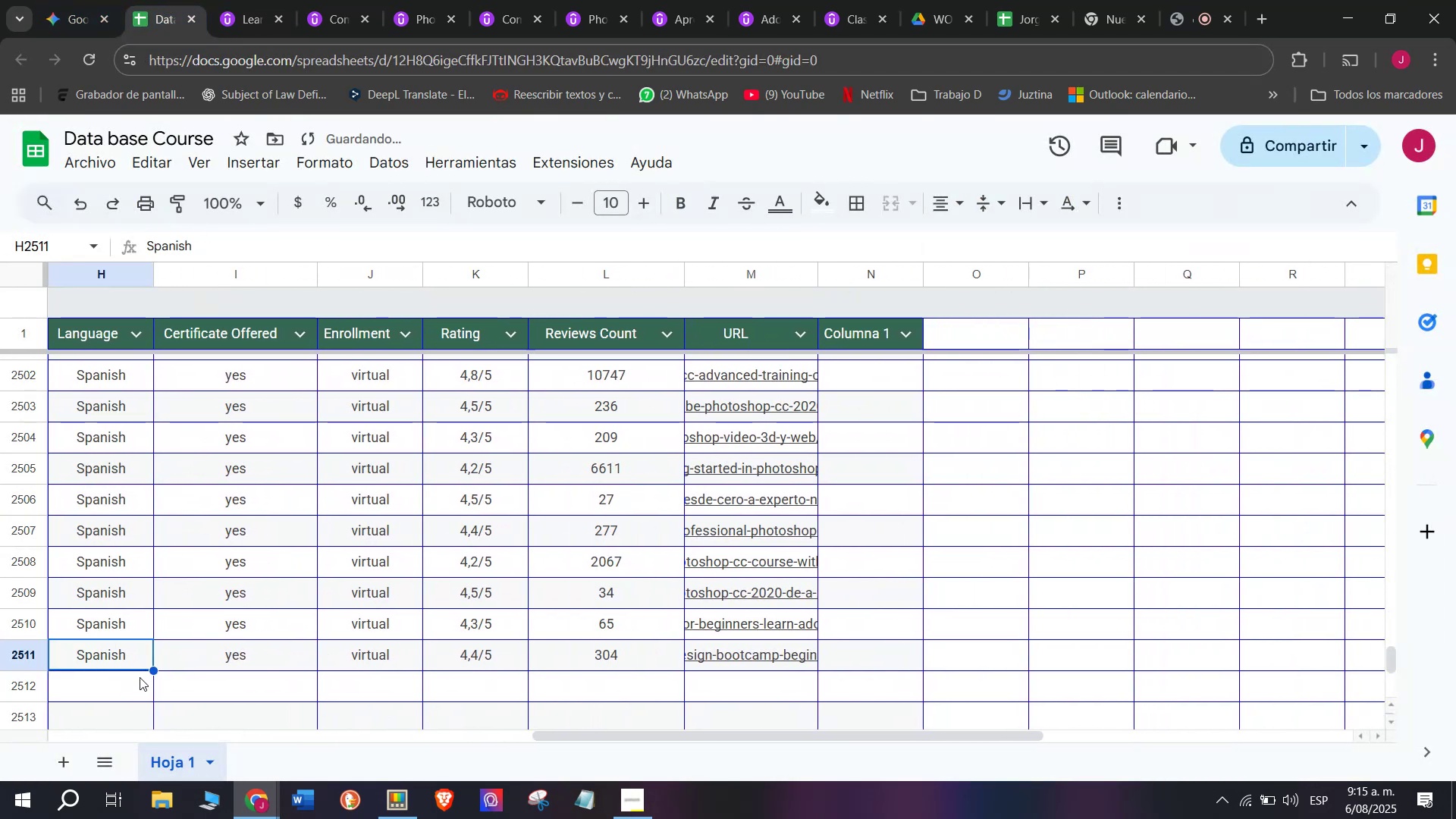 
key(Break)
 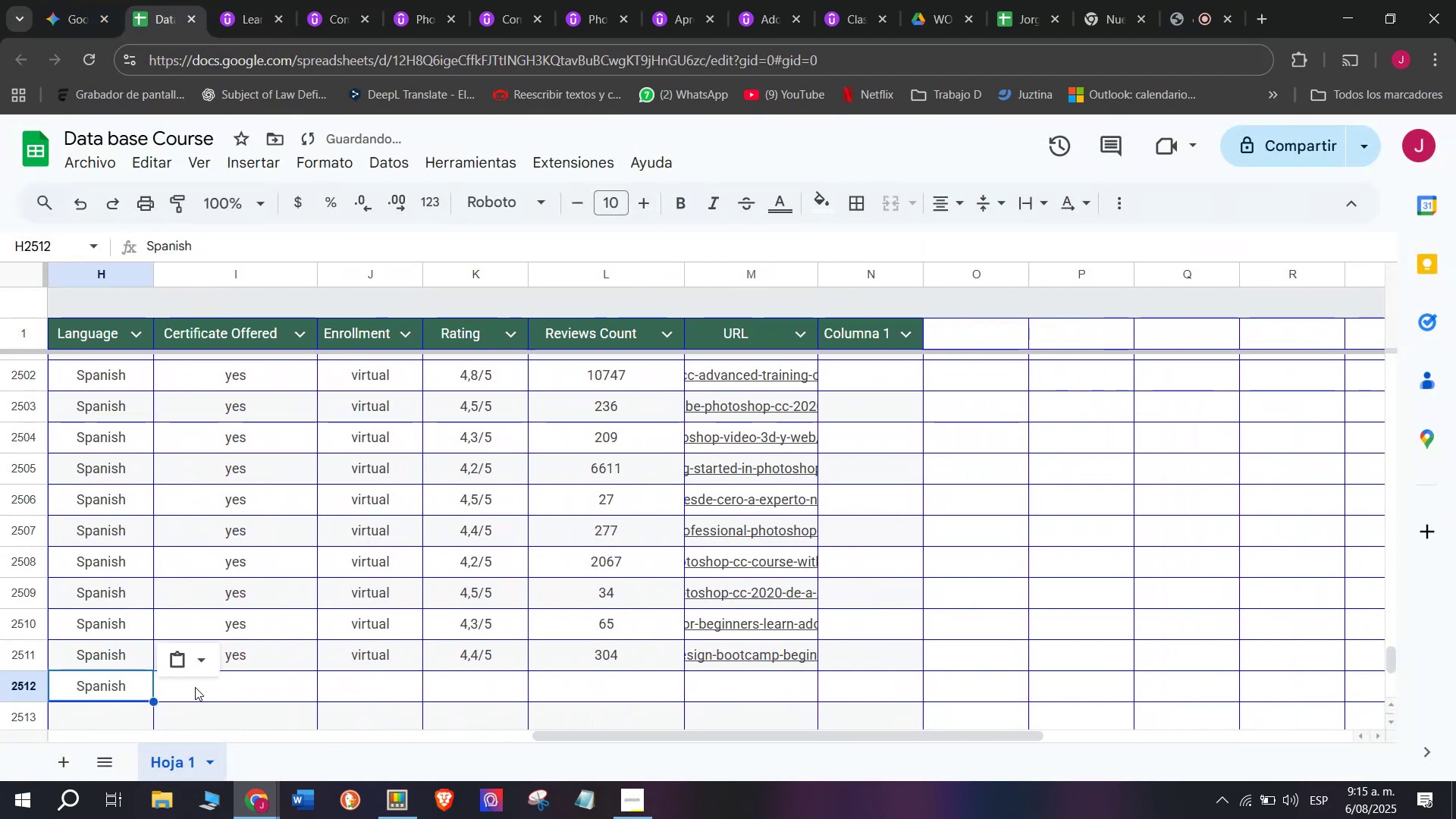 
key(Control+C)
 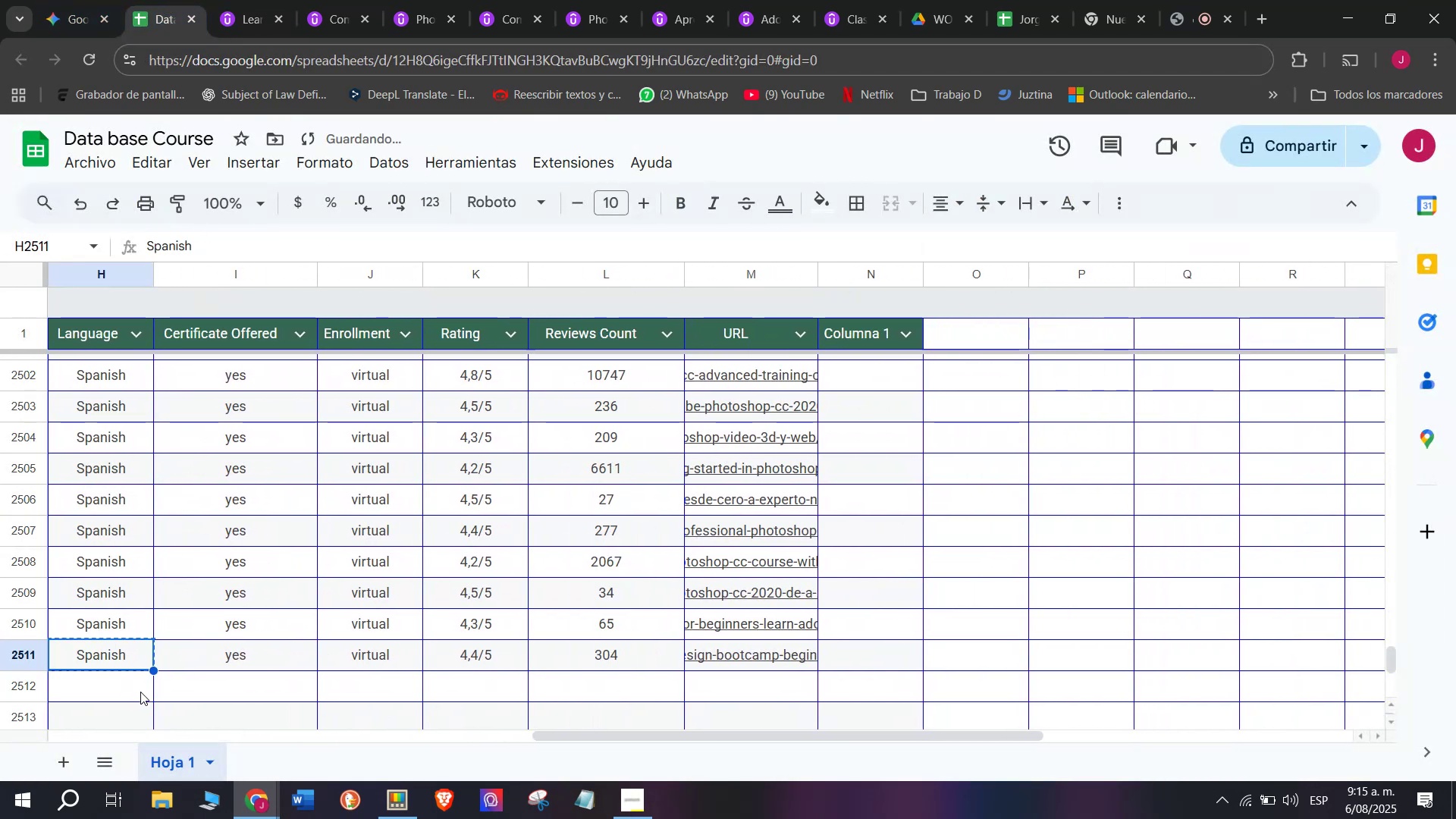 
left_click([140, 692])
 